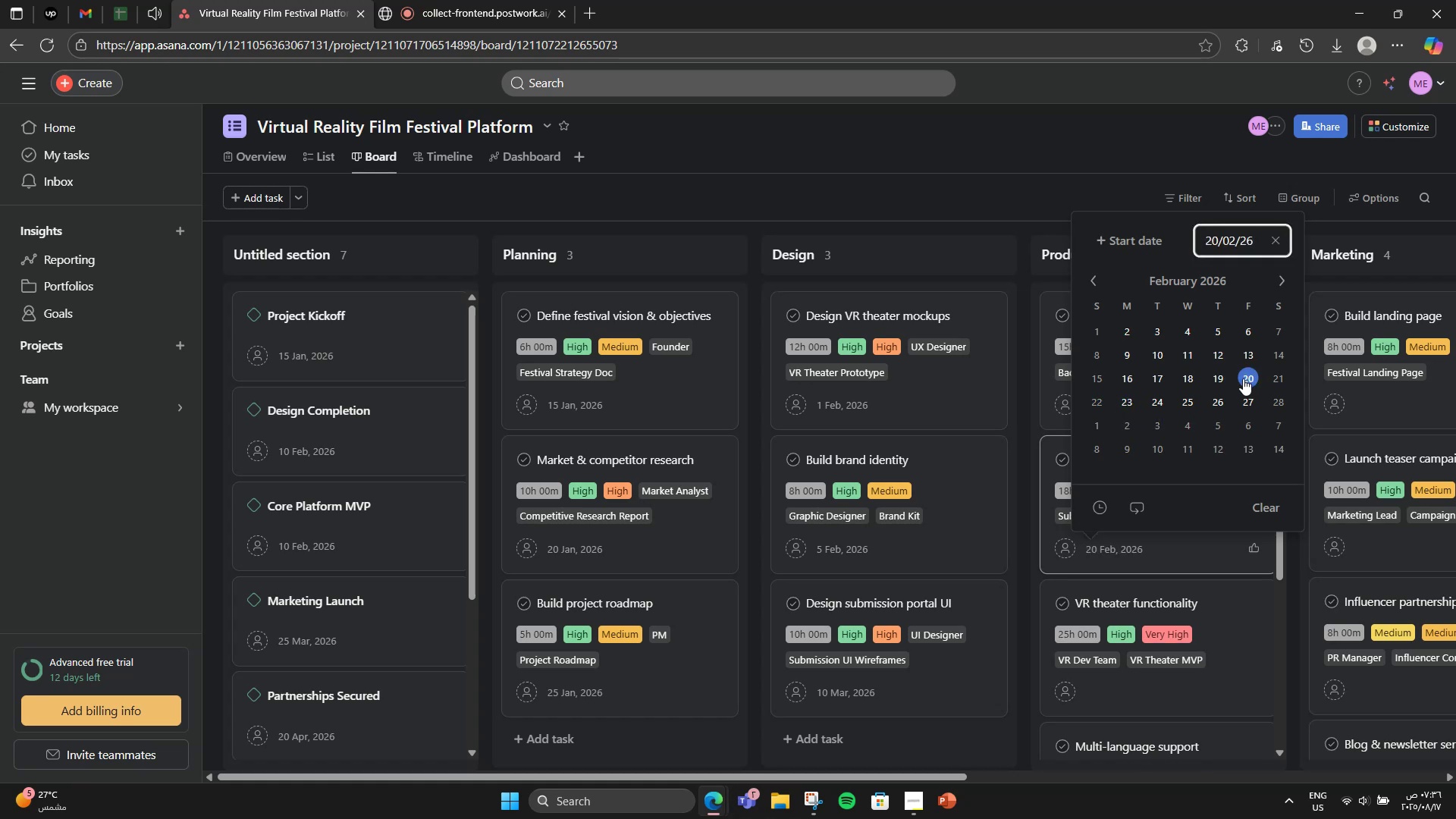 
key(VolumeUp)
 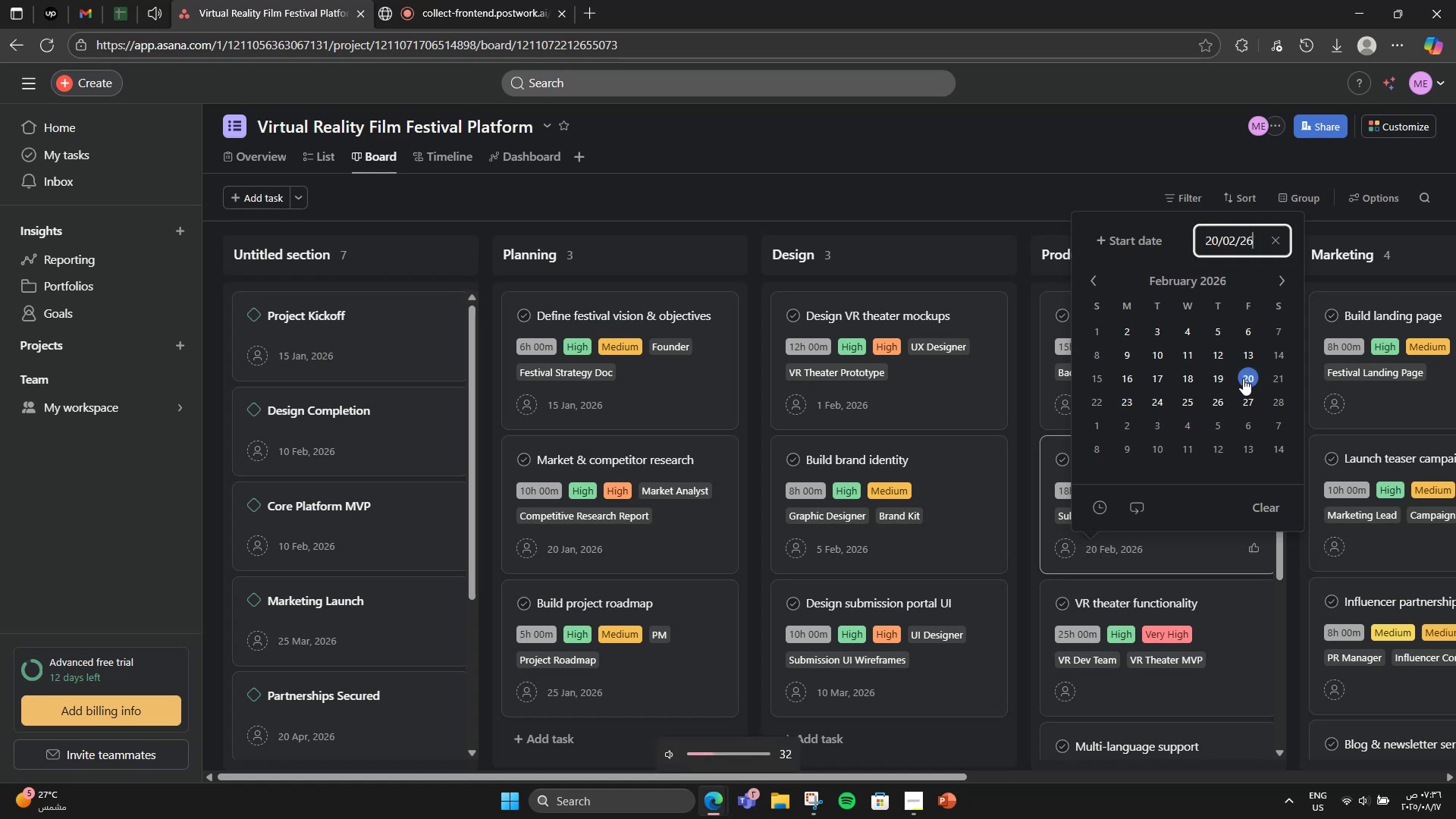 
key(VolumeUp)
 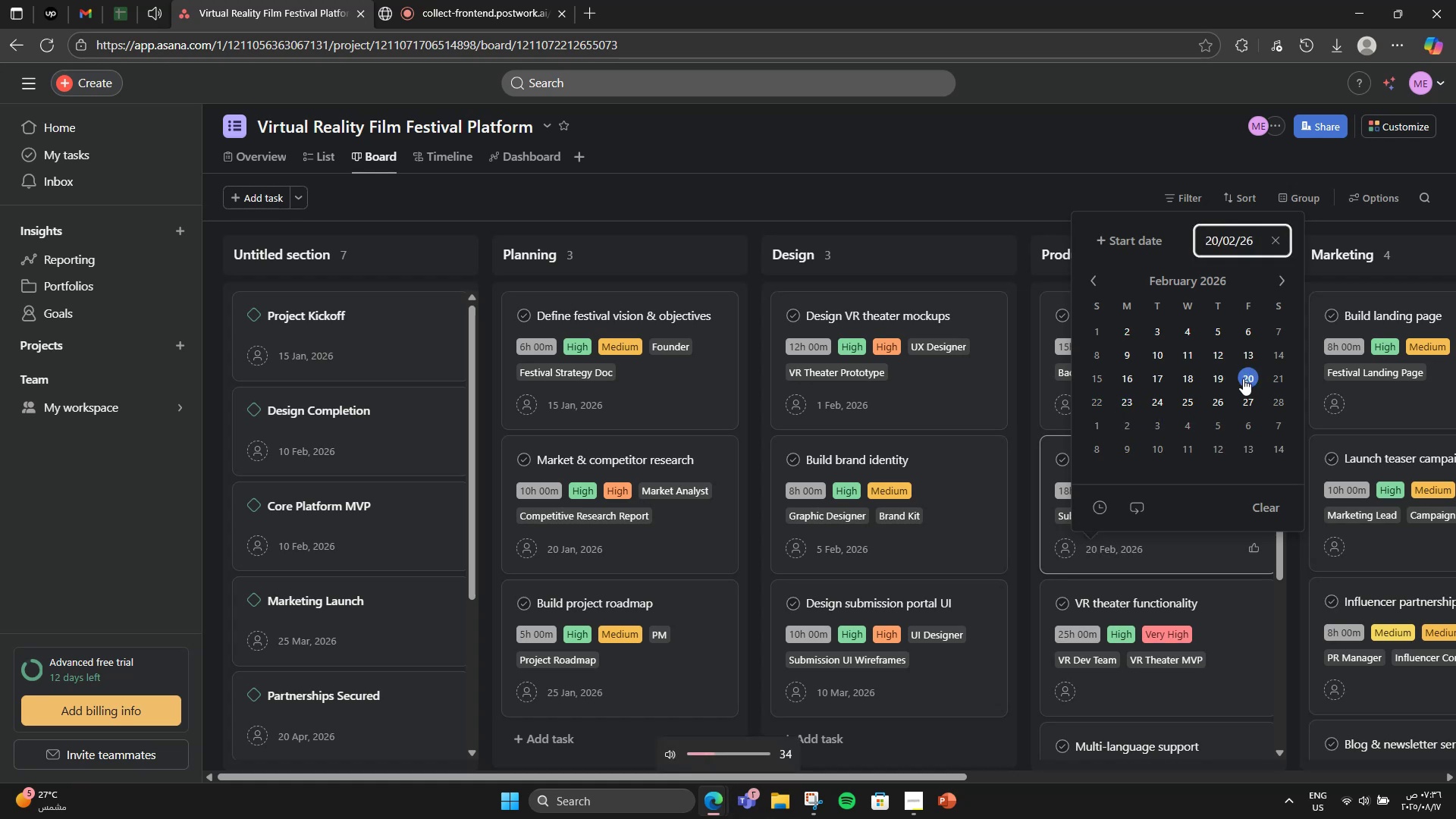 
key(VolumeUp)
 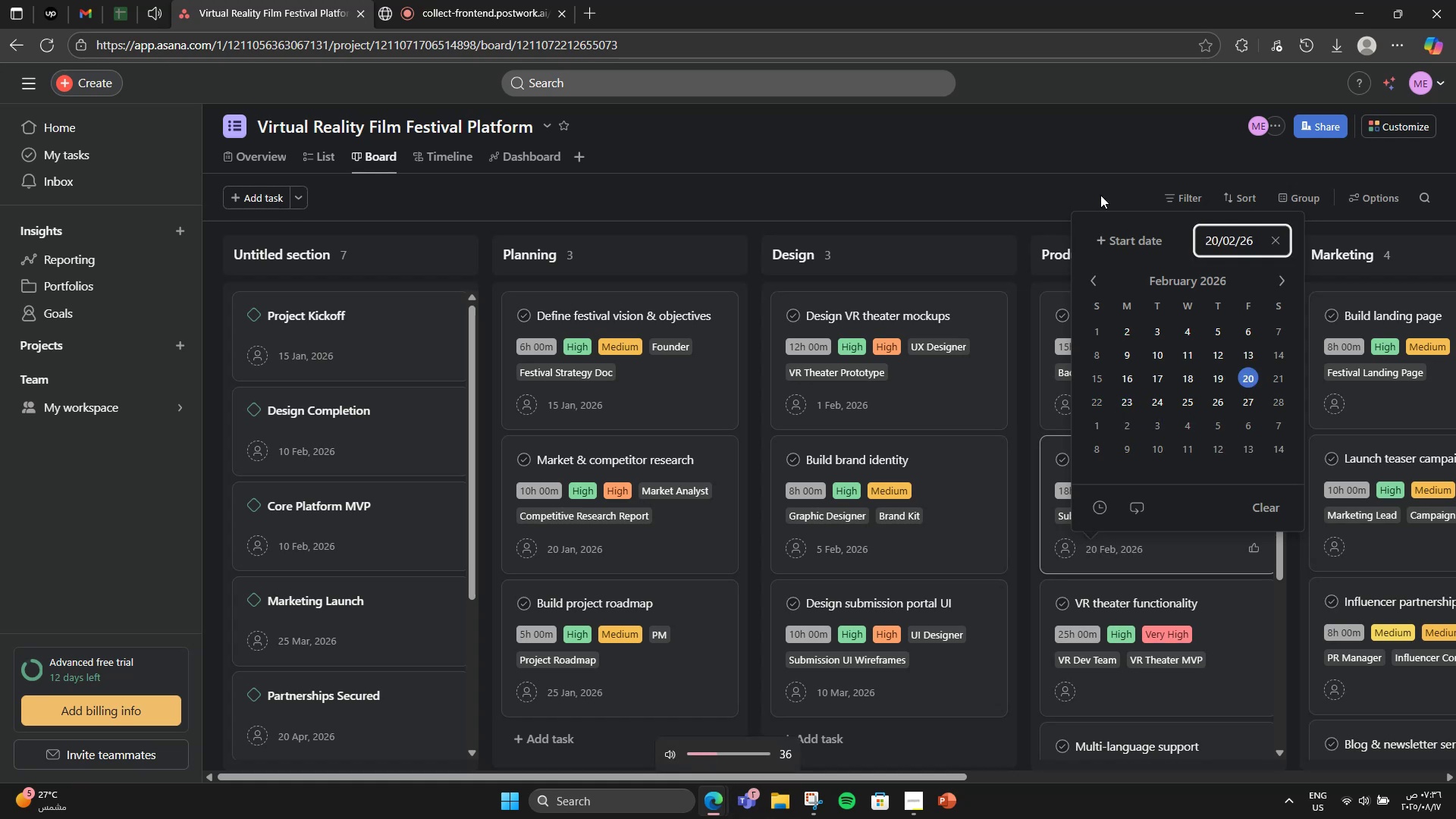 
left_click([1094, 184])
 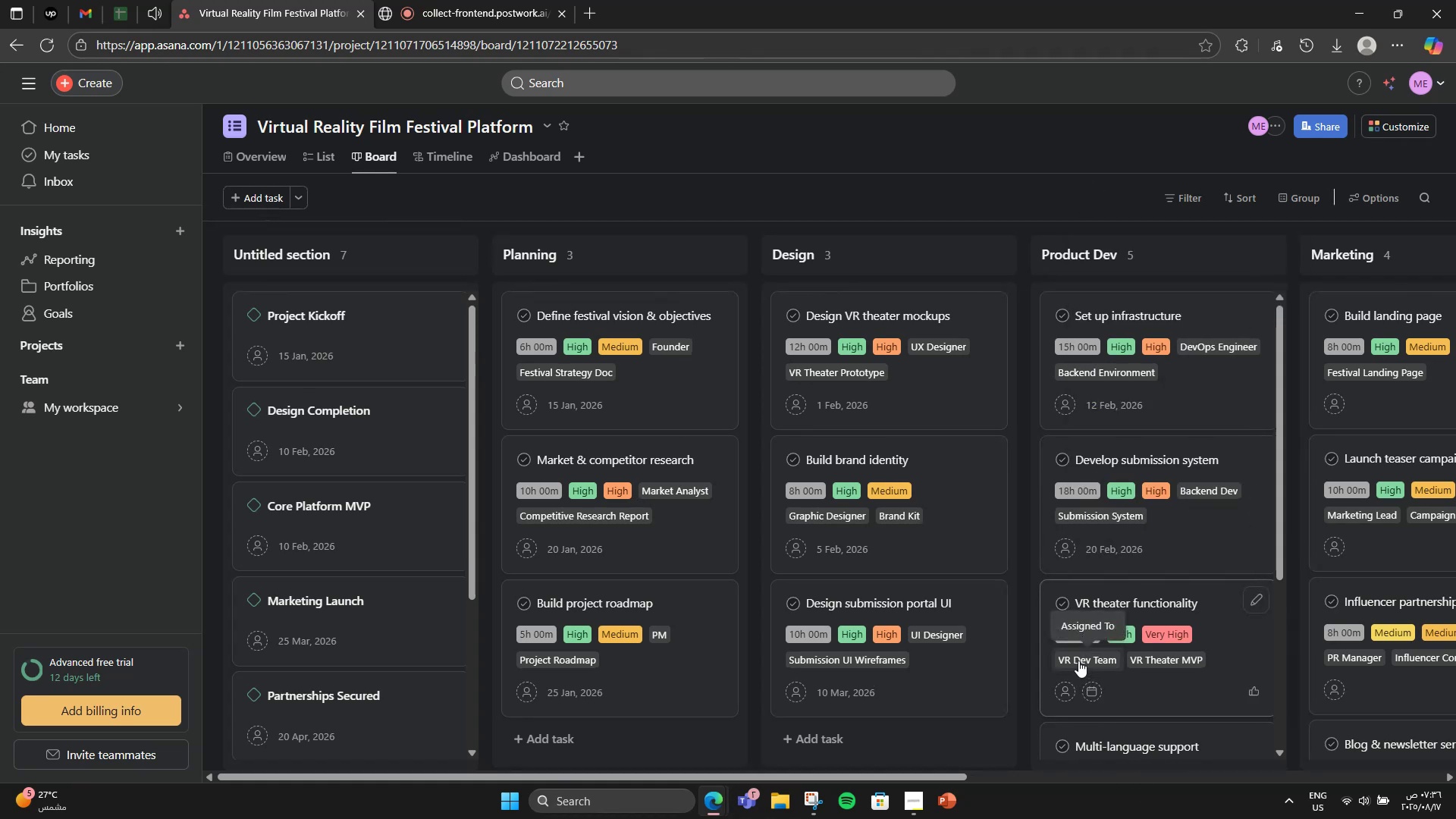 
wait(6.21)
 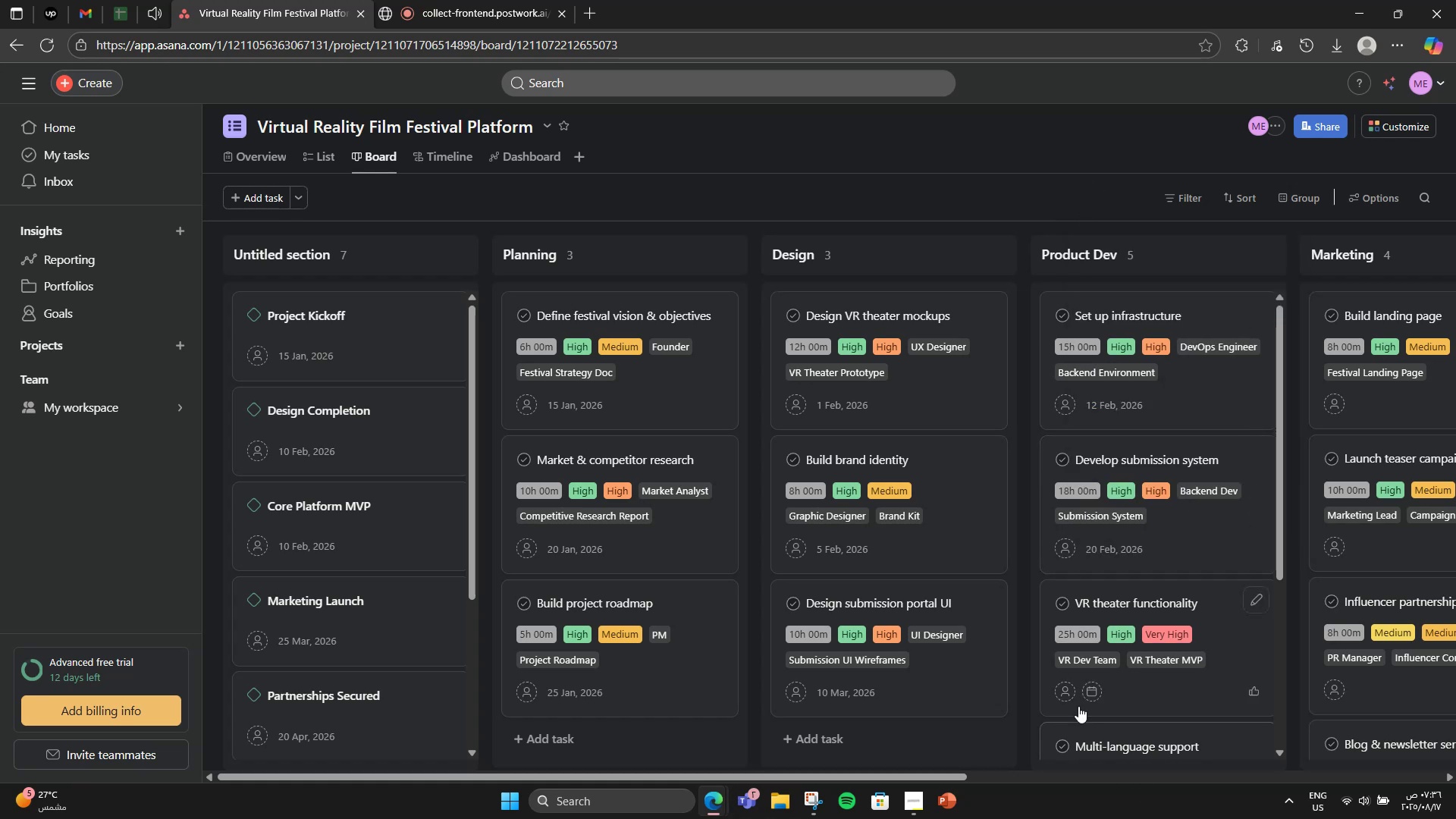 
left_click([1092, 686])
 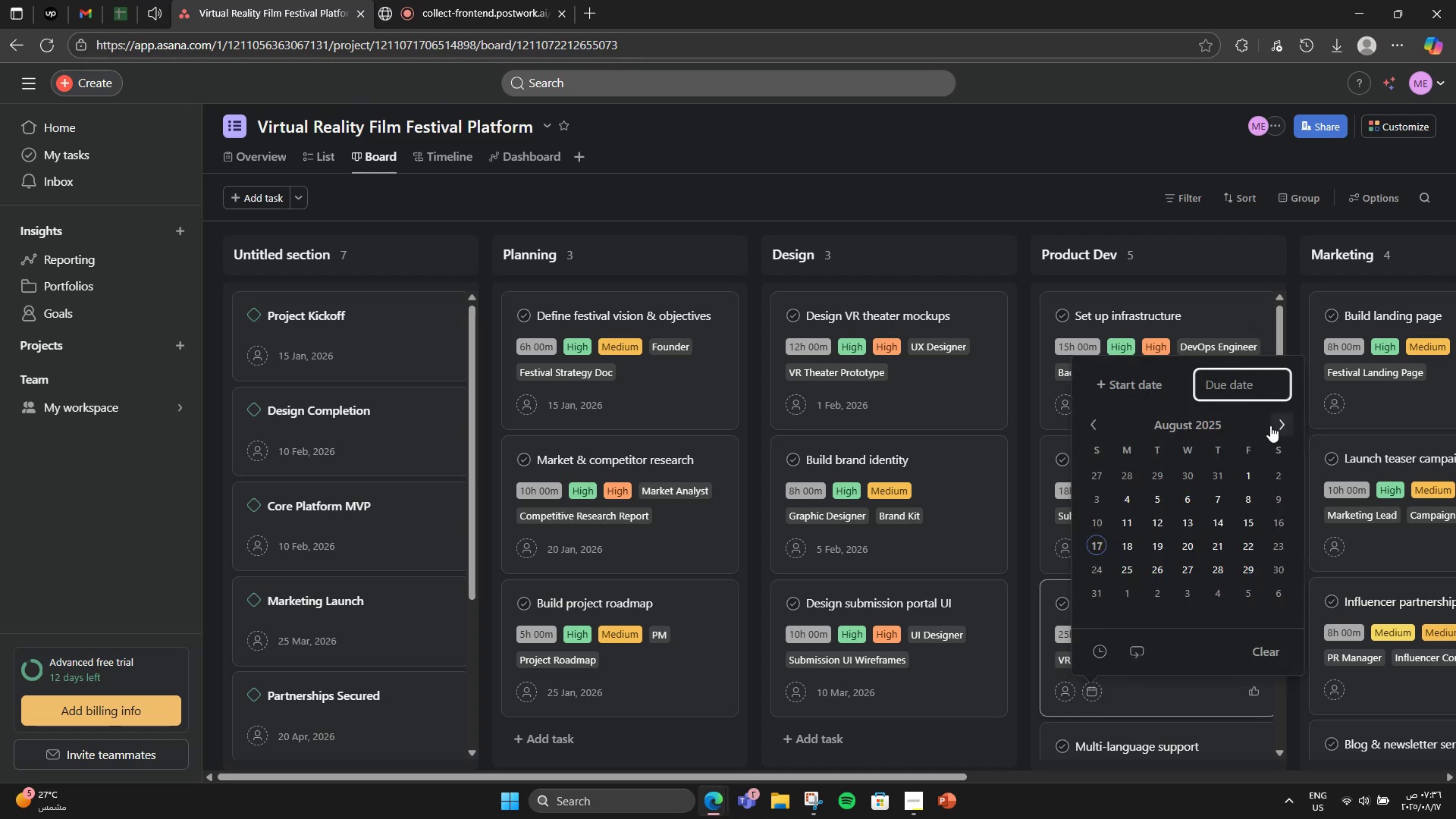 
double_click([1270, 425])
 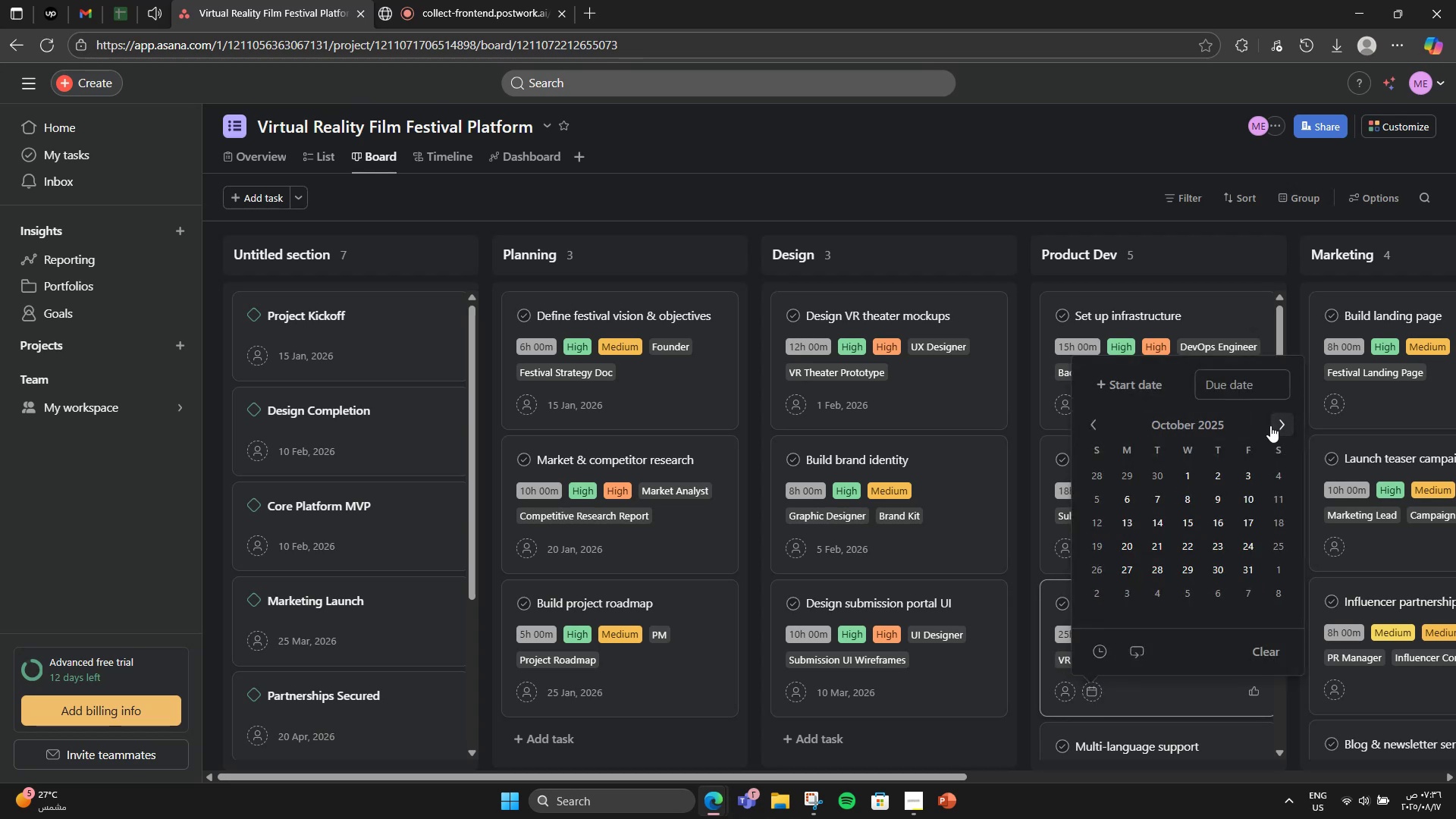 
triple_click([1270, 425])
 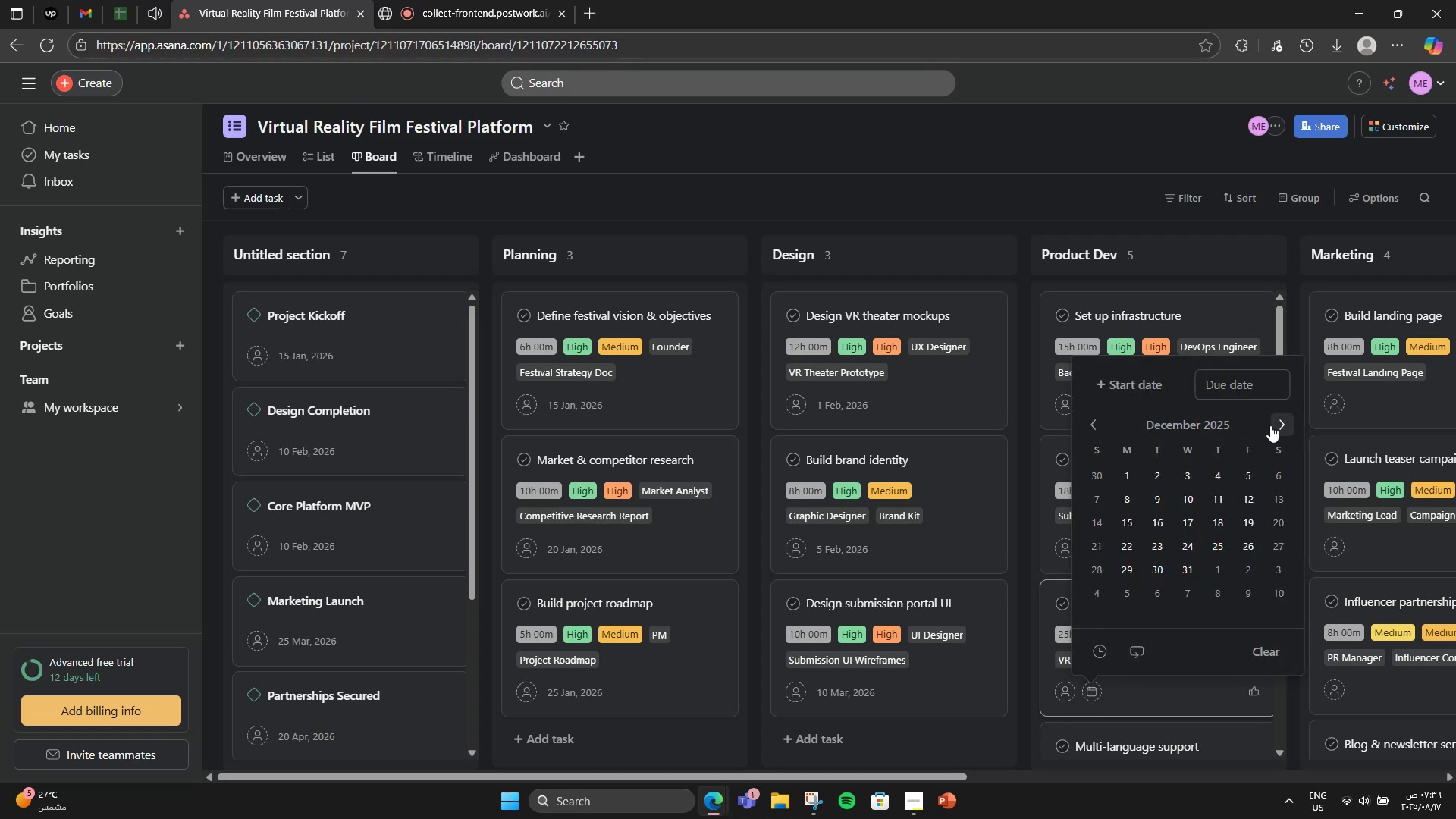 
double_click([1270, 425])
 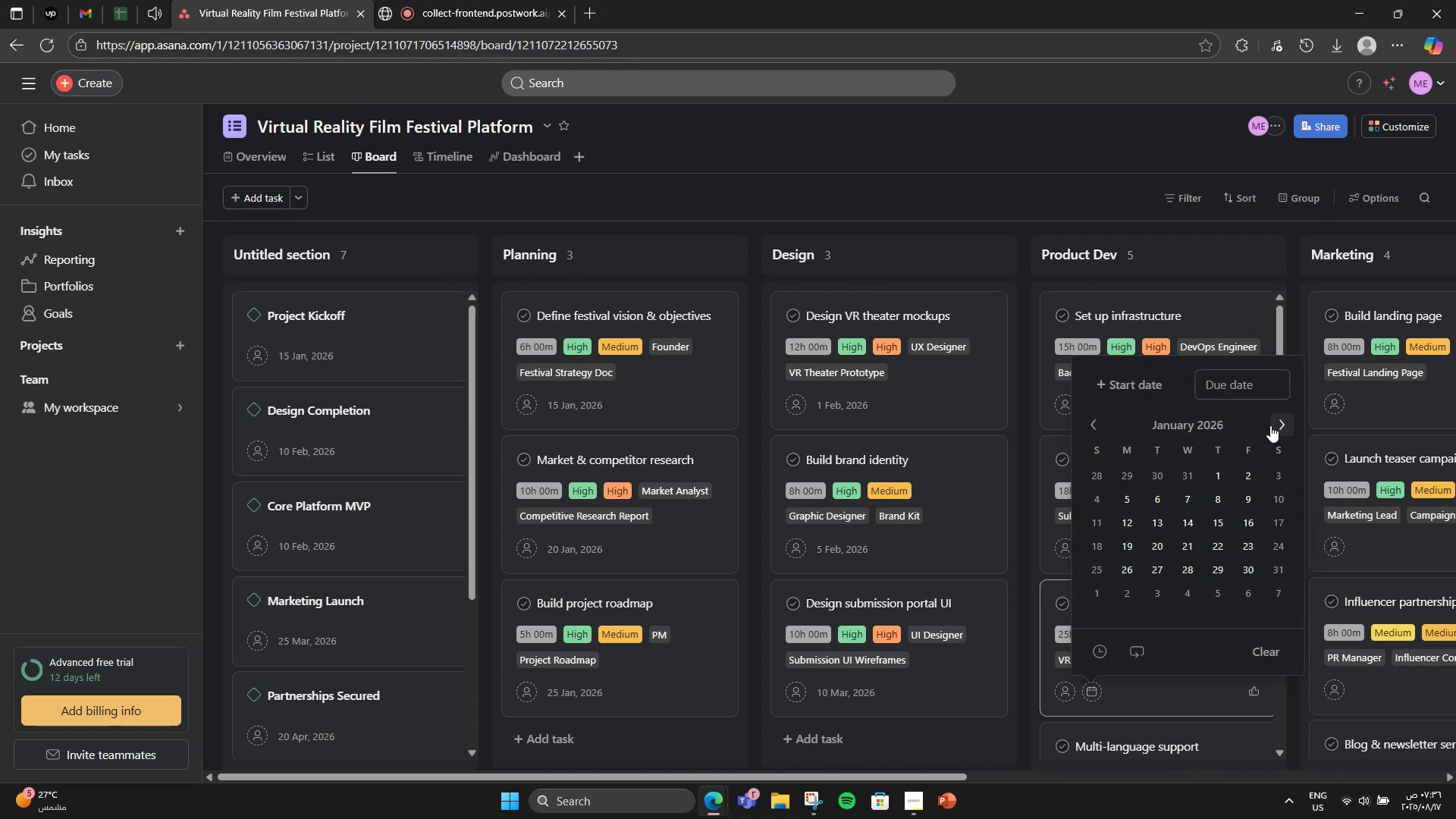 
triple_click([1270, 425])
 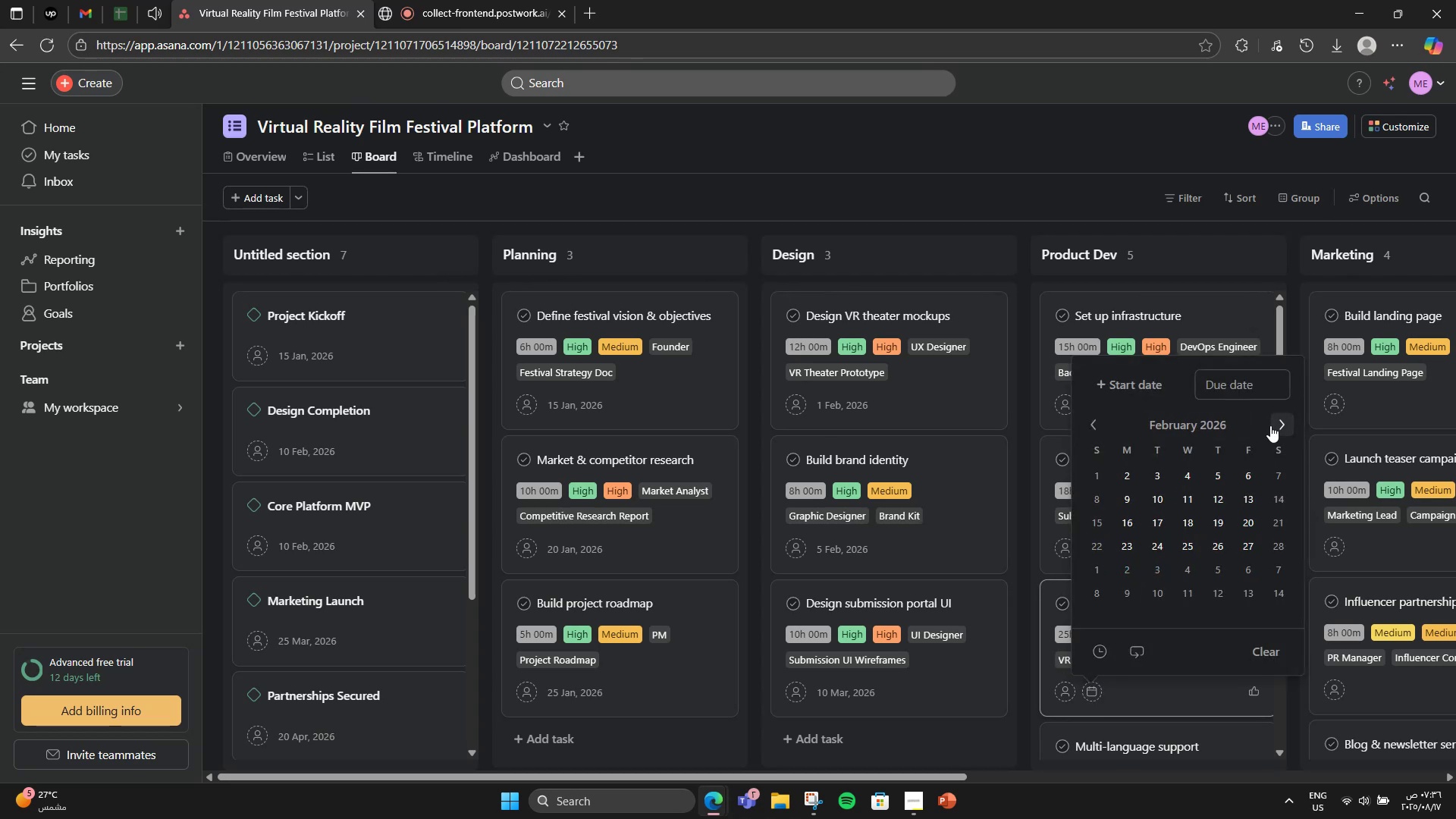 
triple_click([1270, 425])
 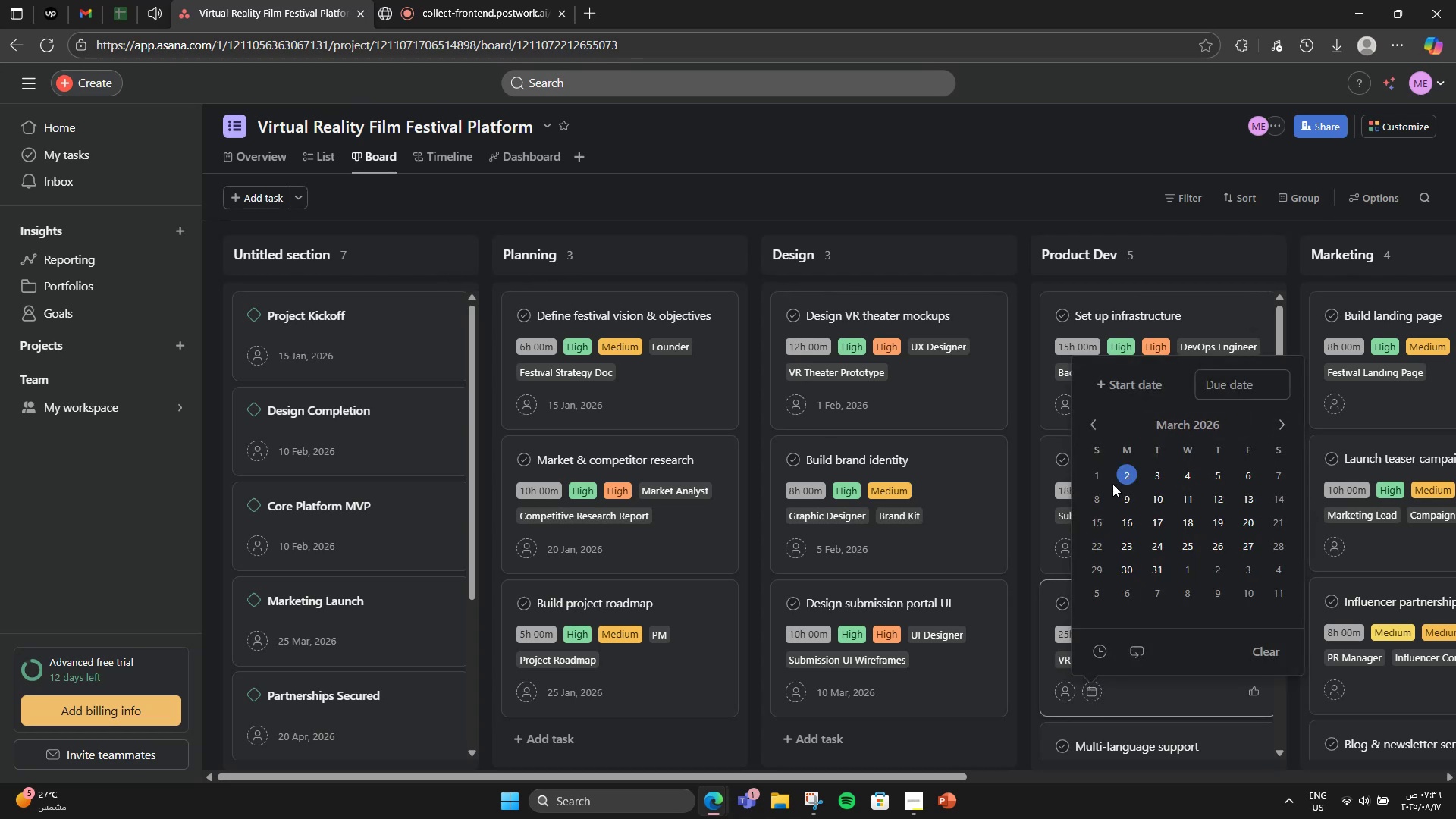 
left_click([1100, 482])
 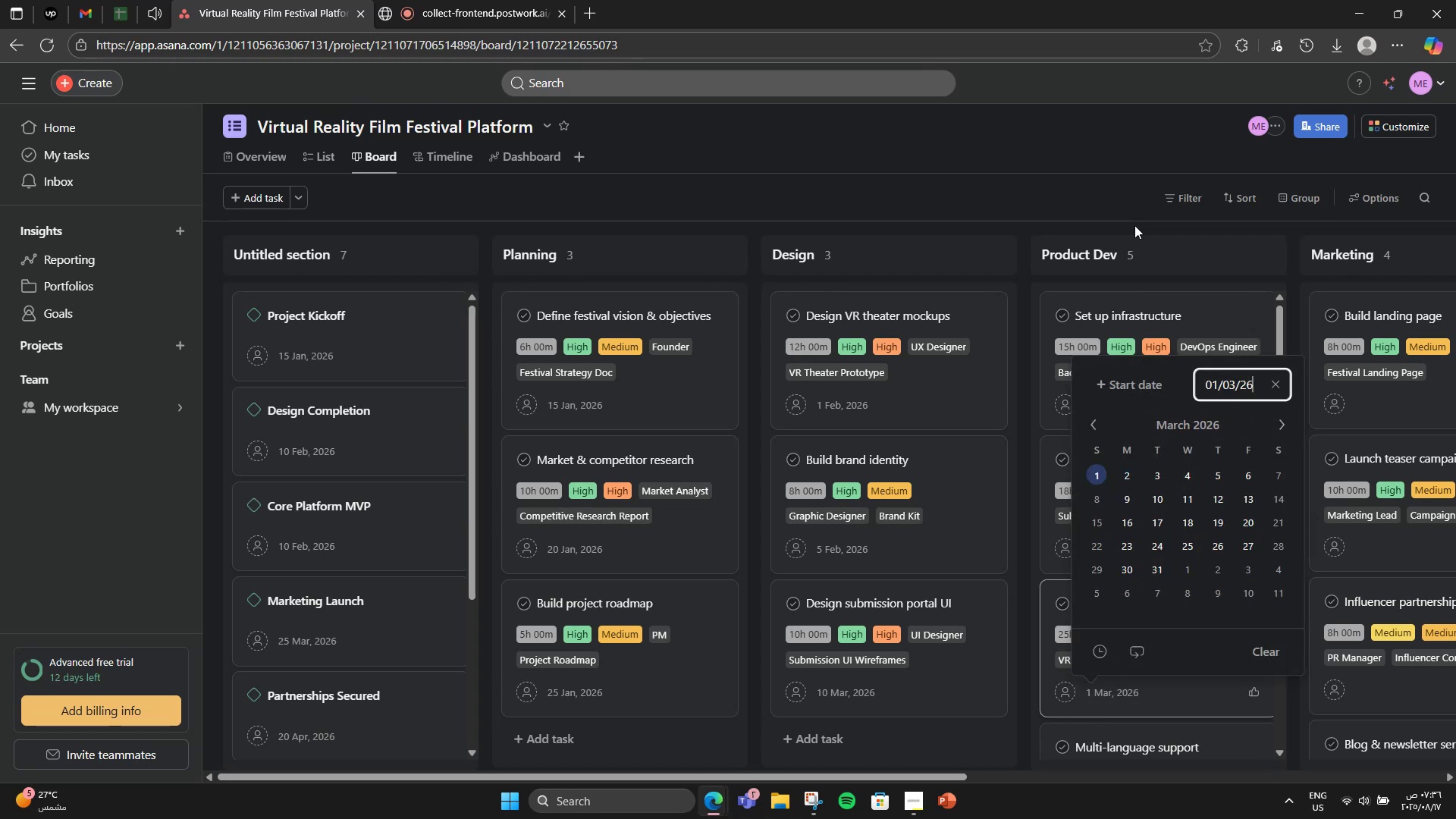 
left_click([1135, 224])
 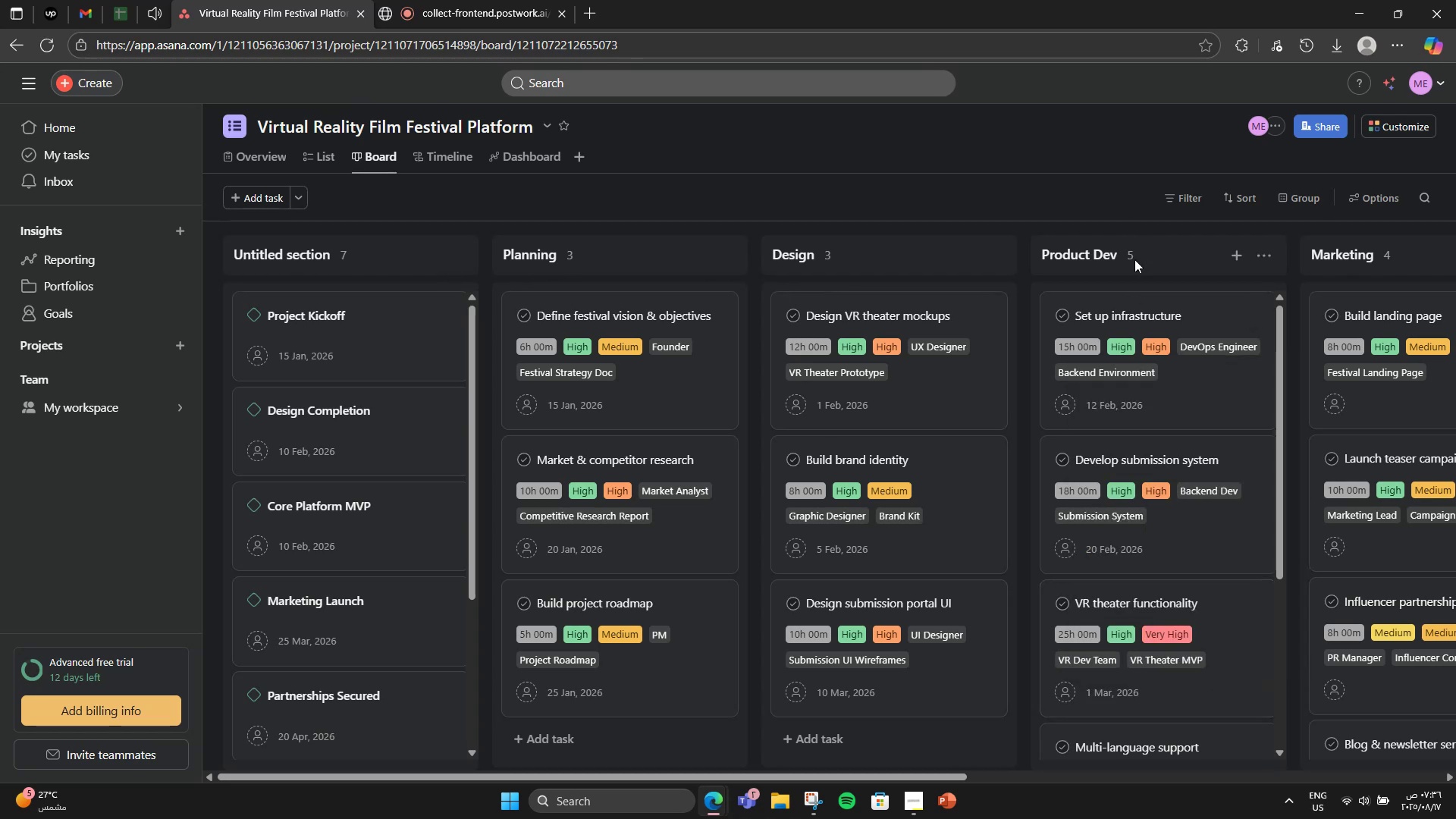 
scroll: coordinate [1214, 611], scroll_direction: down, amount: 4.0
 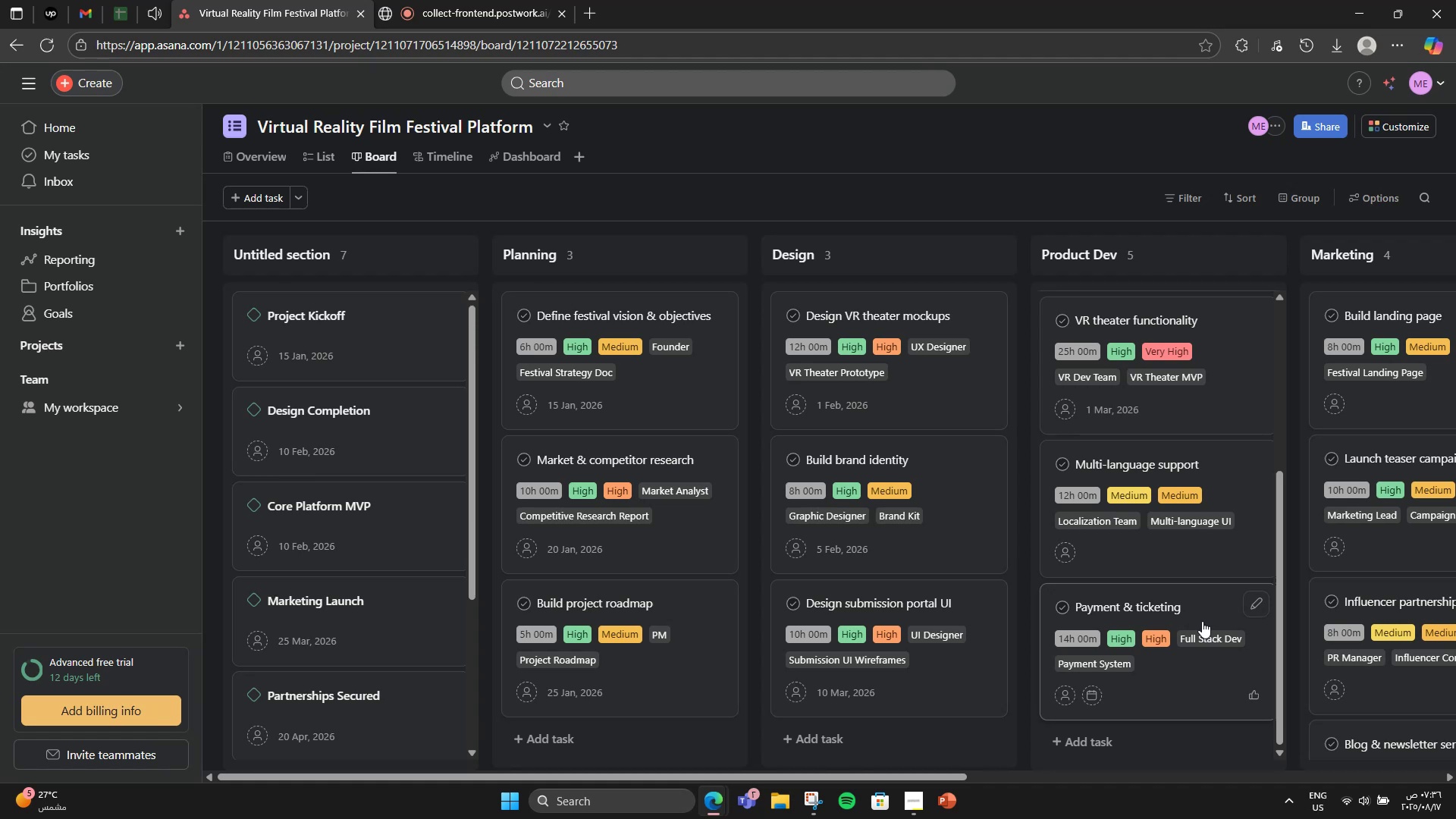 
left_click([1085, 551])
 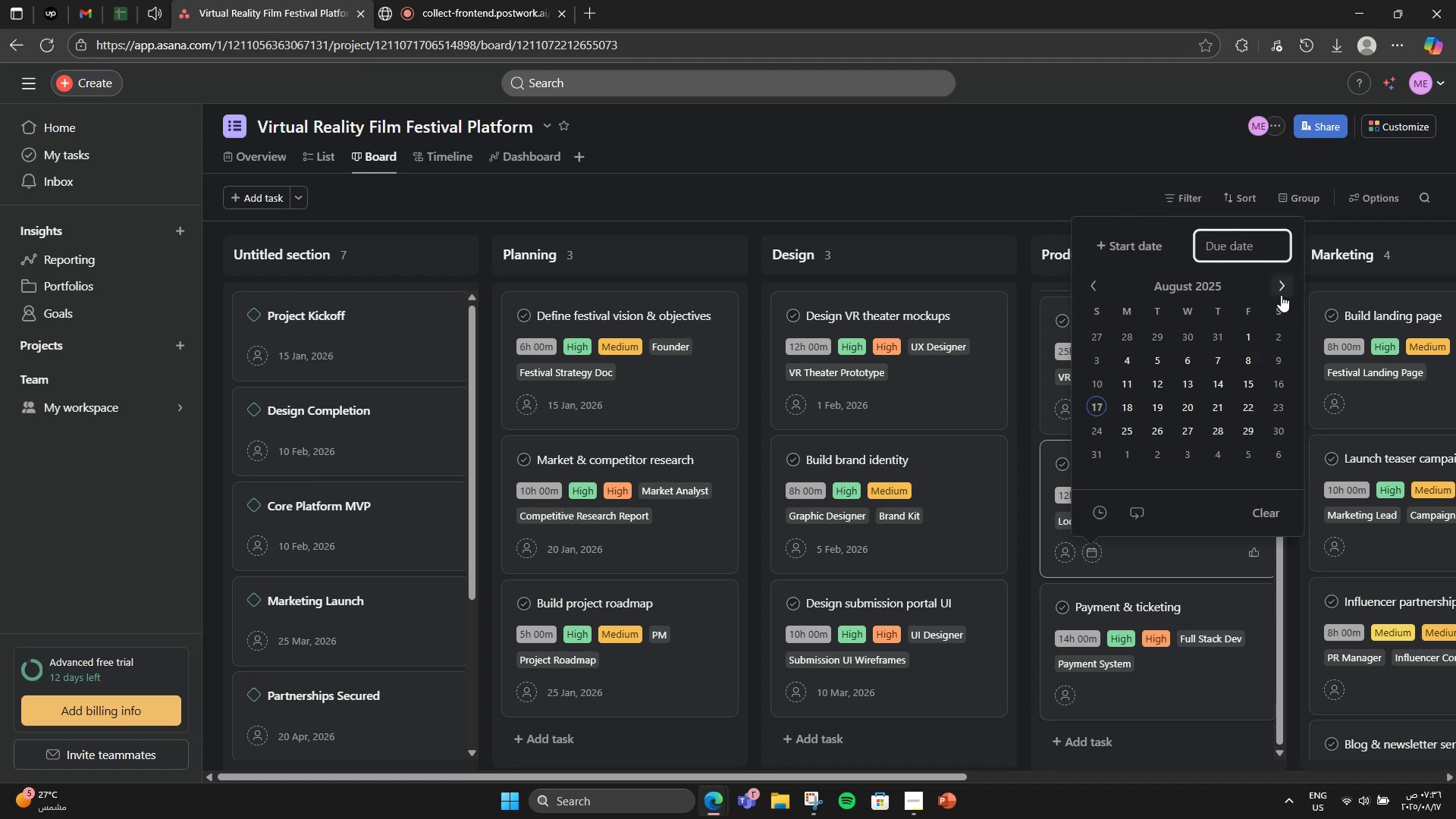 
left_click([1283, 292])
 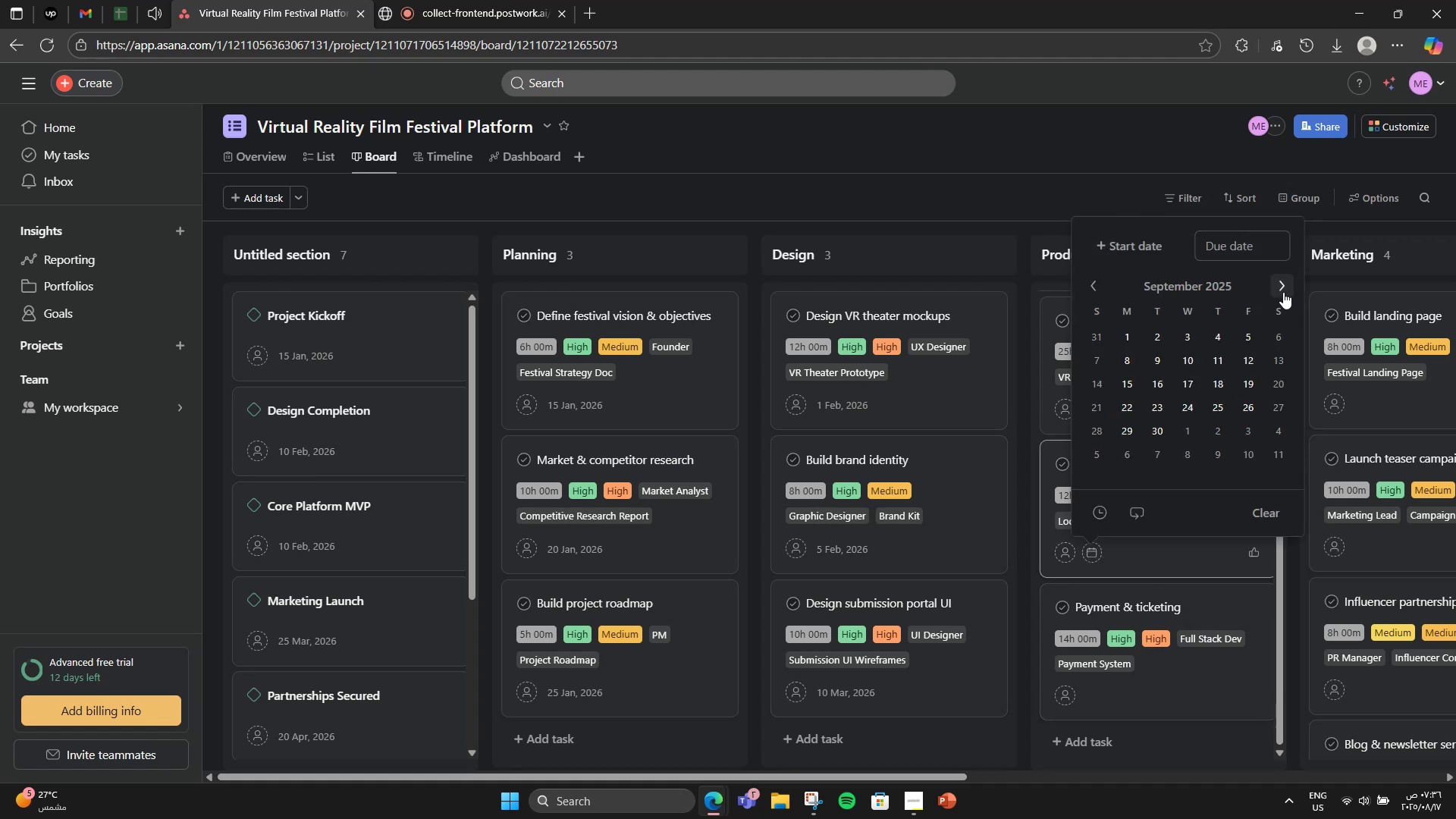 
double_click([1283, 292])
 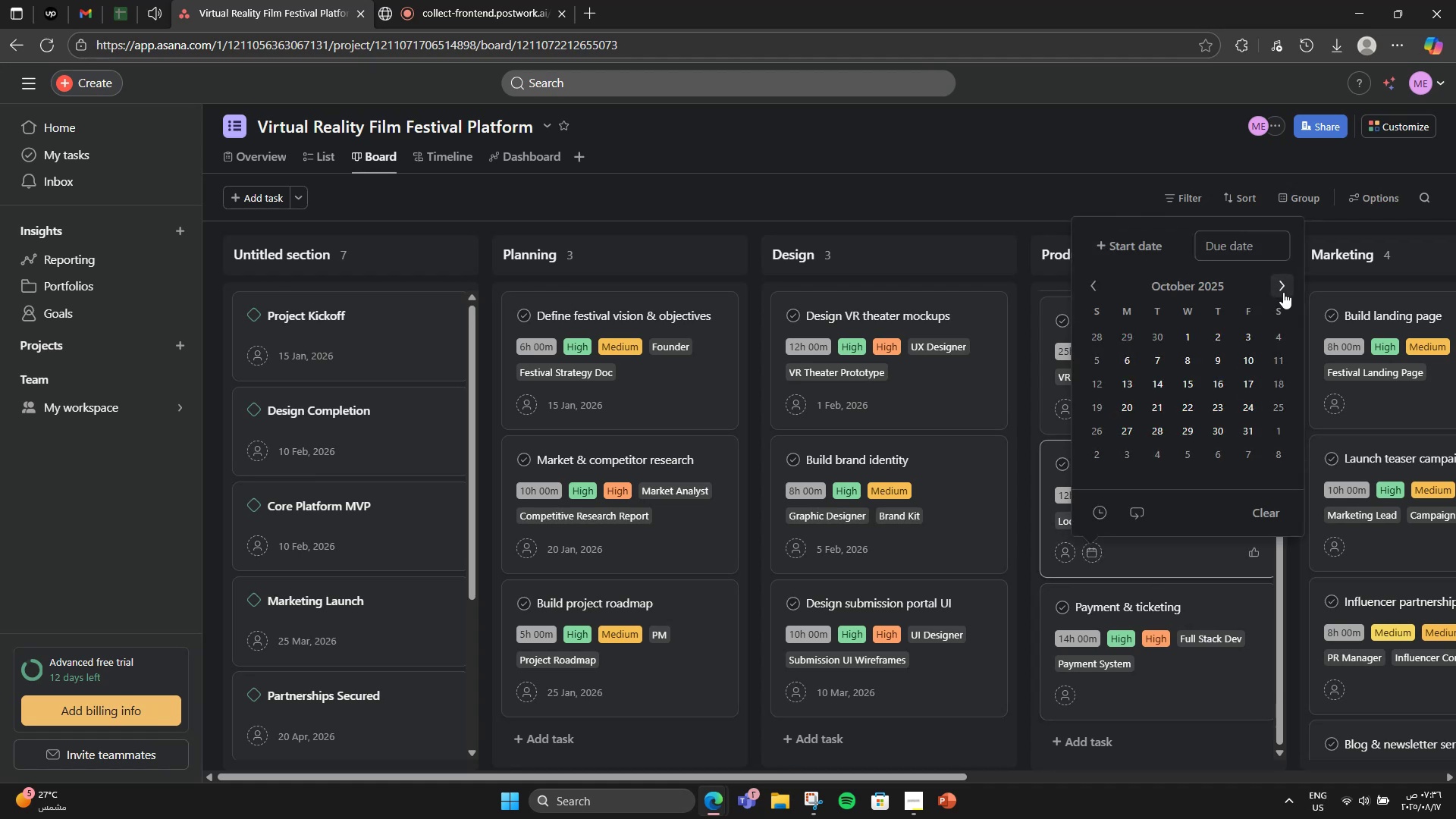 
left_click([1283, 292])
 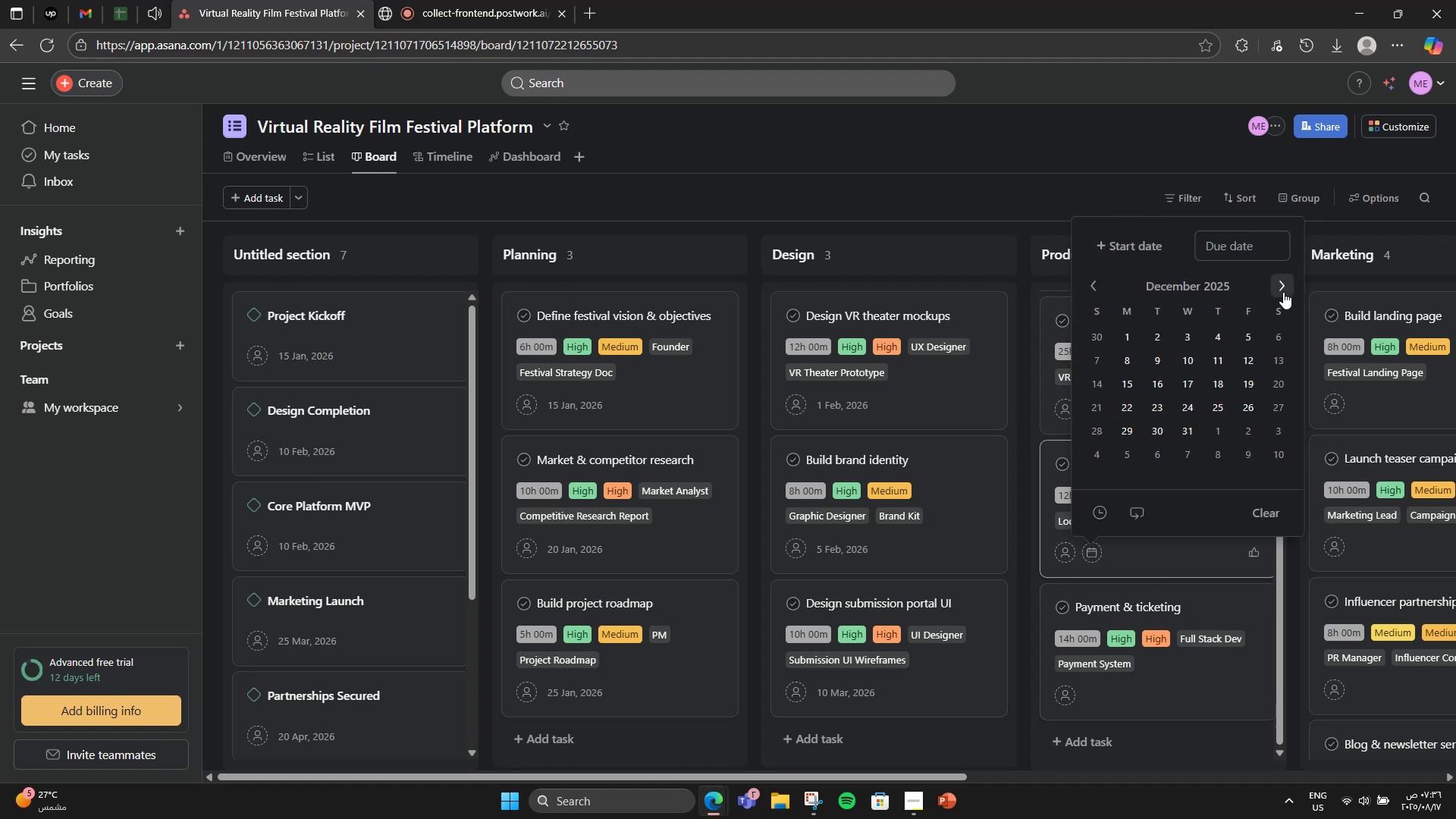 
double_click([1283, 292])
 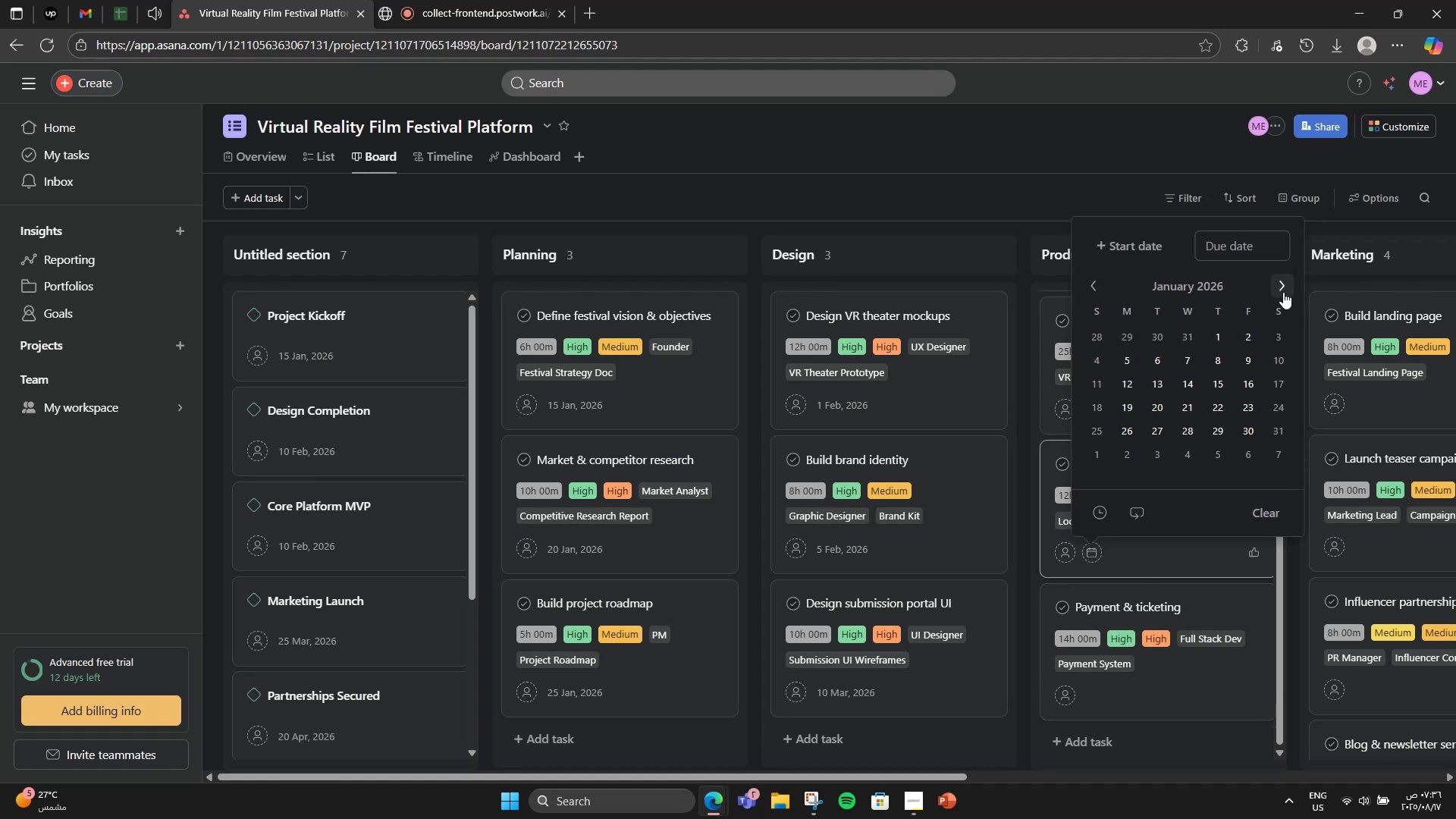 
left_click([1283, 292])
 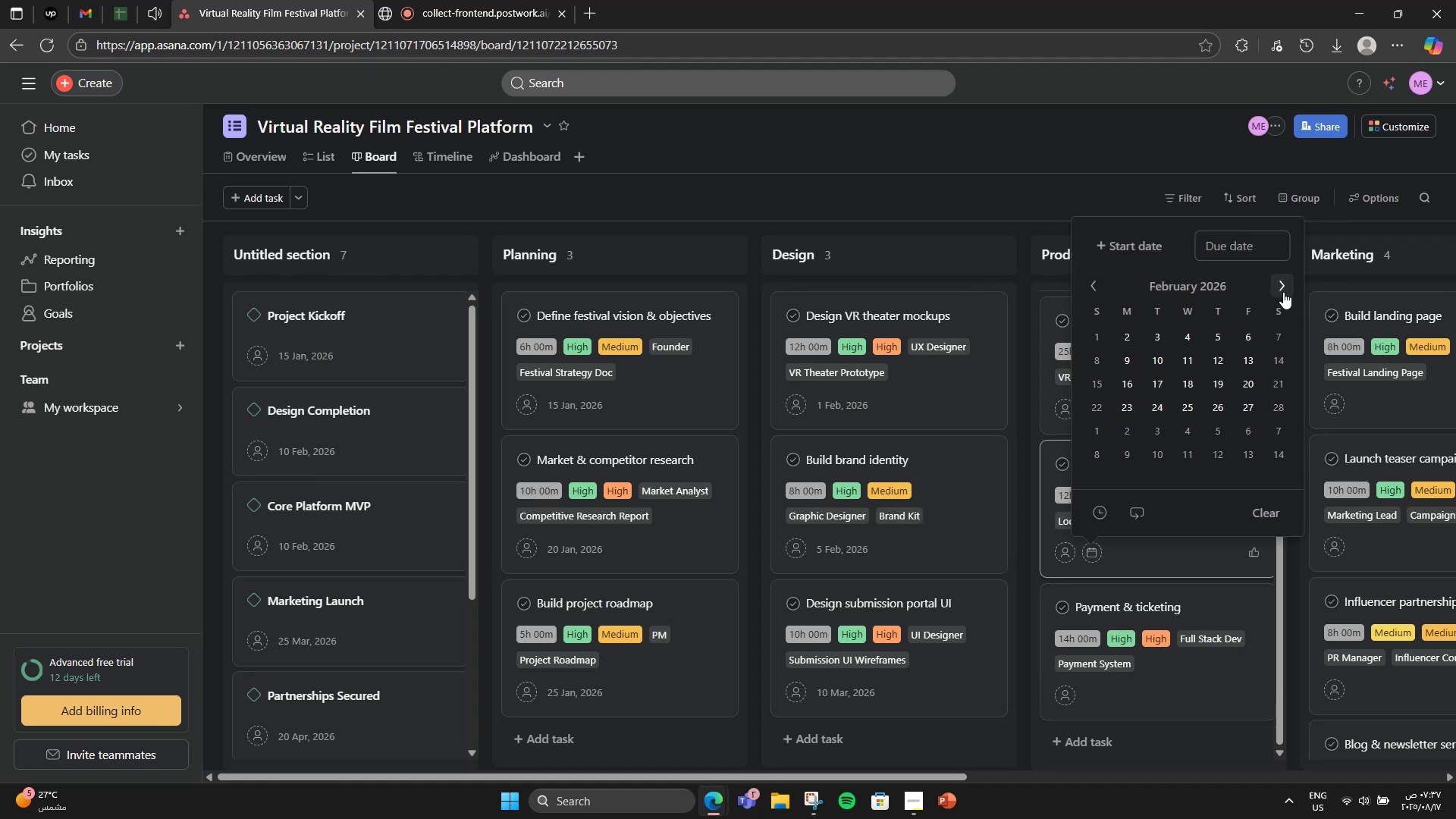 
left_click([1283, 292])
 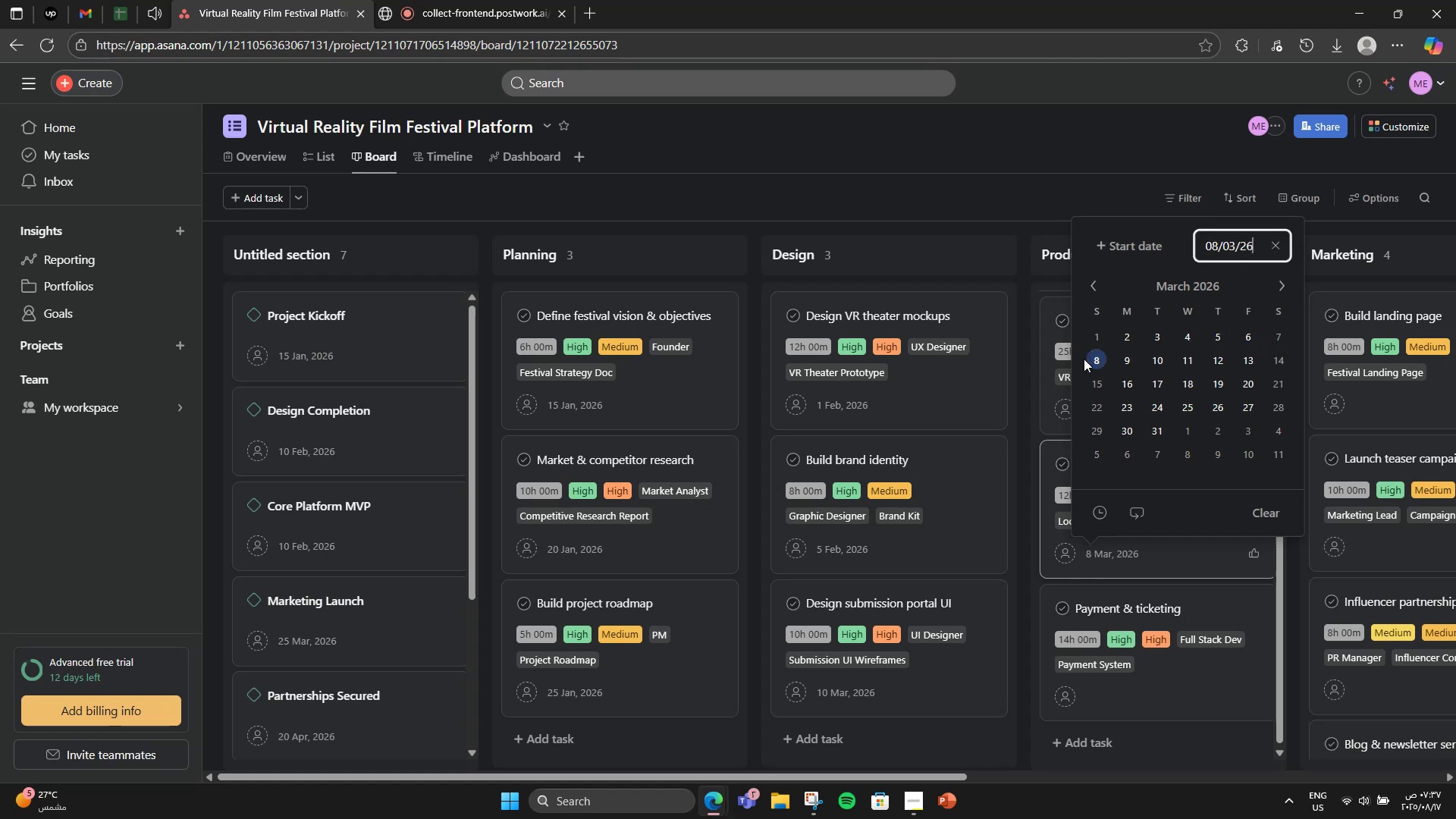 
wait(6.55)
 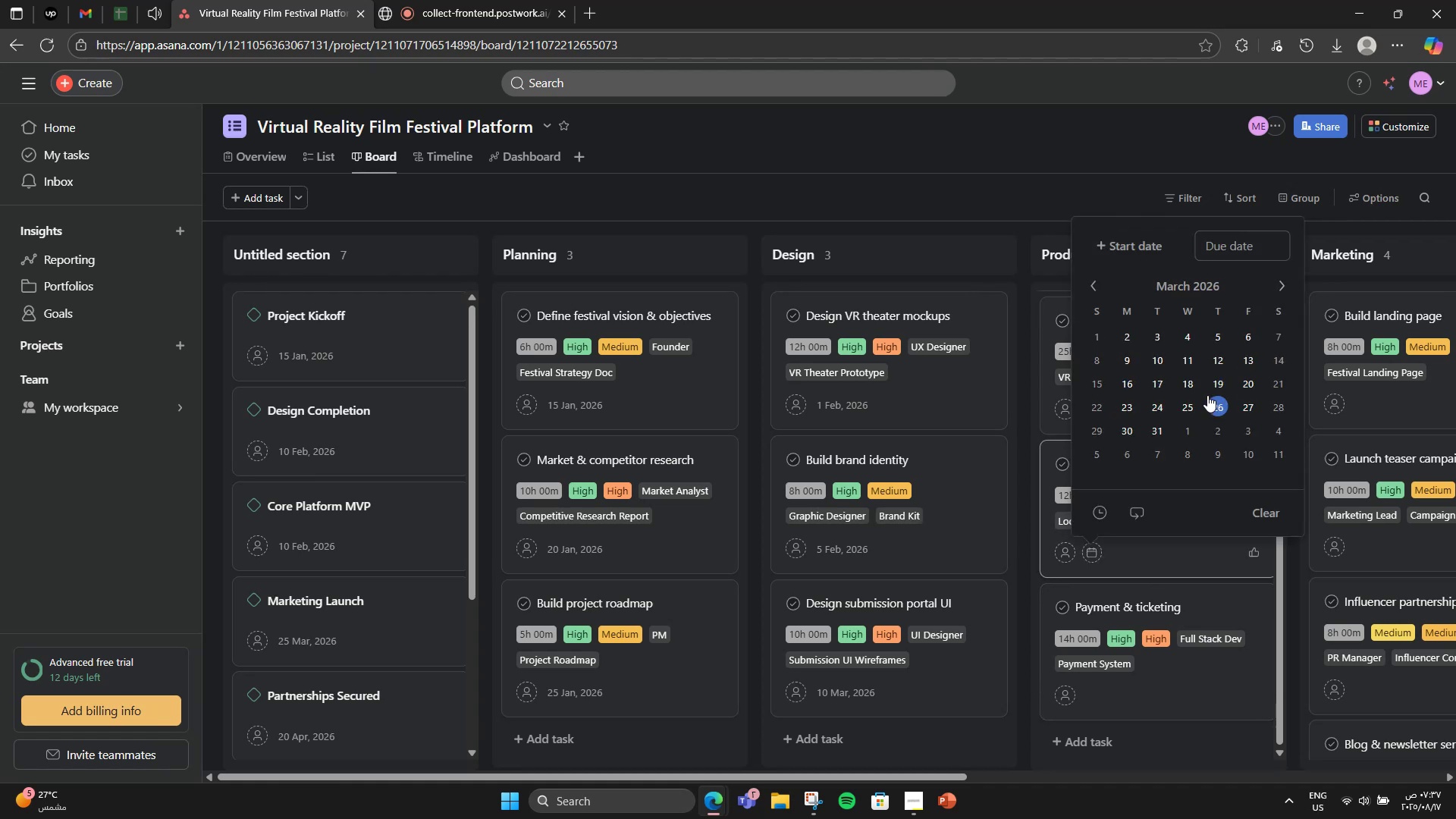 
left_click([990, 215])
 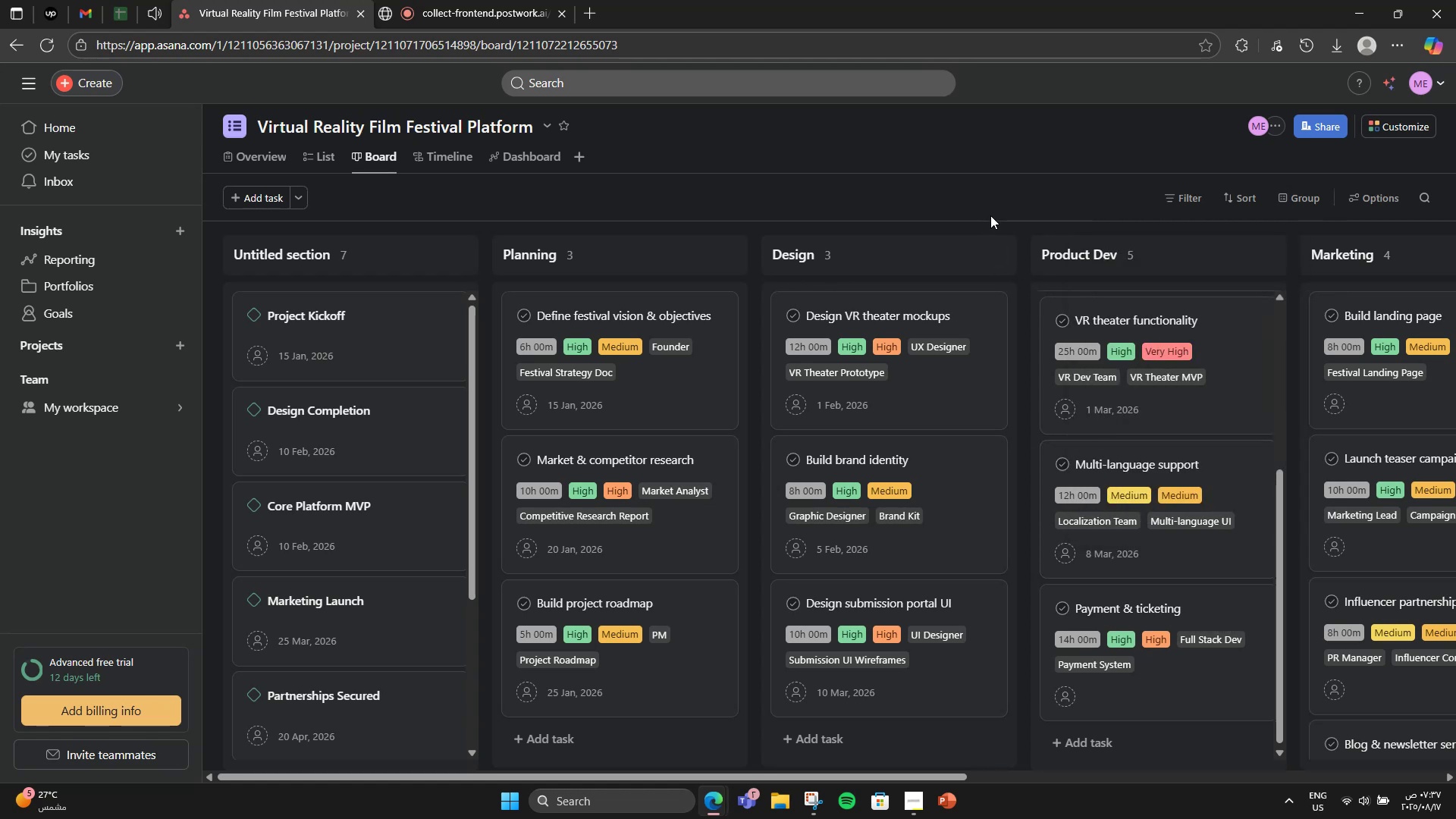 
wait(5.49)
 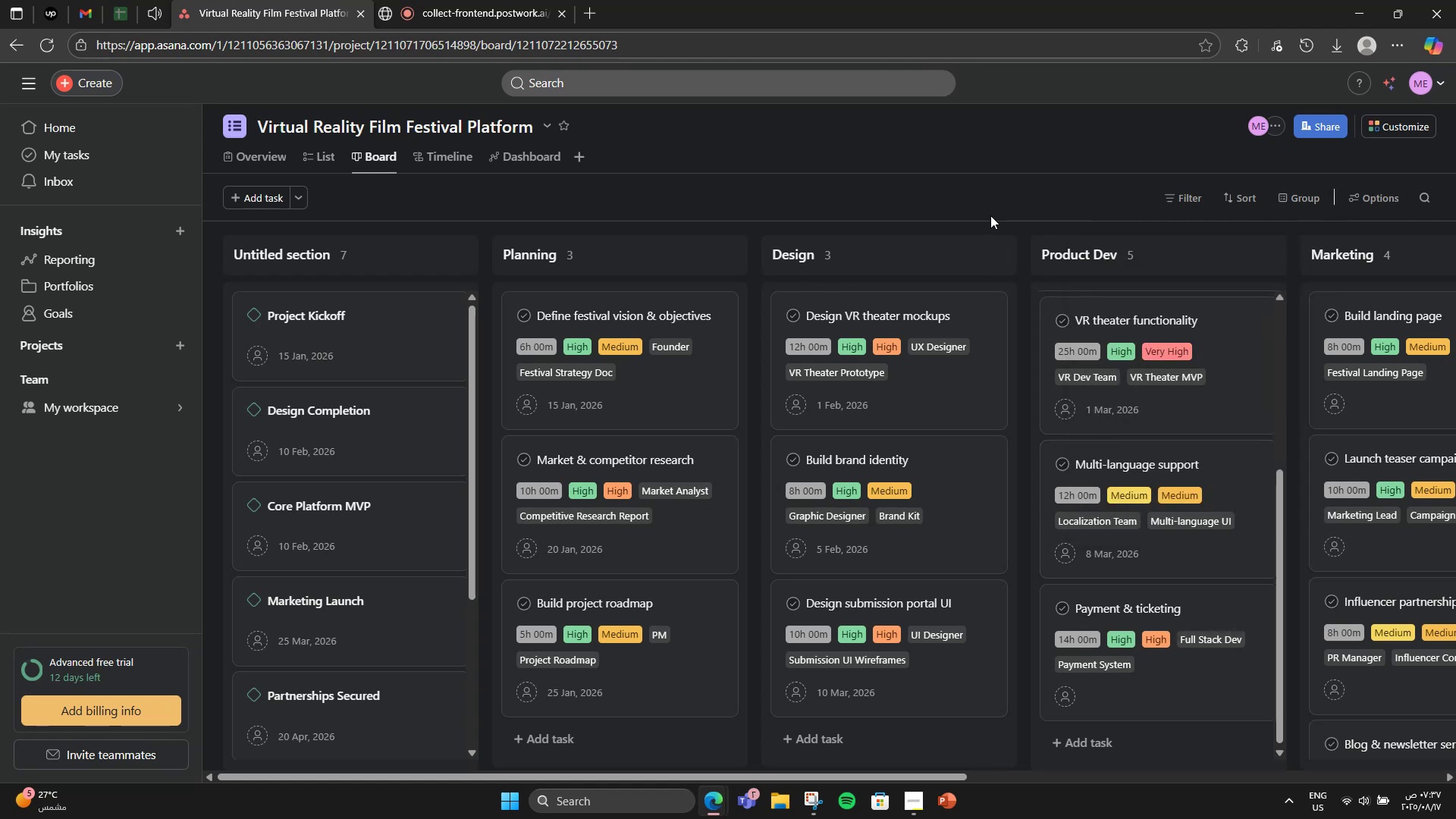 
left_click([1096, 696])
 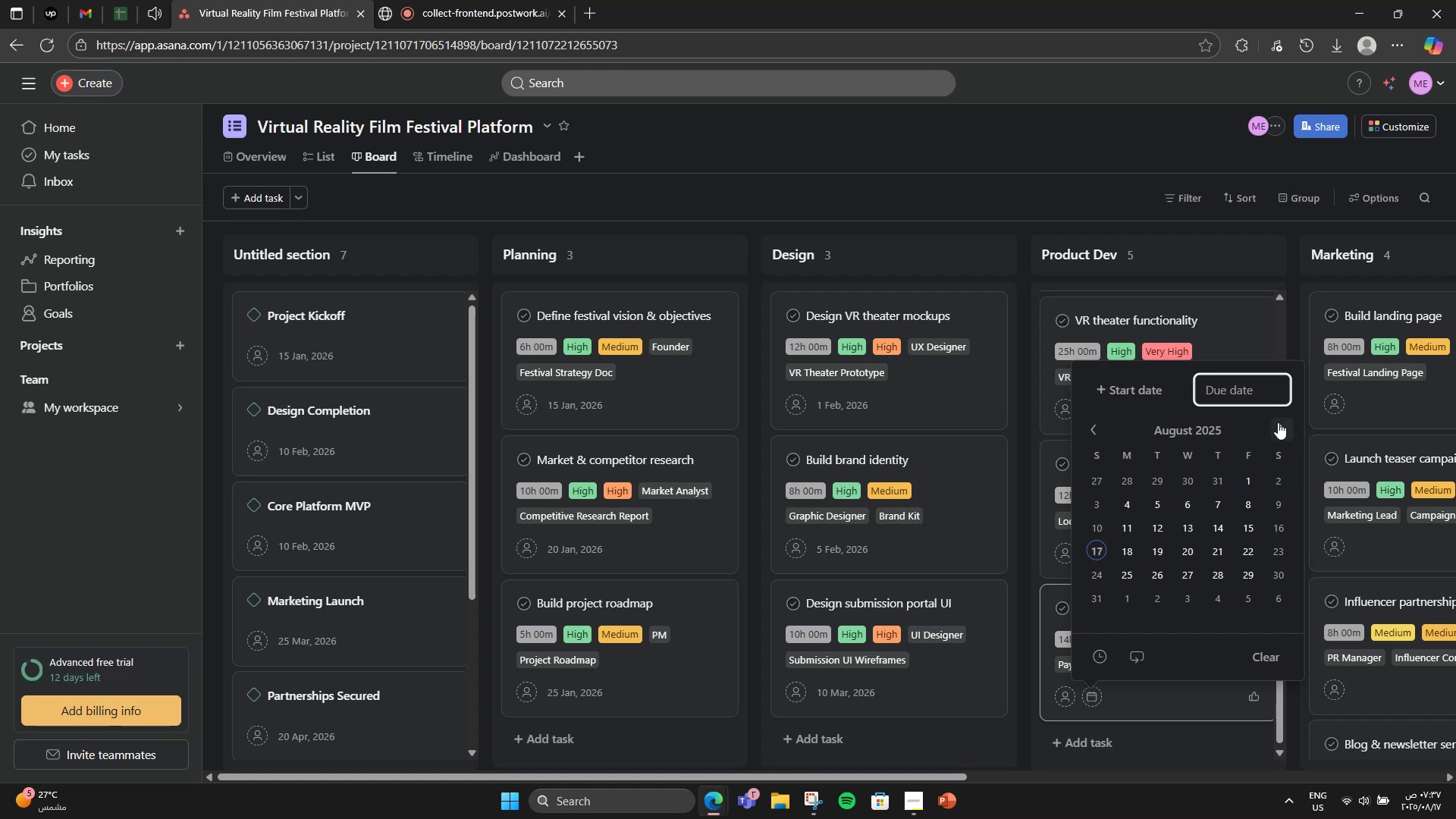 
left_click([1278, 422])
 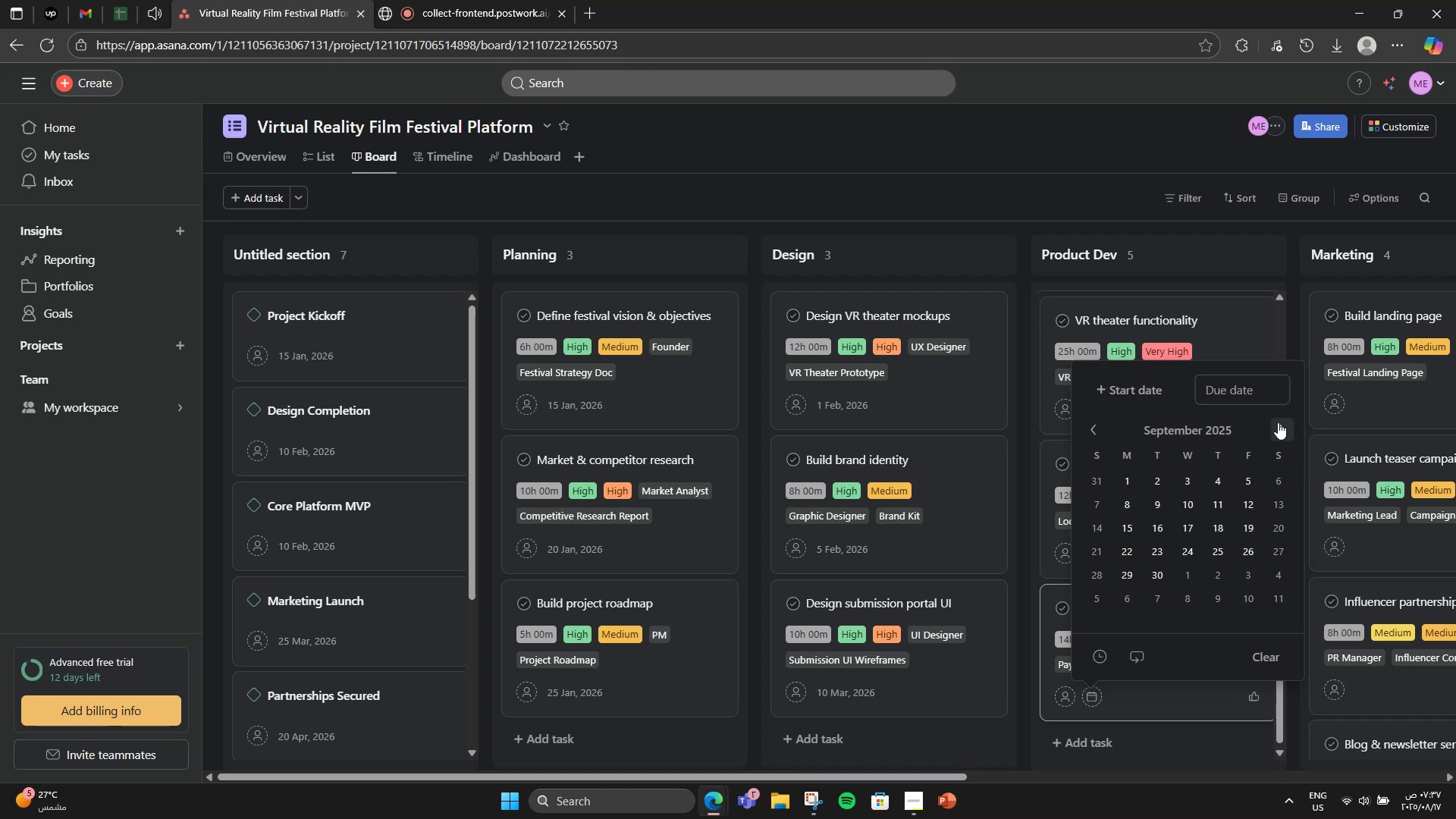 
double_click([1278, 422])
 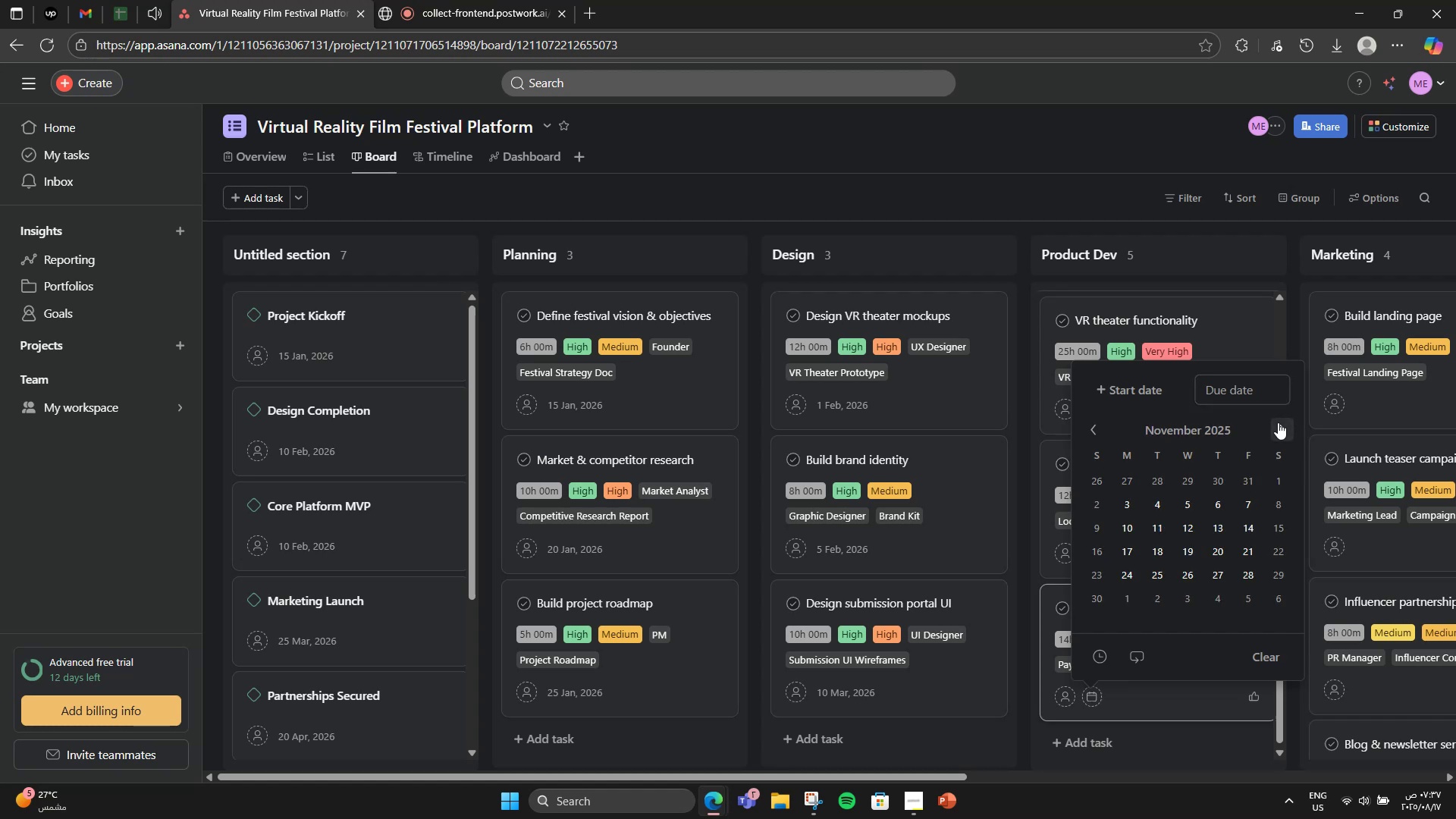 
triple_click([1278, 422])
 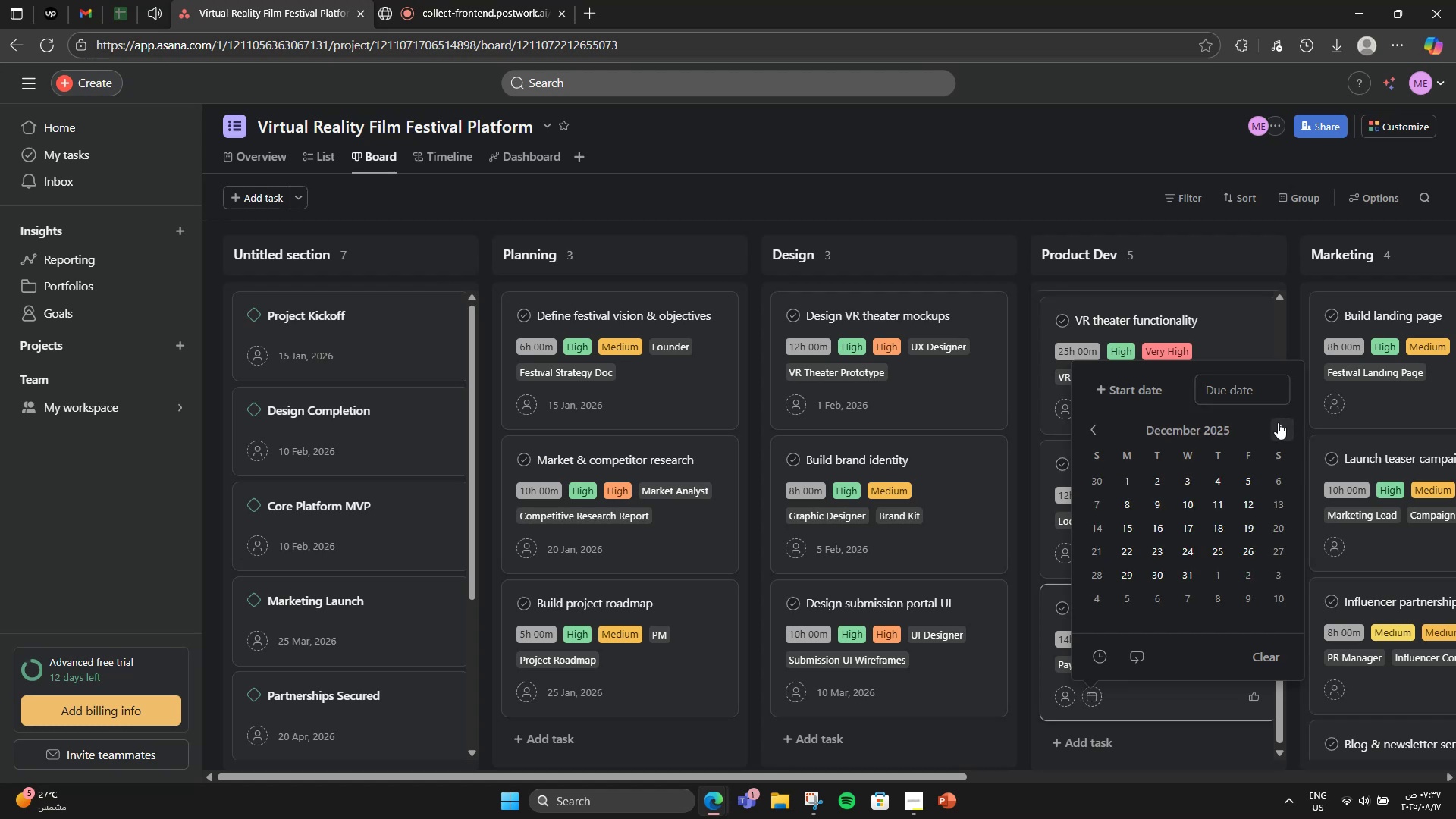 
double_click([1278, 422])
 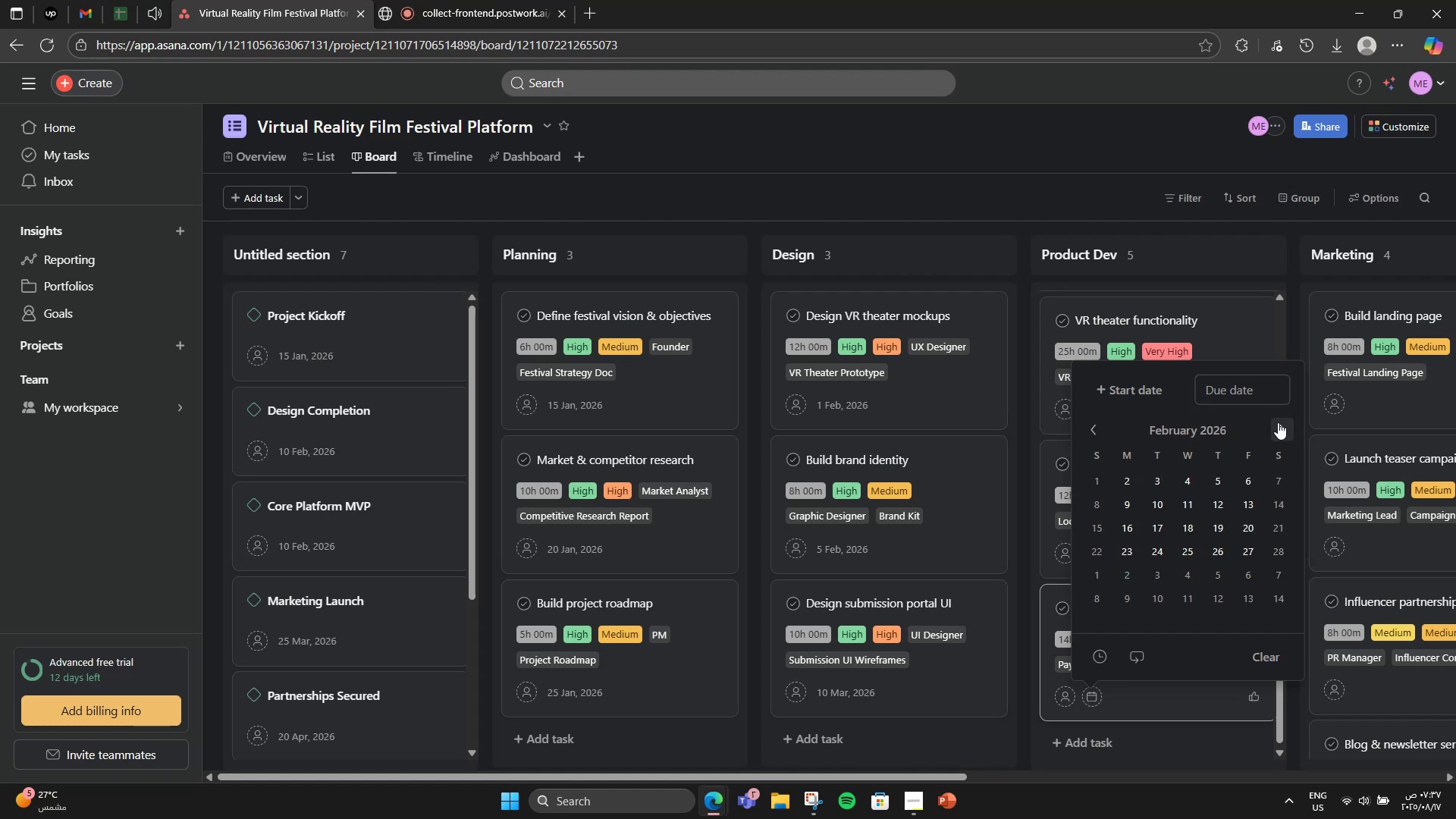 
triple_click([1278, 422])
 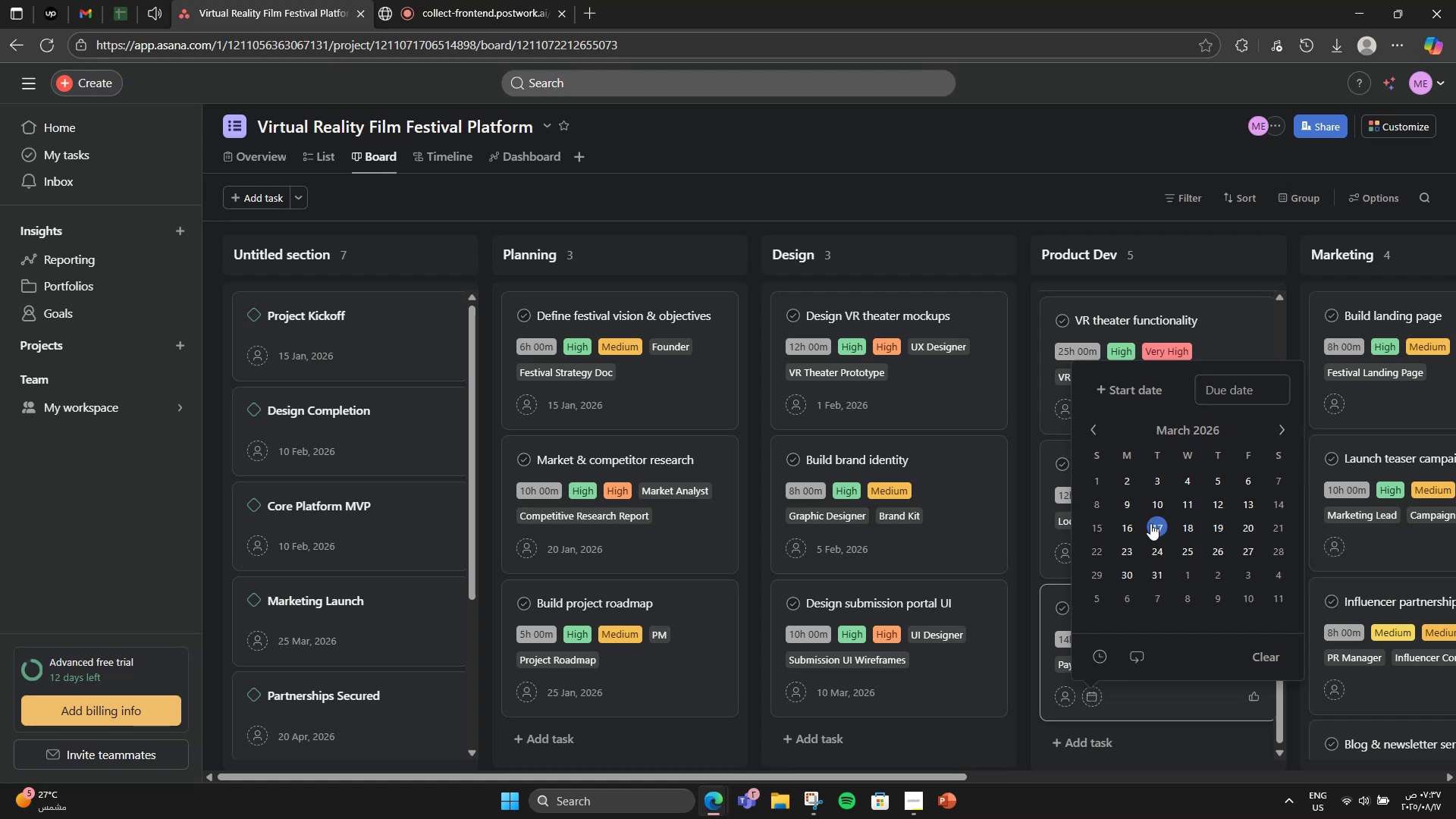 
left_click([1087, 533])
 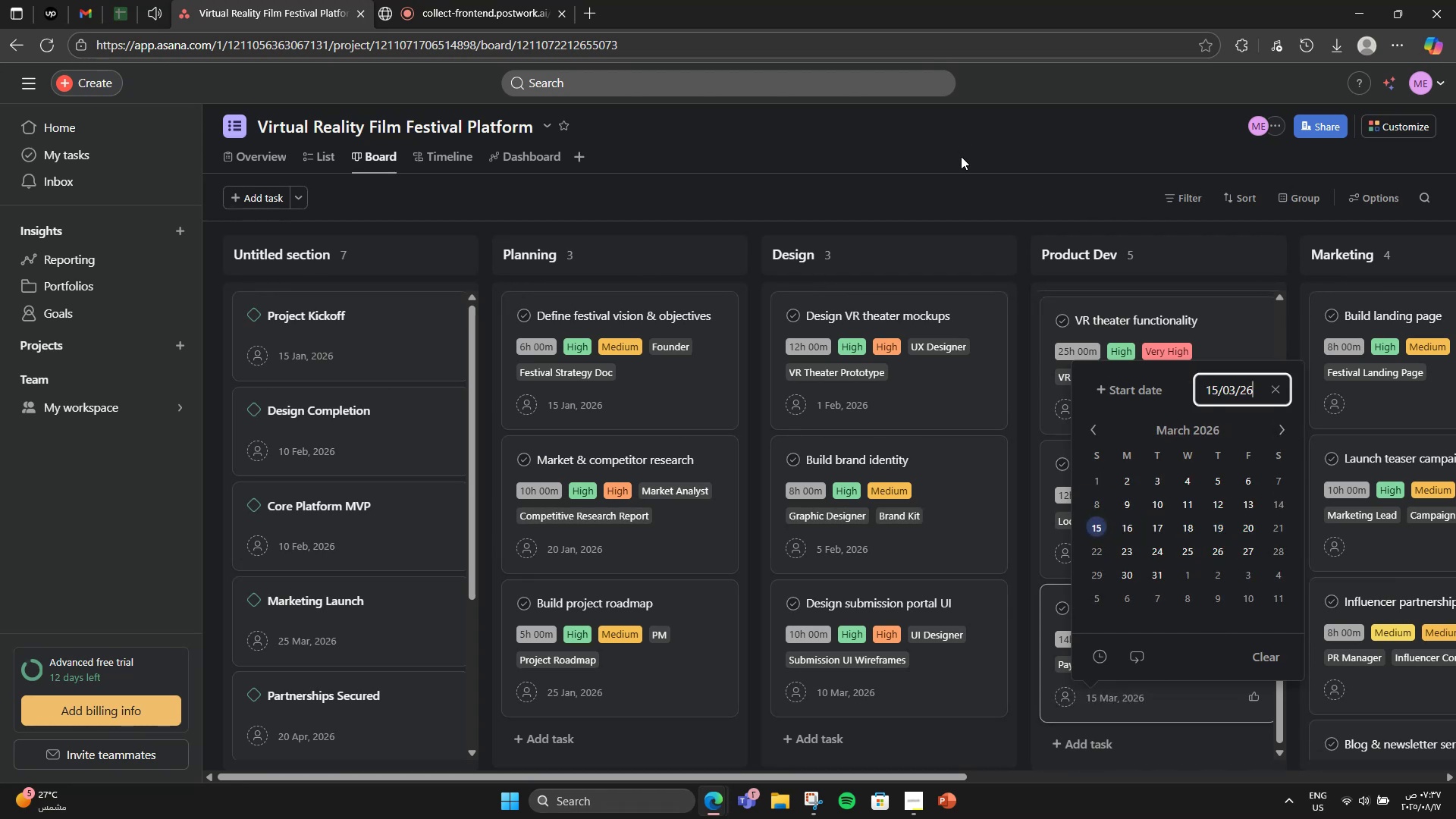 
left_click([961, 156])
 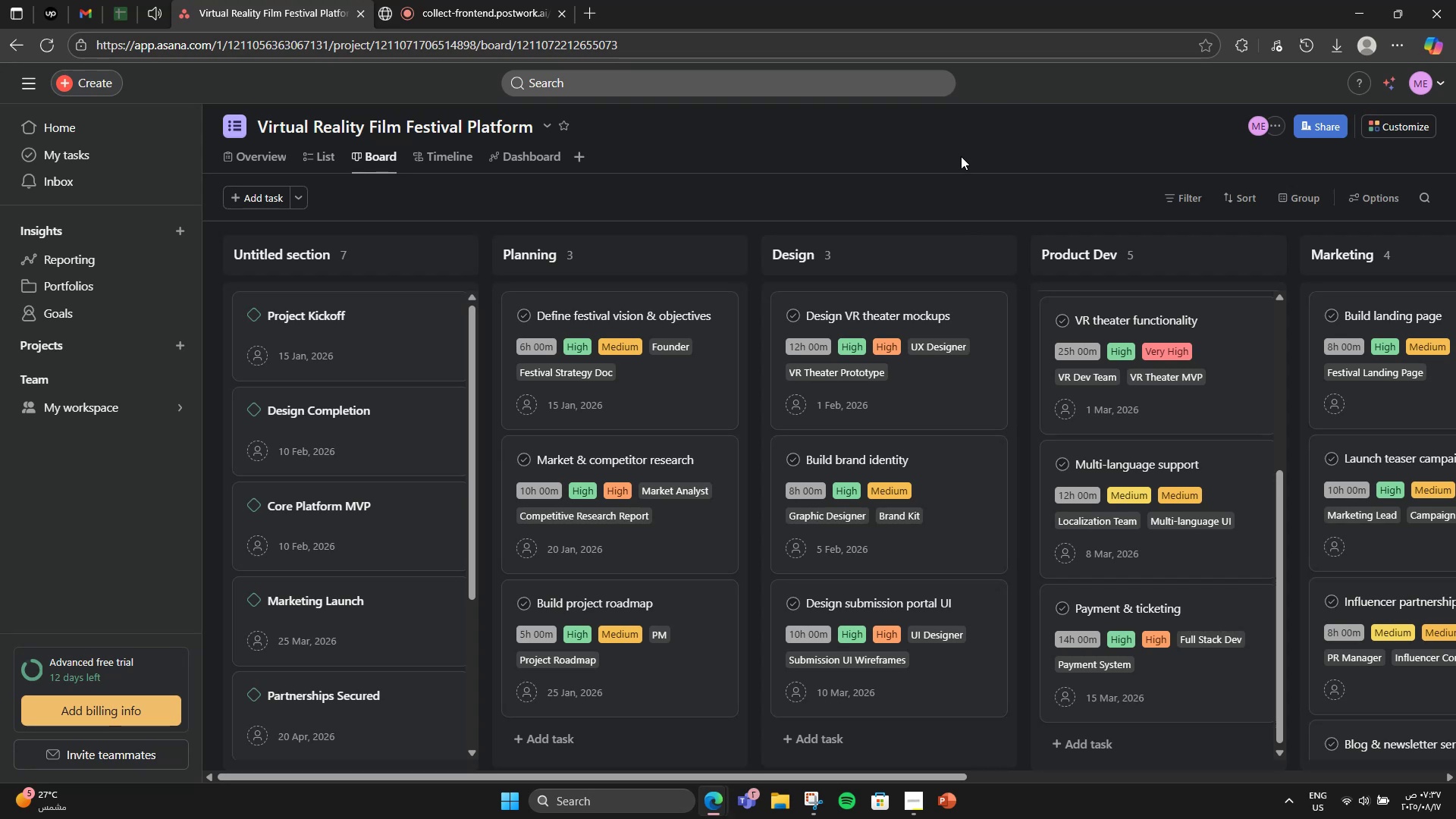 
wait(7.66)
 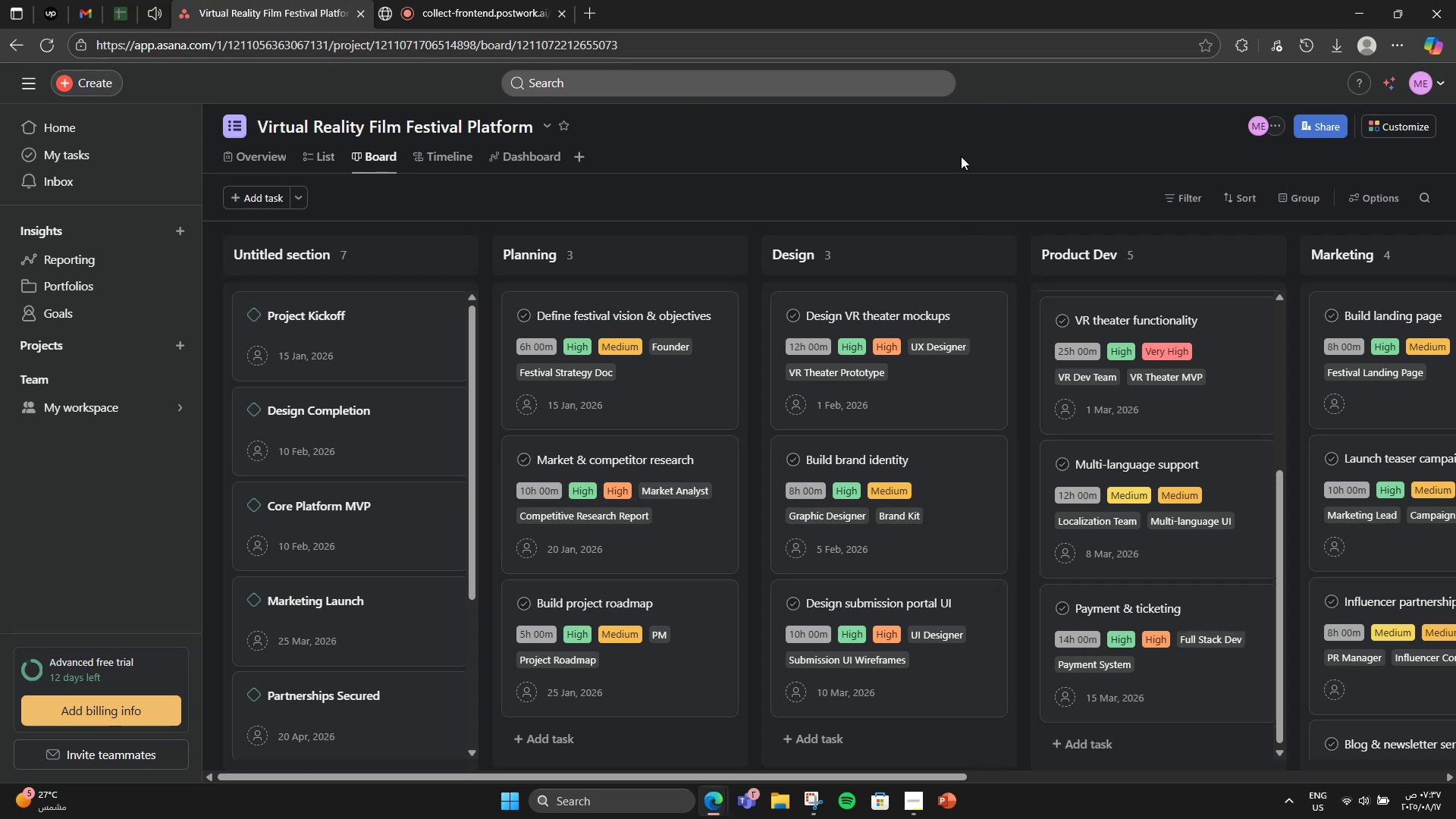 
left_click_drag(start_coordinate=[908, 775], to_coordinate=[1117, 767])
 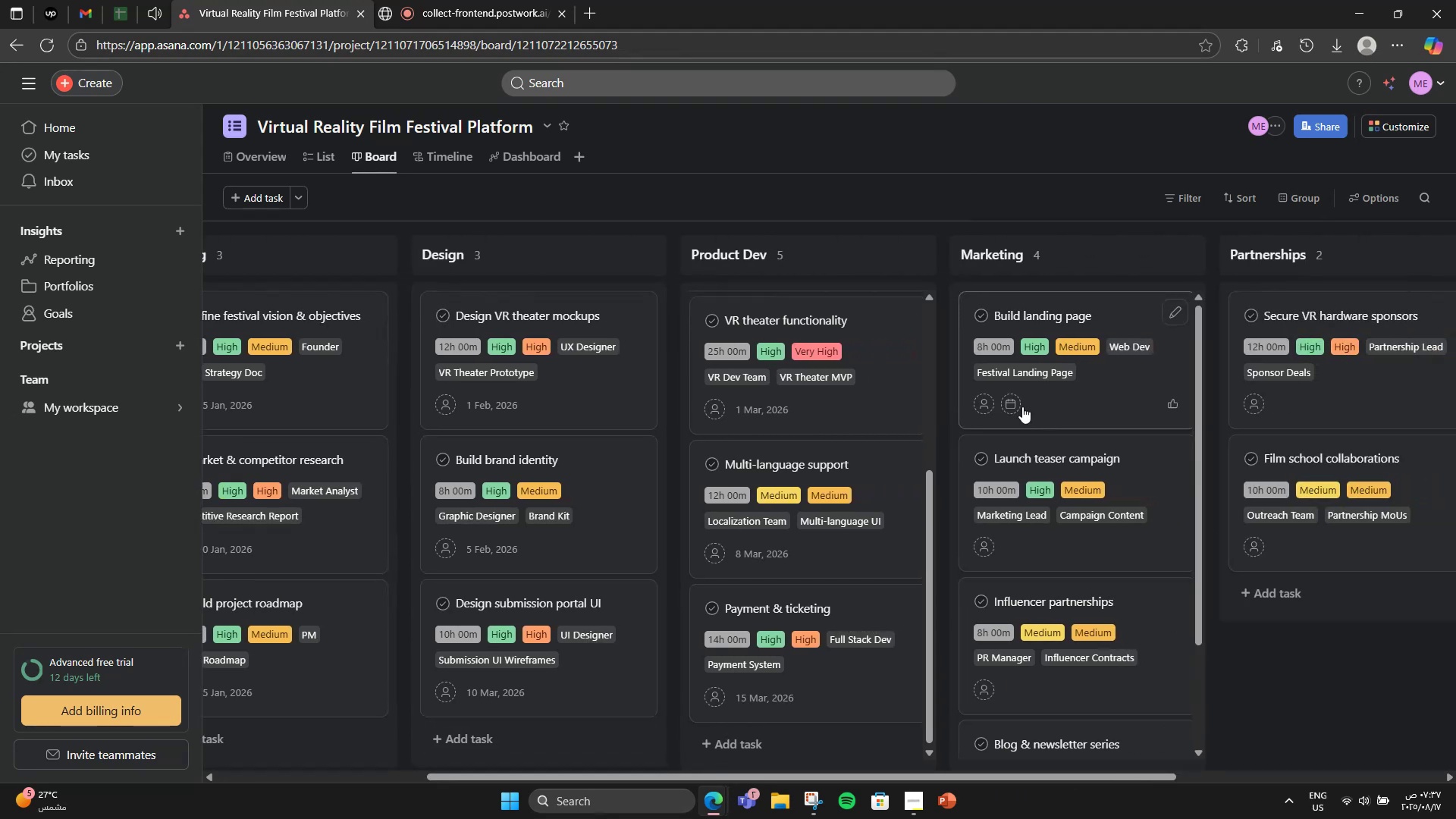 
left_click([1009, 402])
 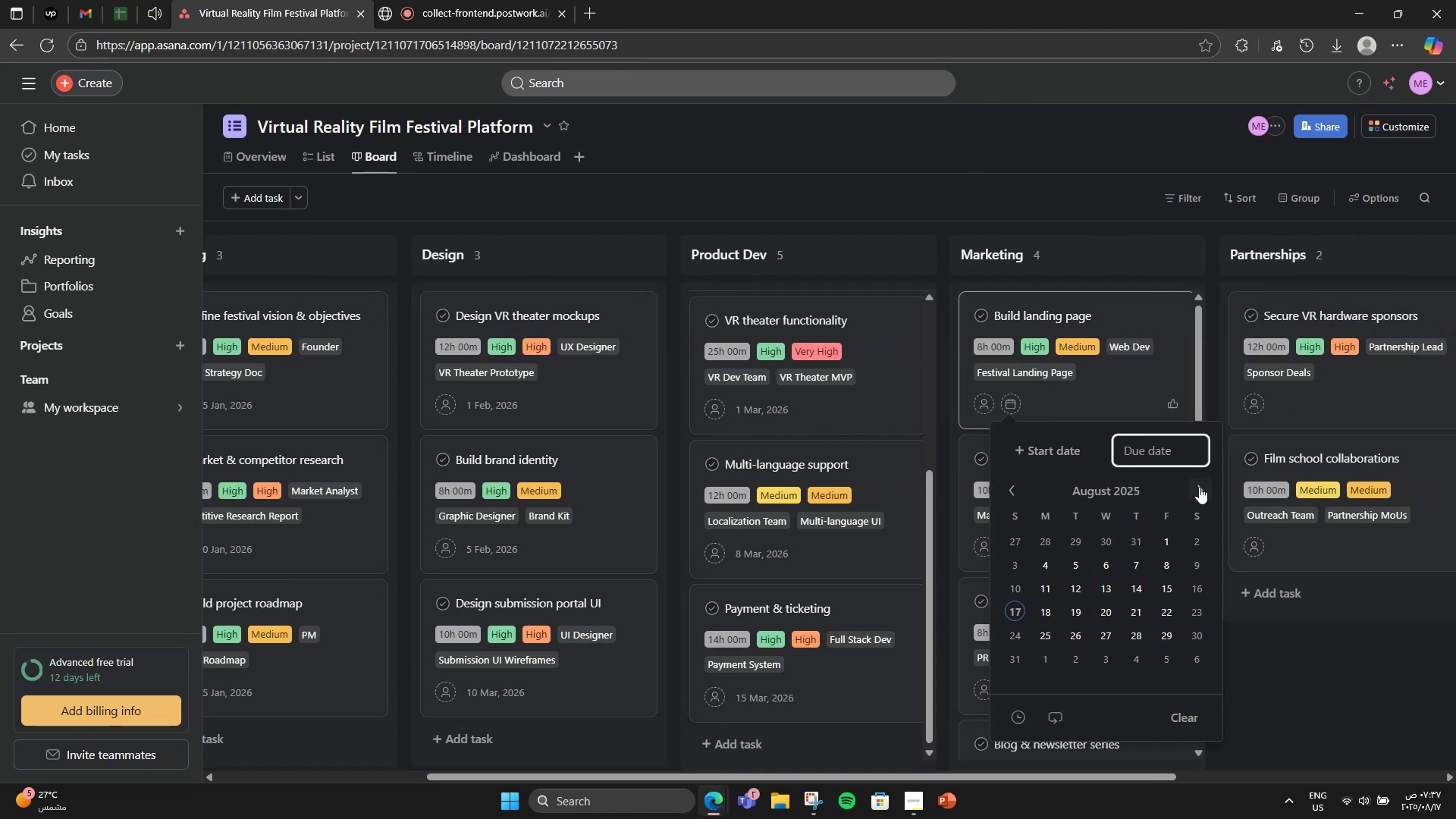 
double_click([1199, 487])
 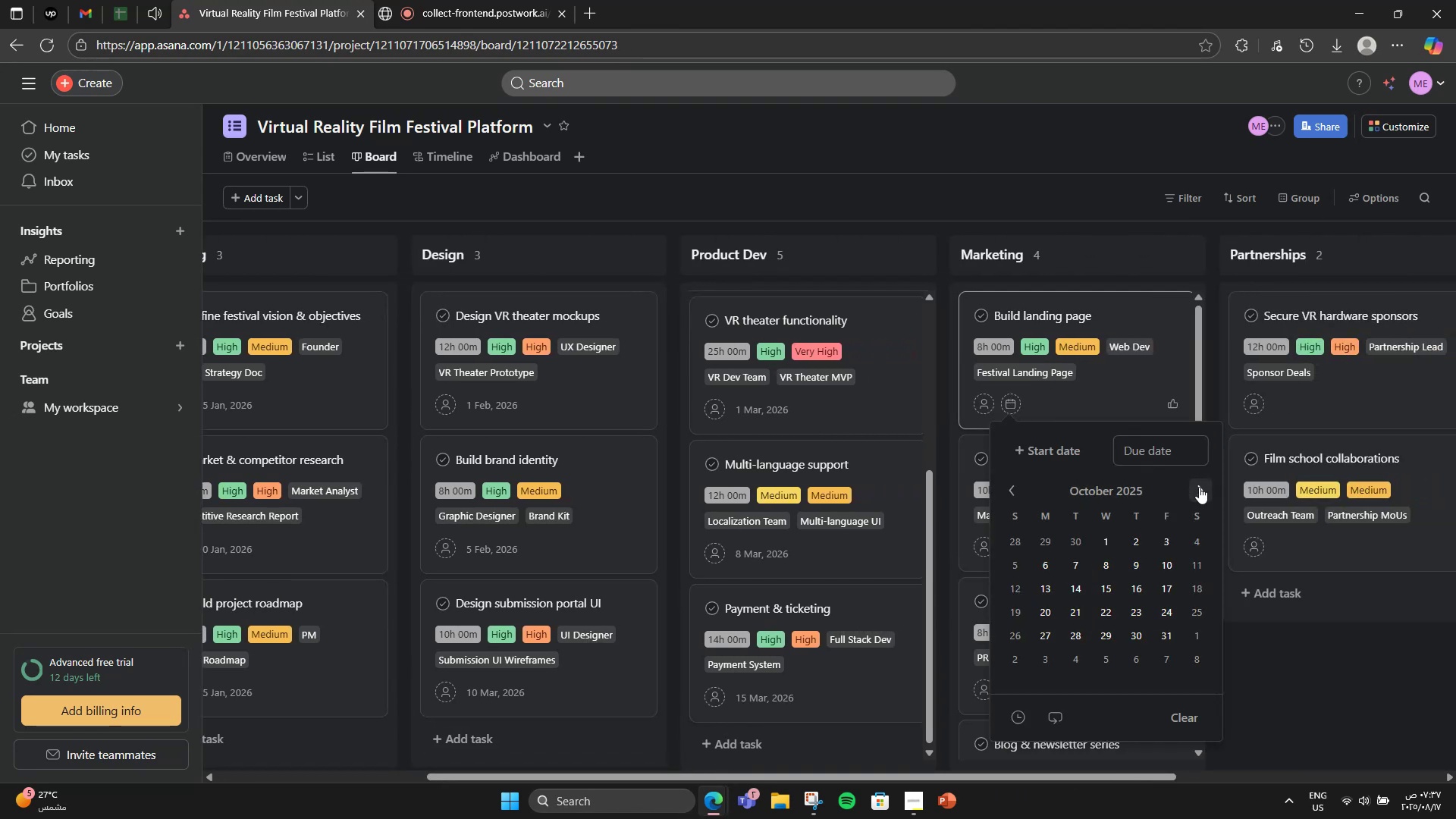 
triple_click([1199, 487])
 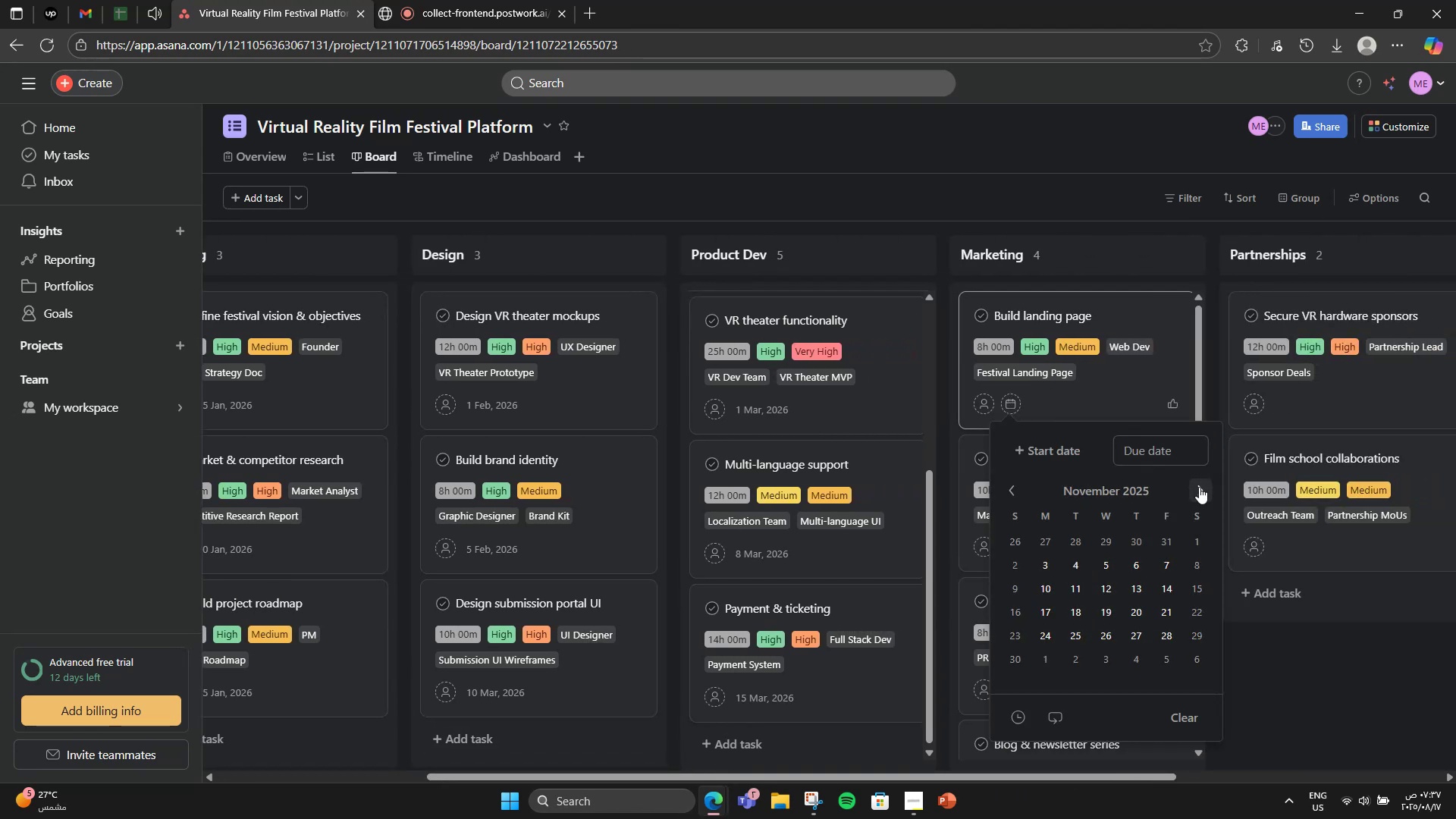 
left_click([1199, 487])
 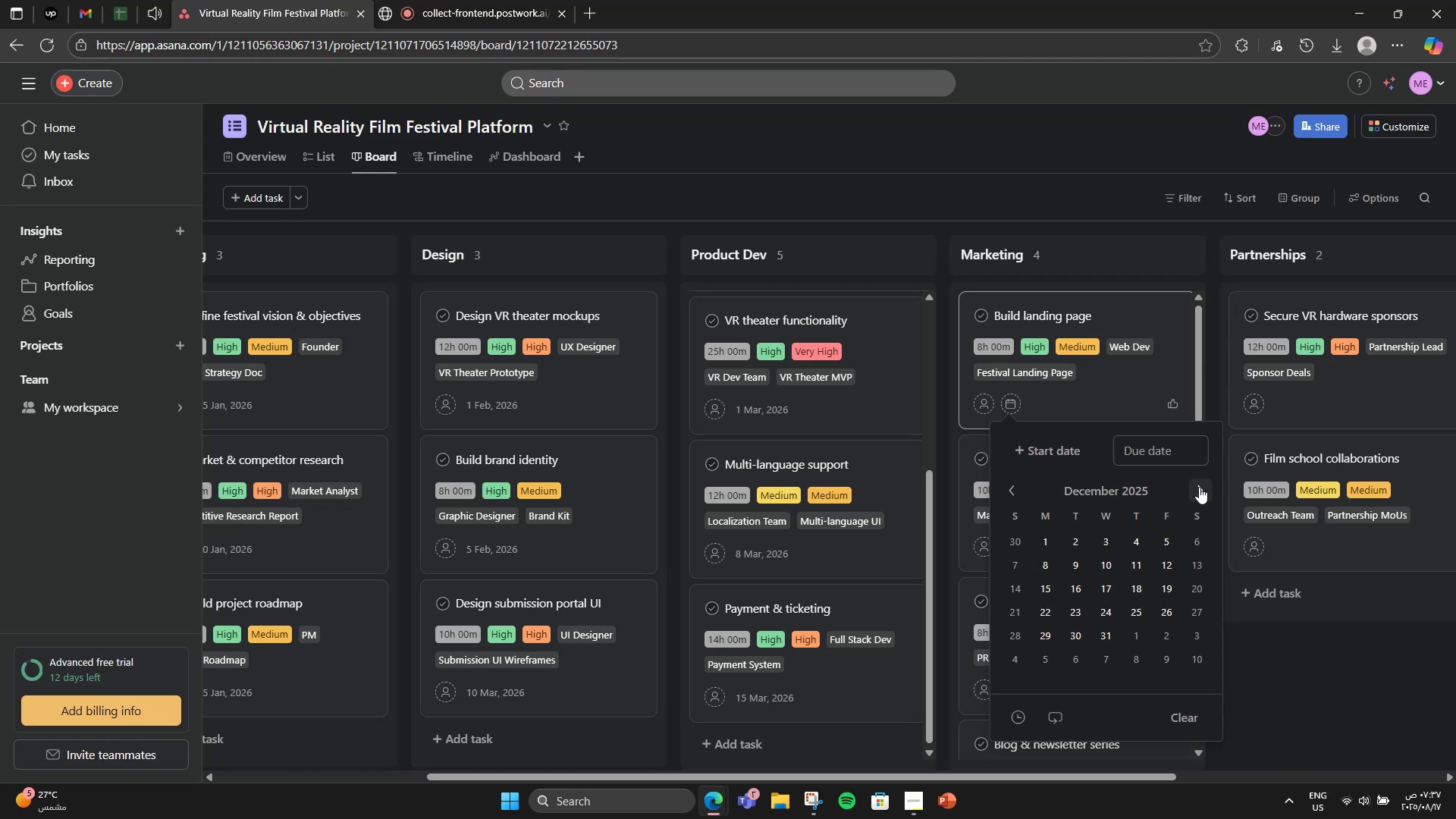 
left_click([1199, 487])
 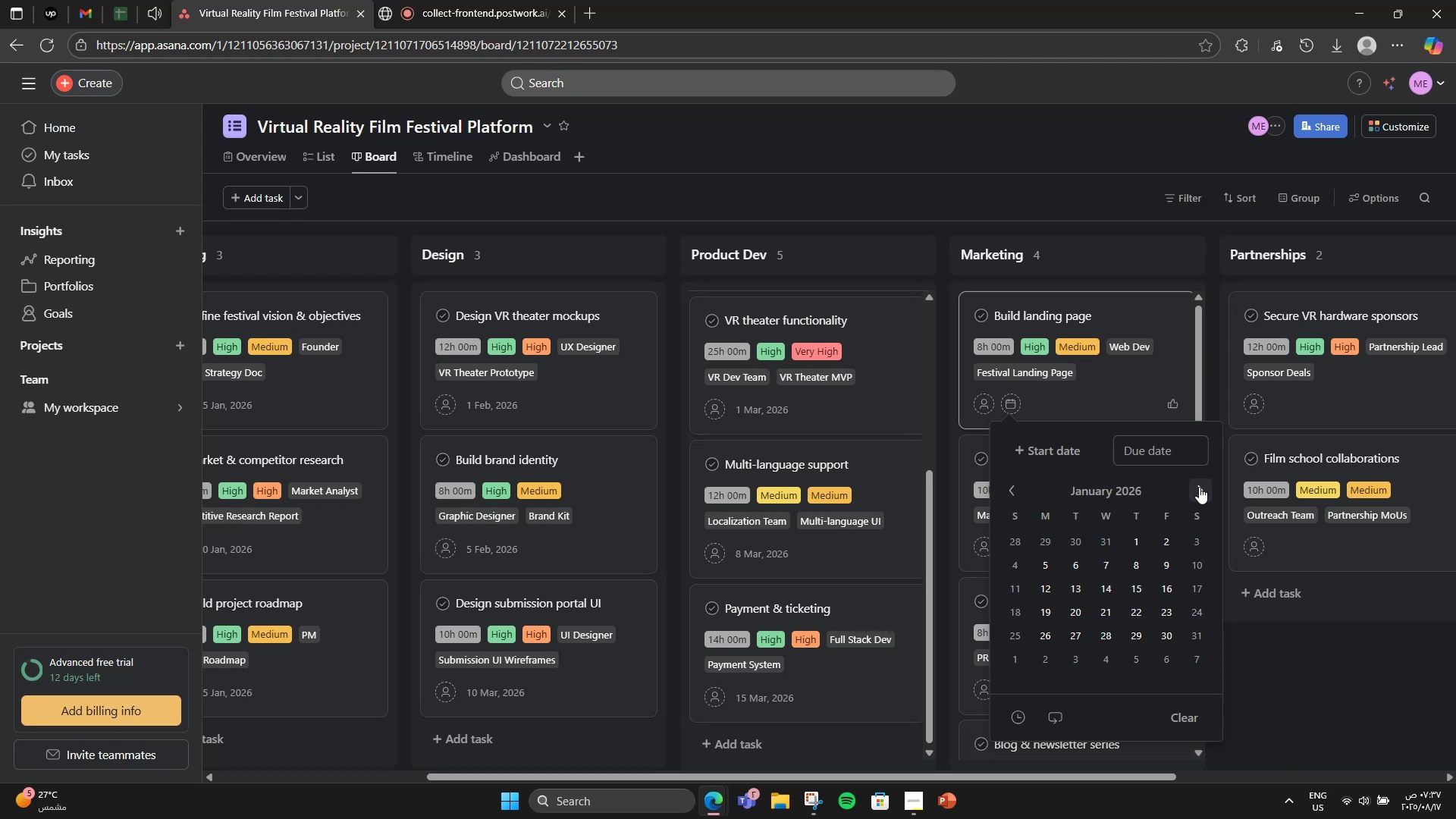 
left_click([1199, 487])
 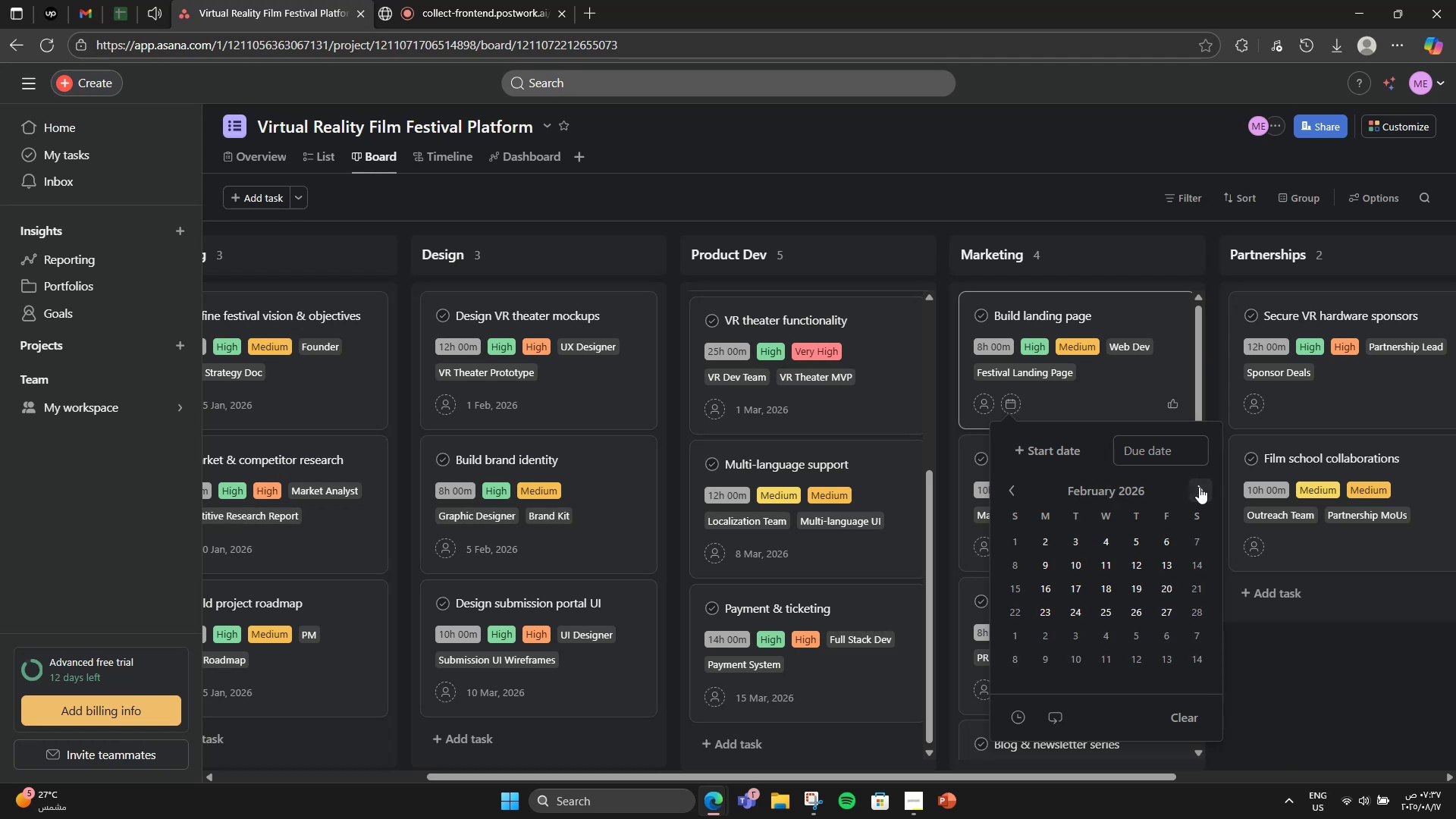 
left_click([1199, 487])
 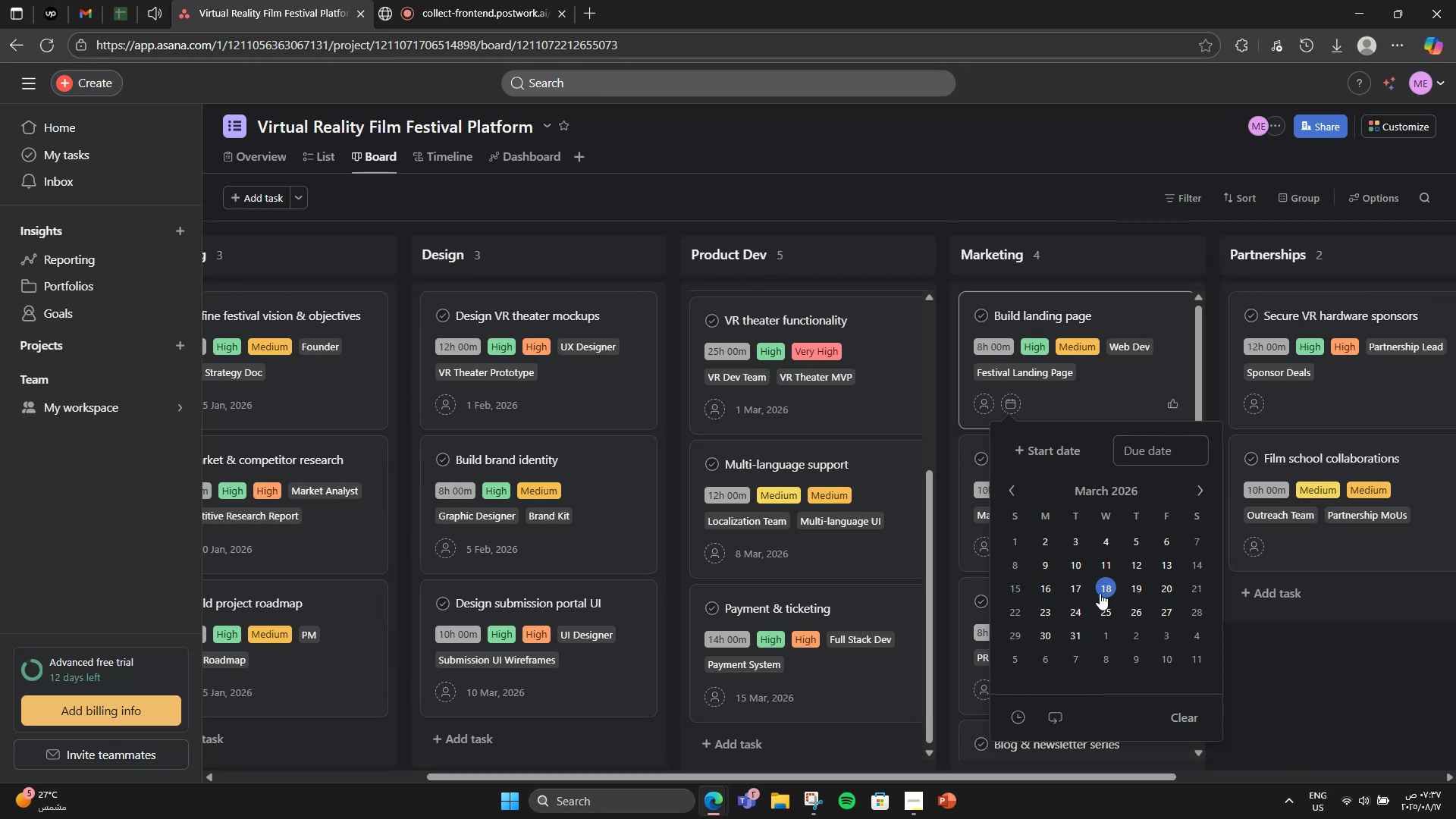 
left_click([1164, 592])
 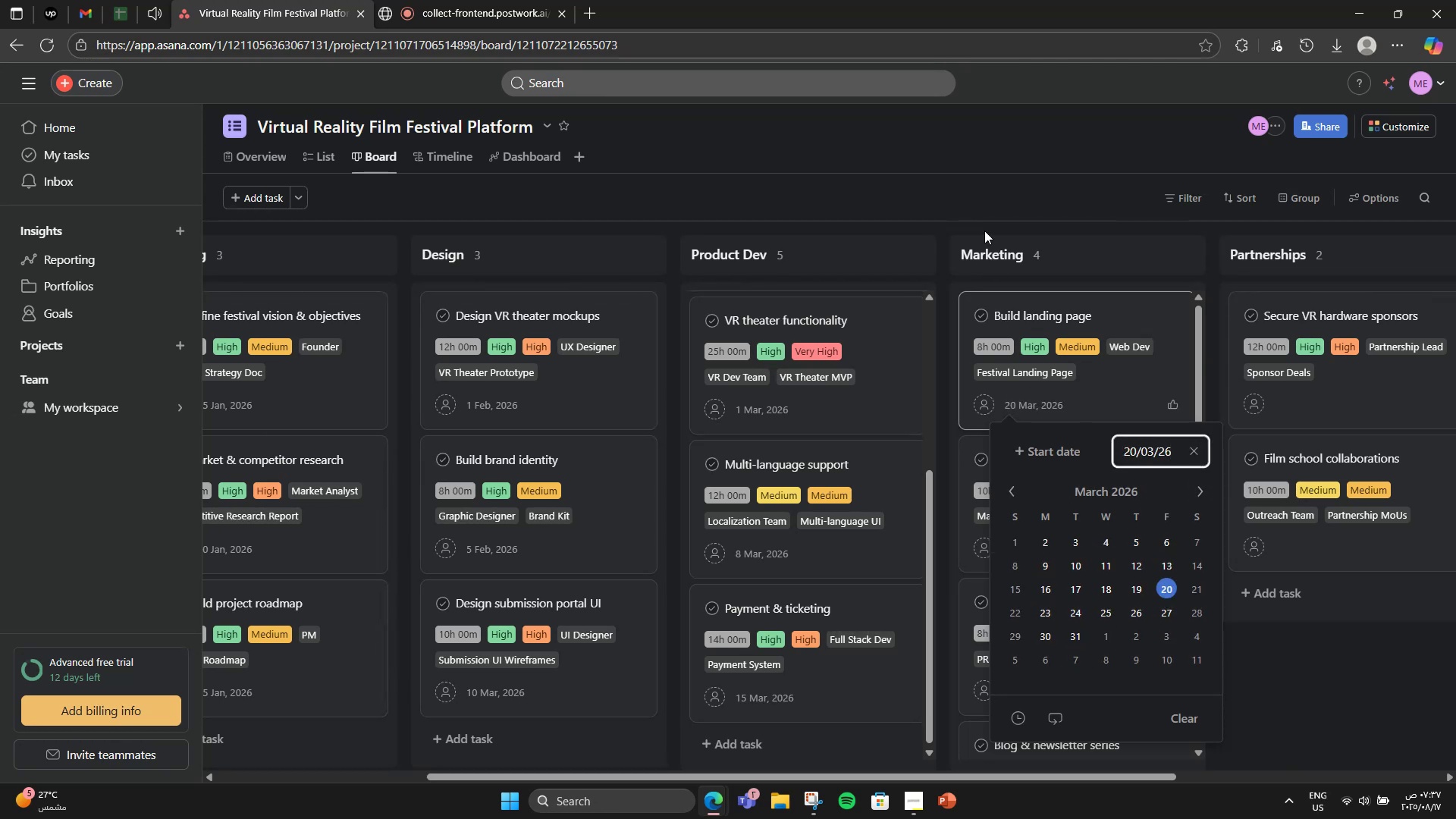 
left_click([984, 226])
 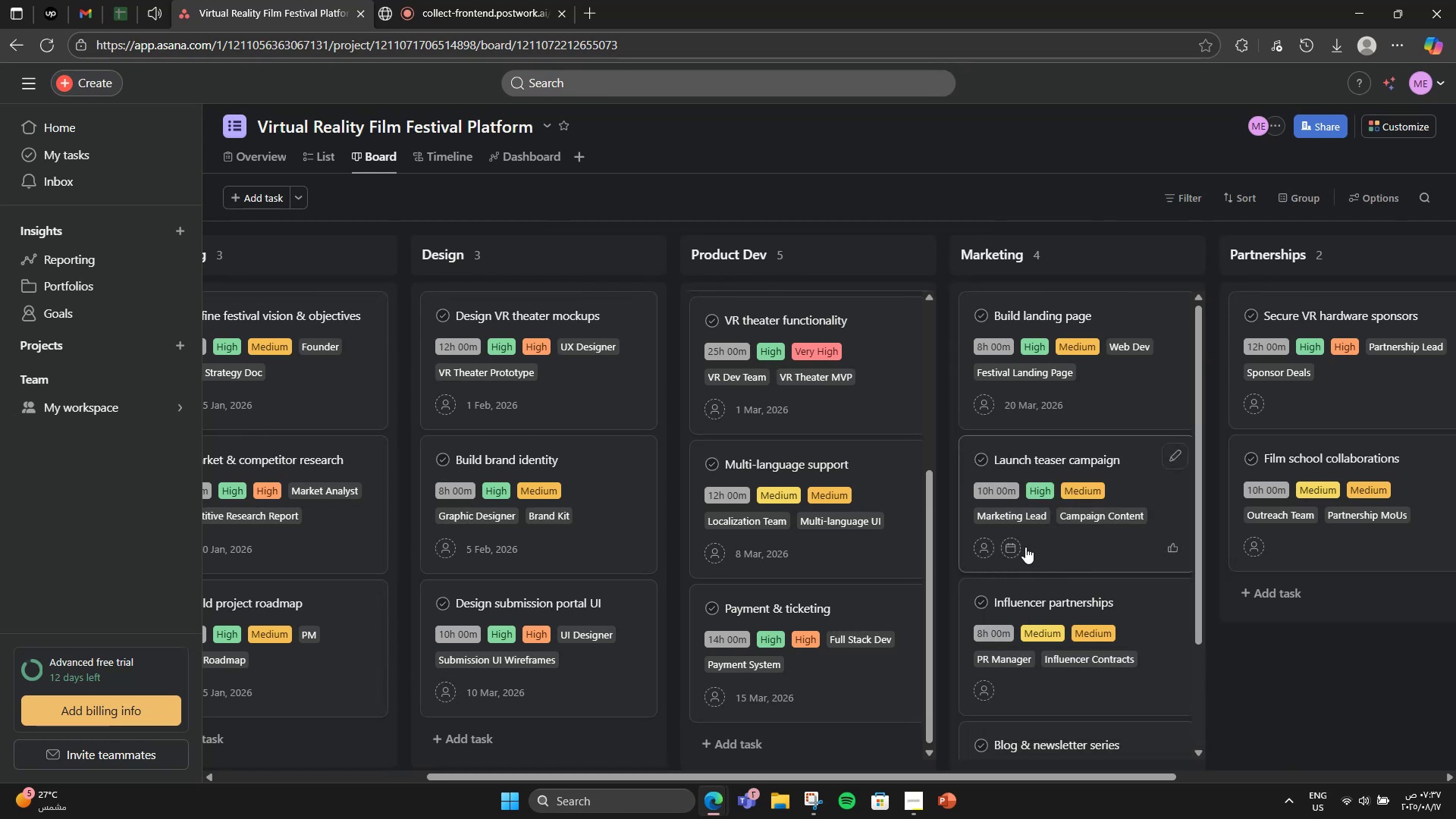 
left_click([1009, 551])
 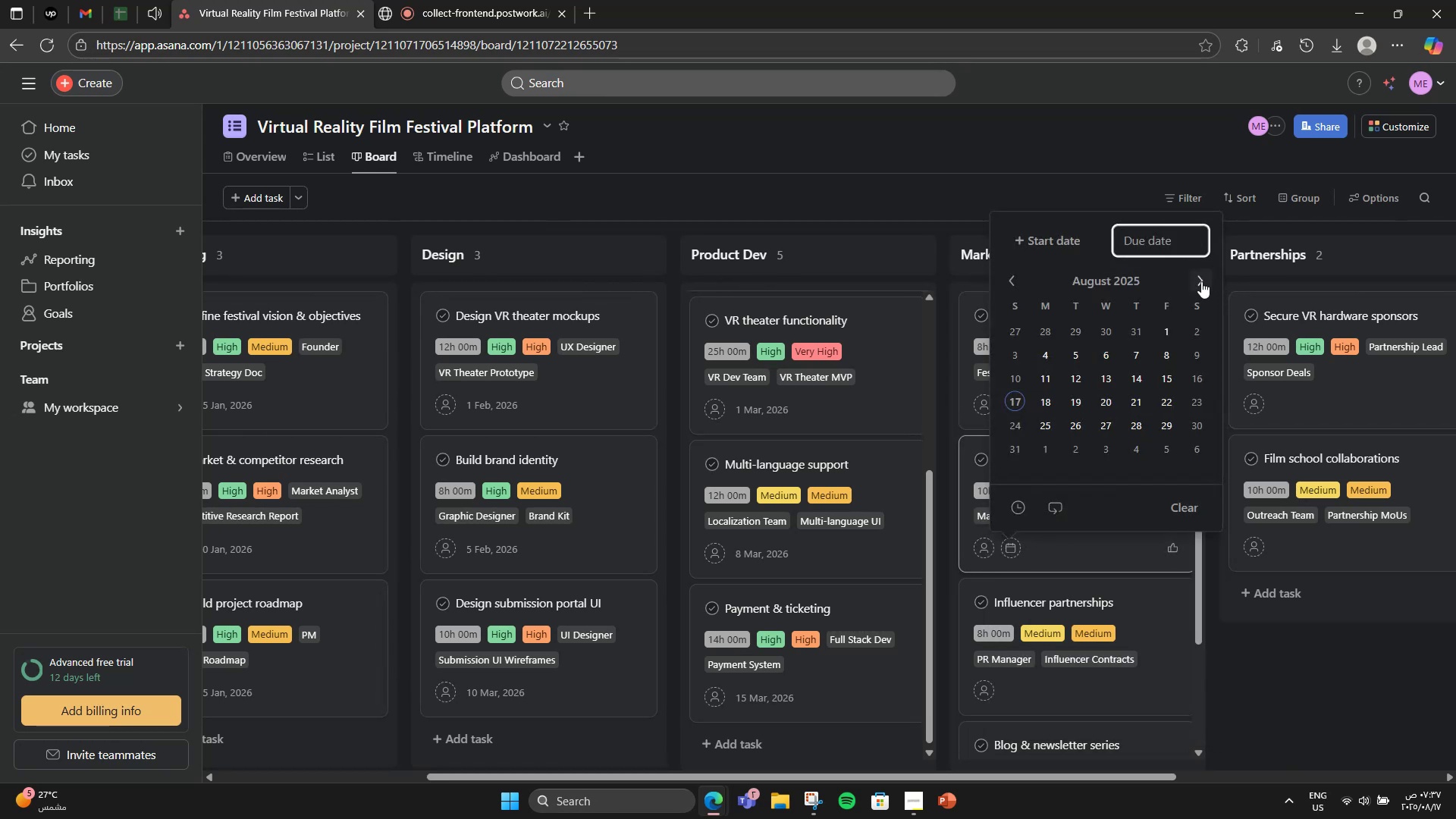 
double_click([1200, 281])
 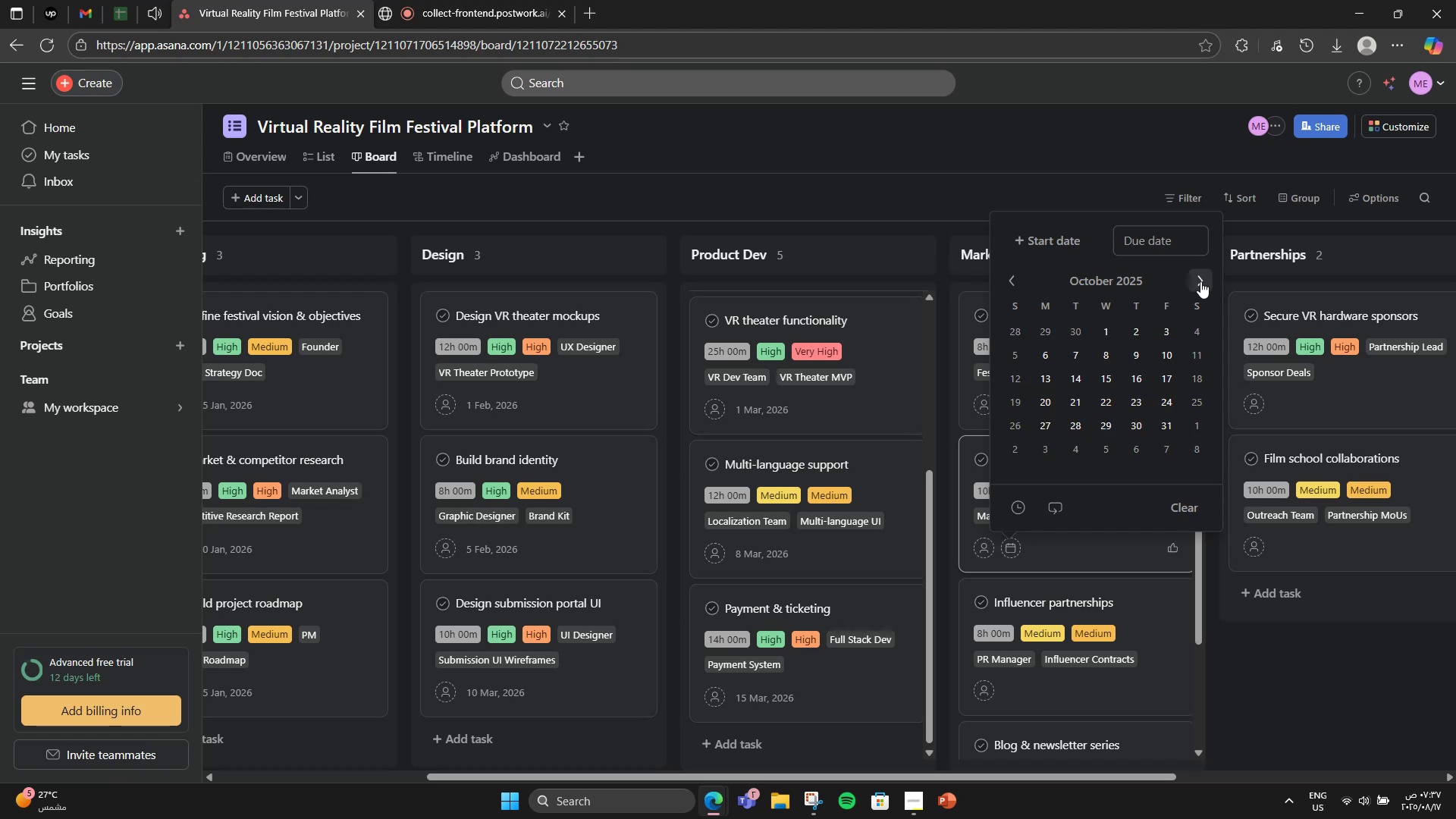 
double_click([1200, 281])
 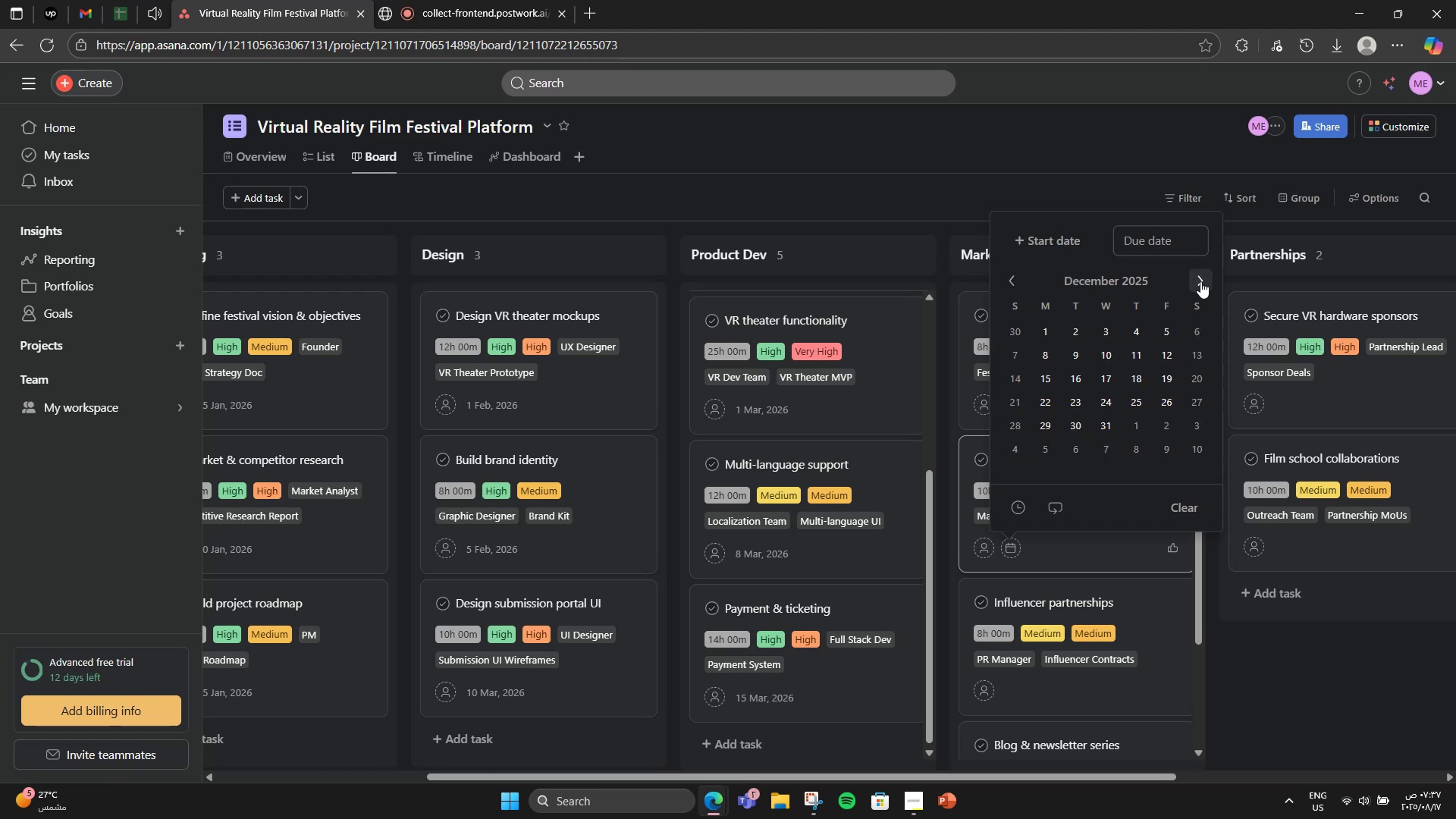 
triple_click([1200, 281])
 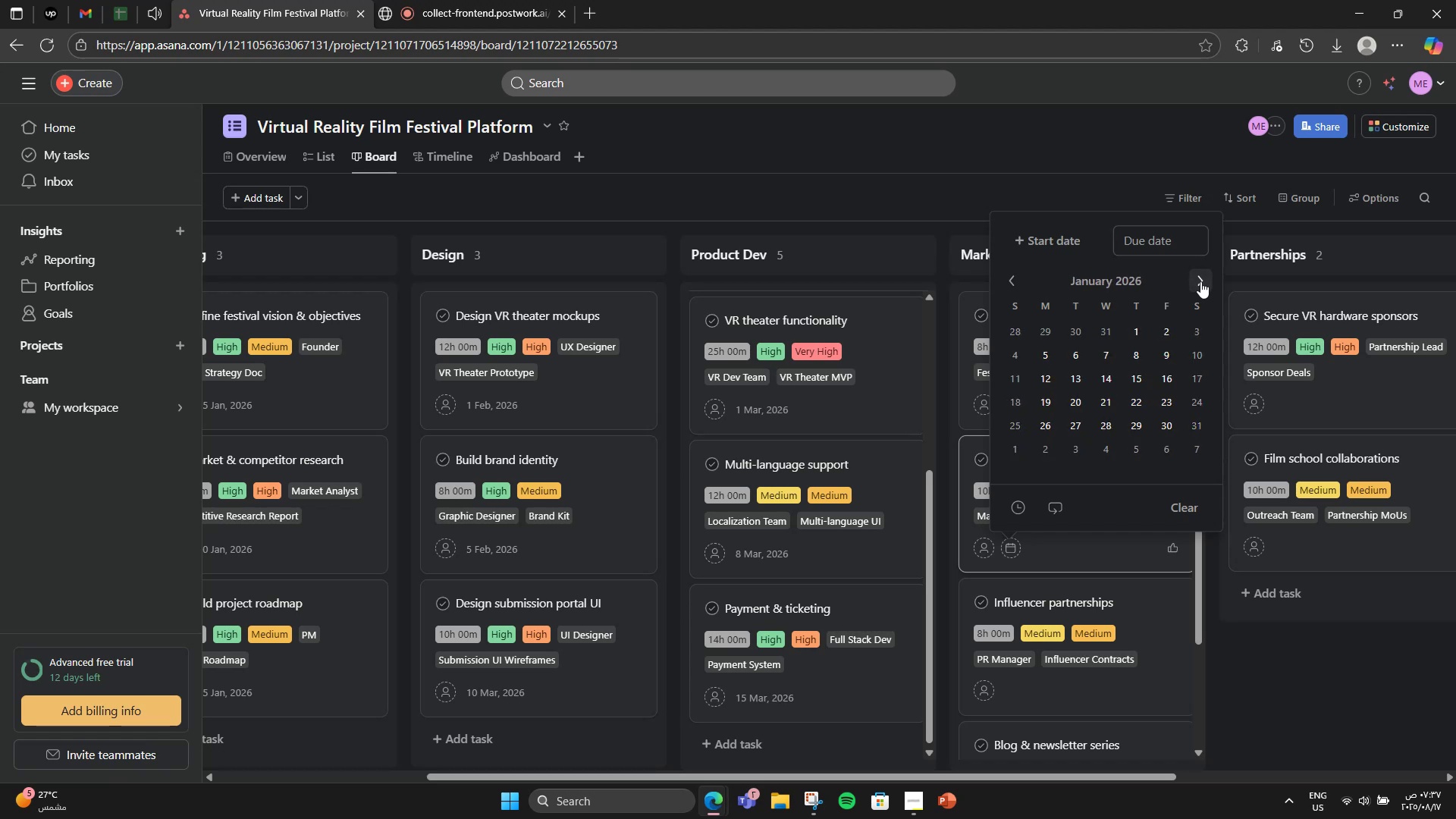 
triple_click([1200, 281])
 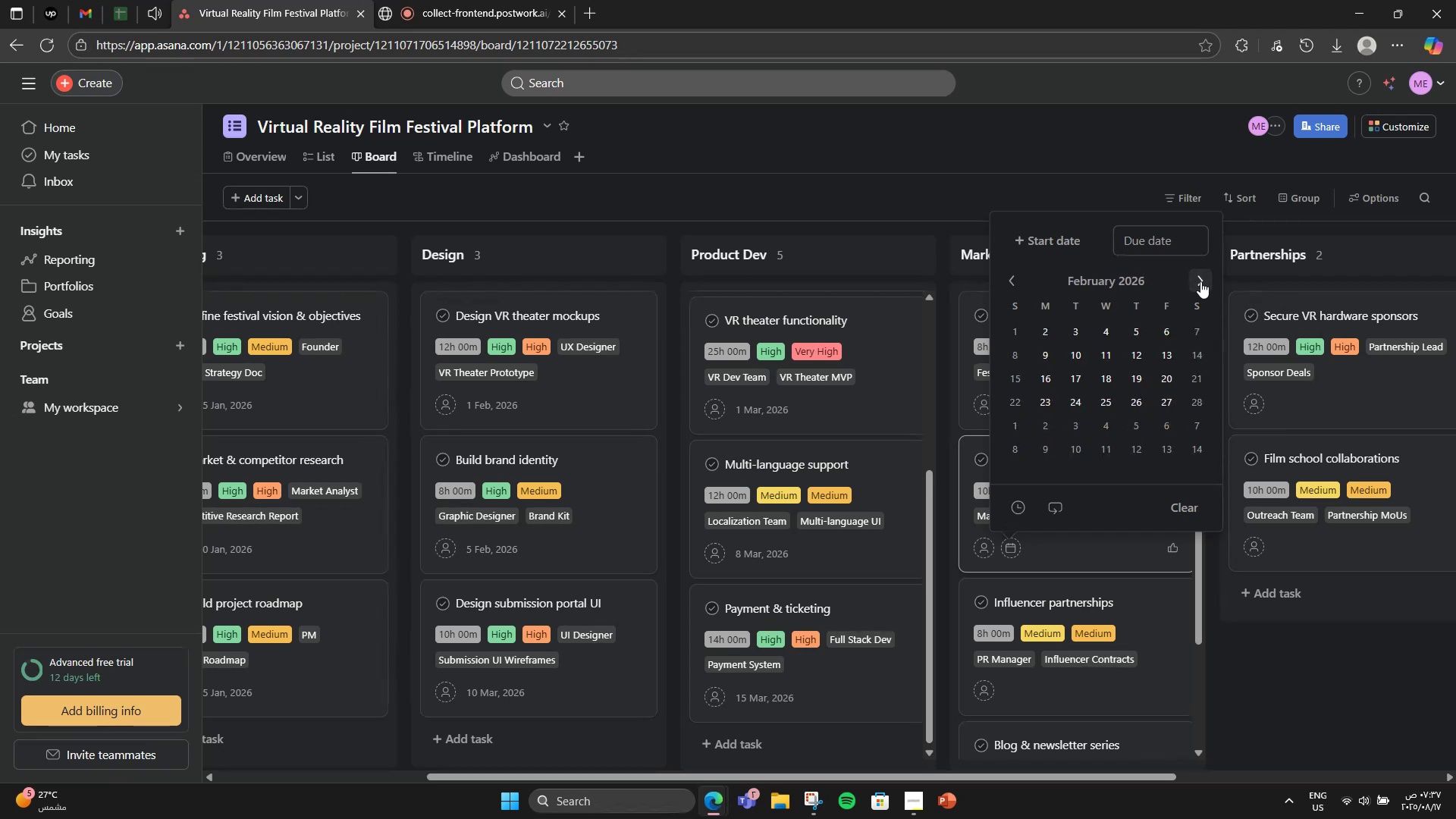 
triple_click([1200, 281])
 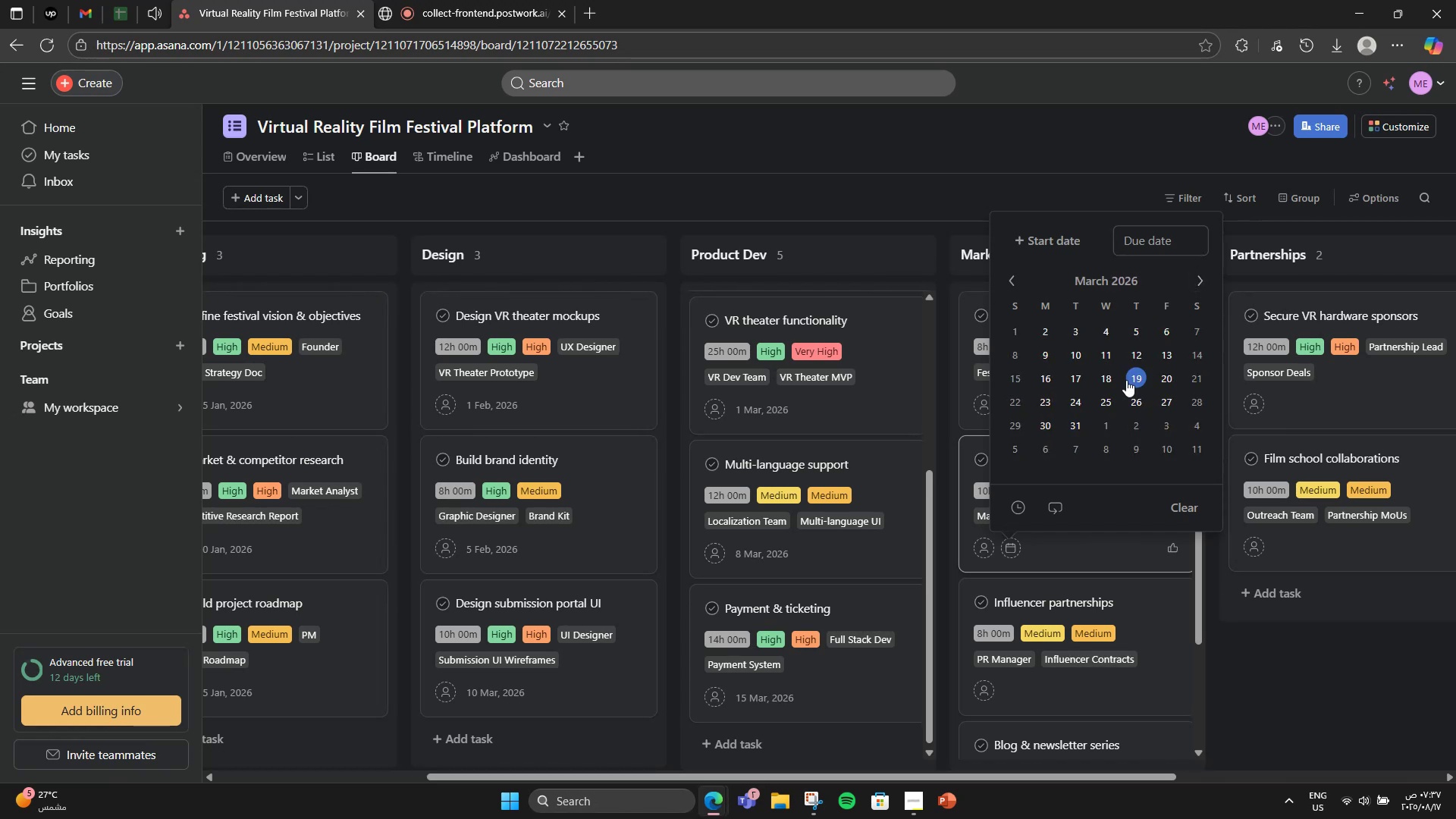 
left_click([1115, 397])
 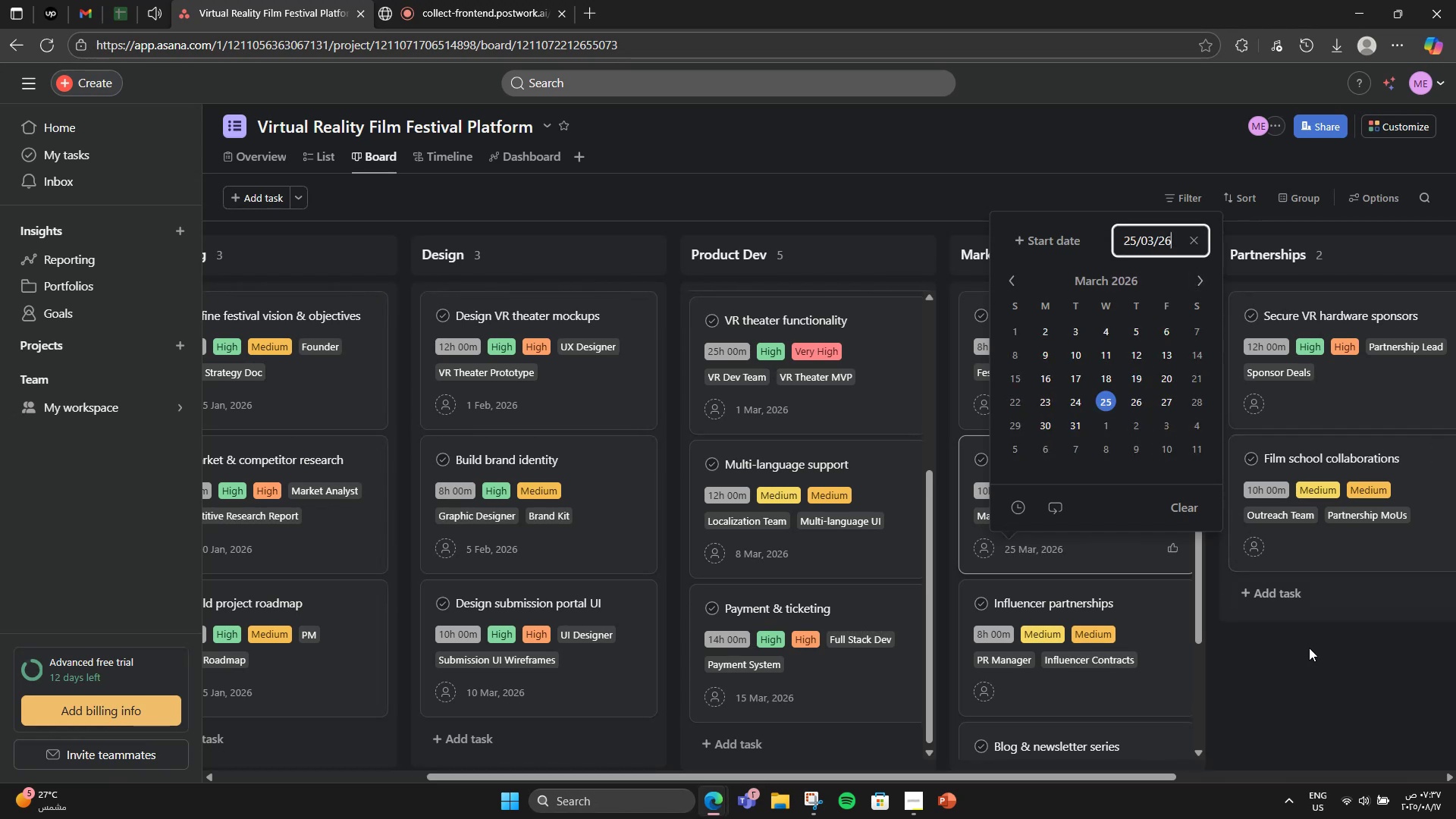 
left_click([1314, 666])
 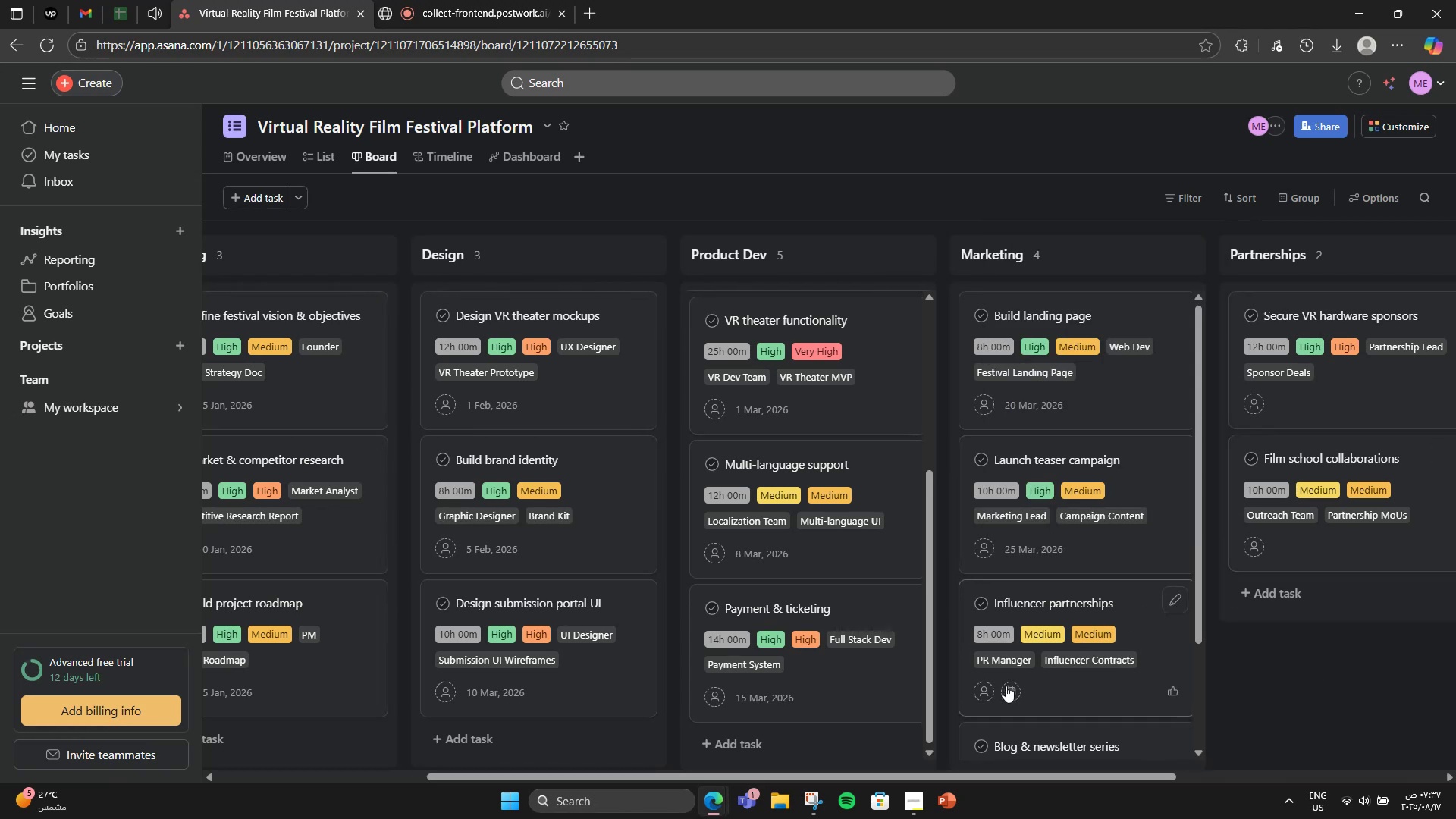 
left_click([1006, 686])
 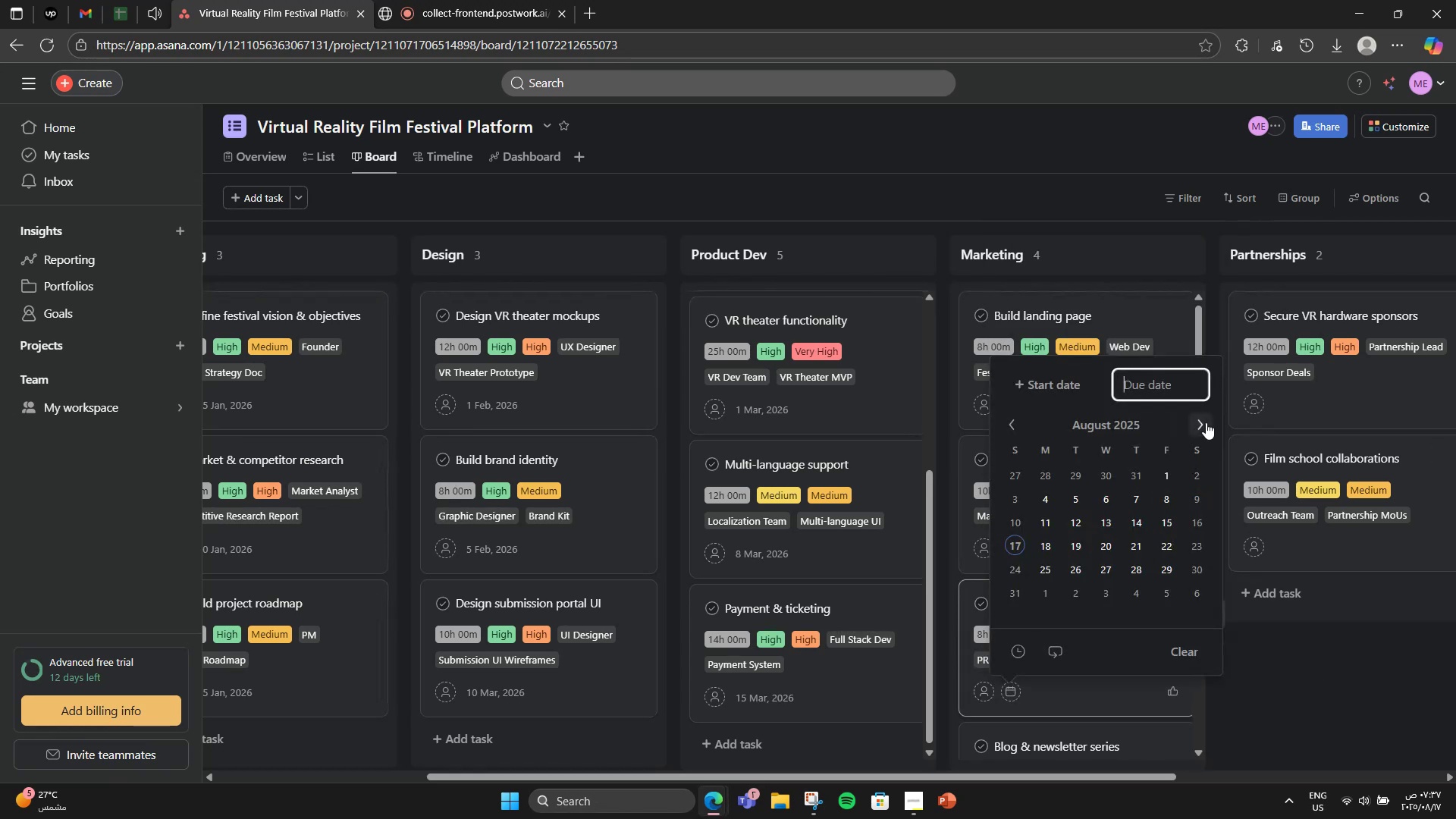 
double_click([1206, 422])
 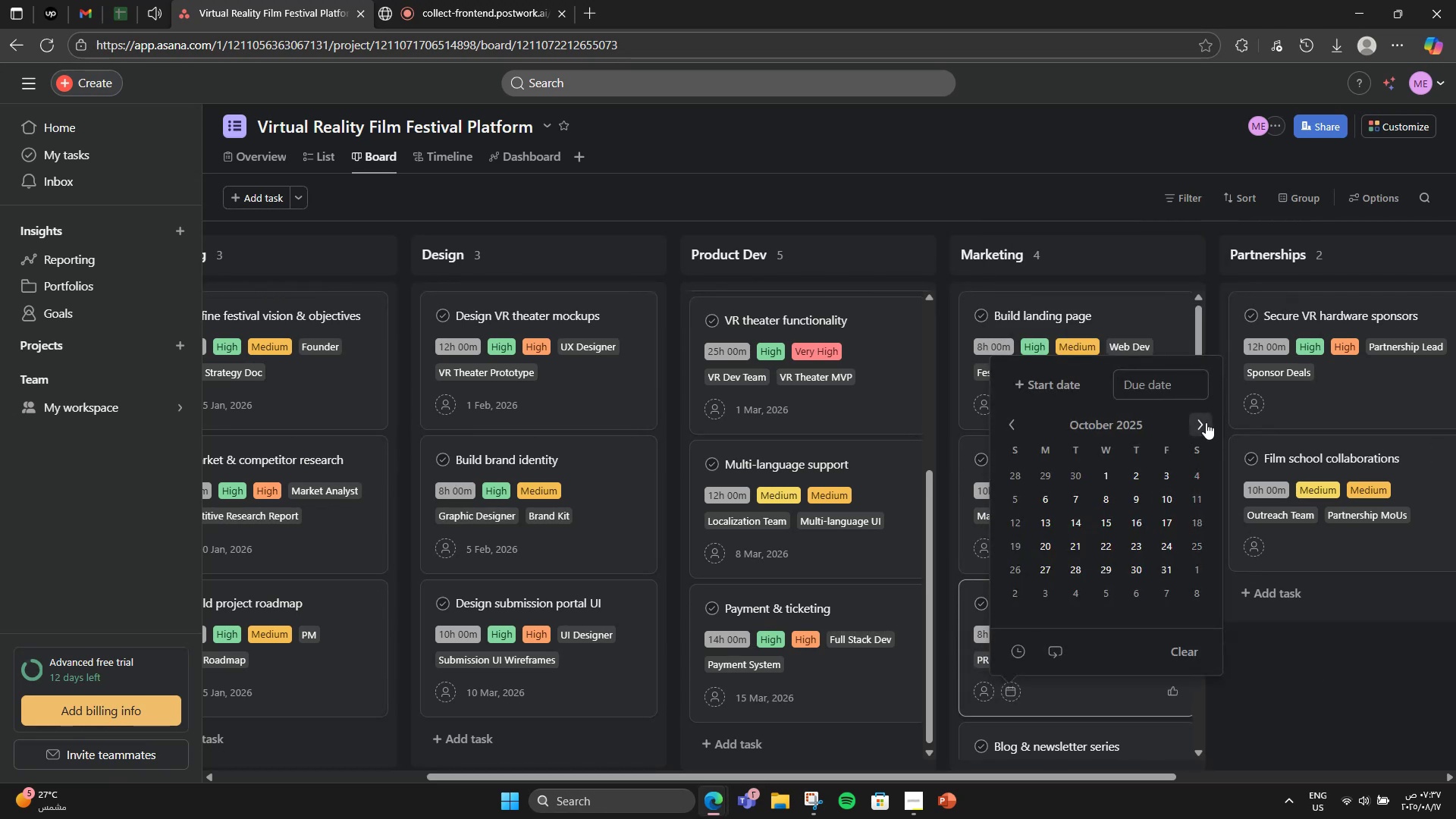 
triple_click([1206, 422])
 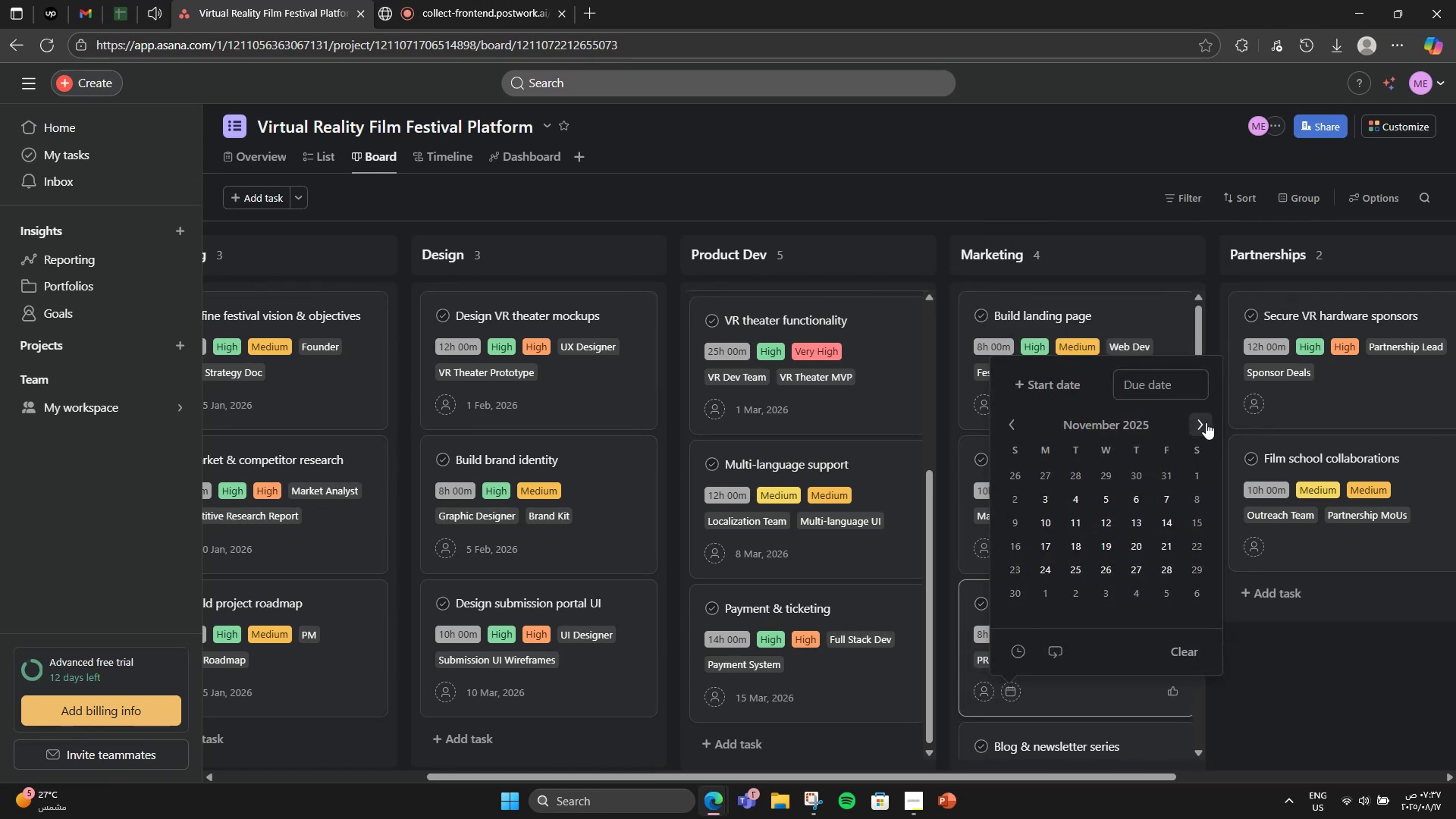 
triple_click([1206, 422])
 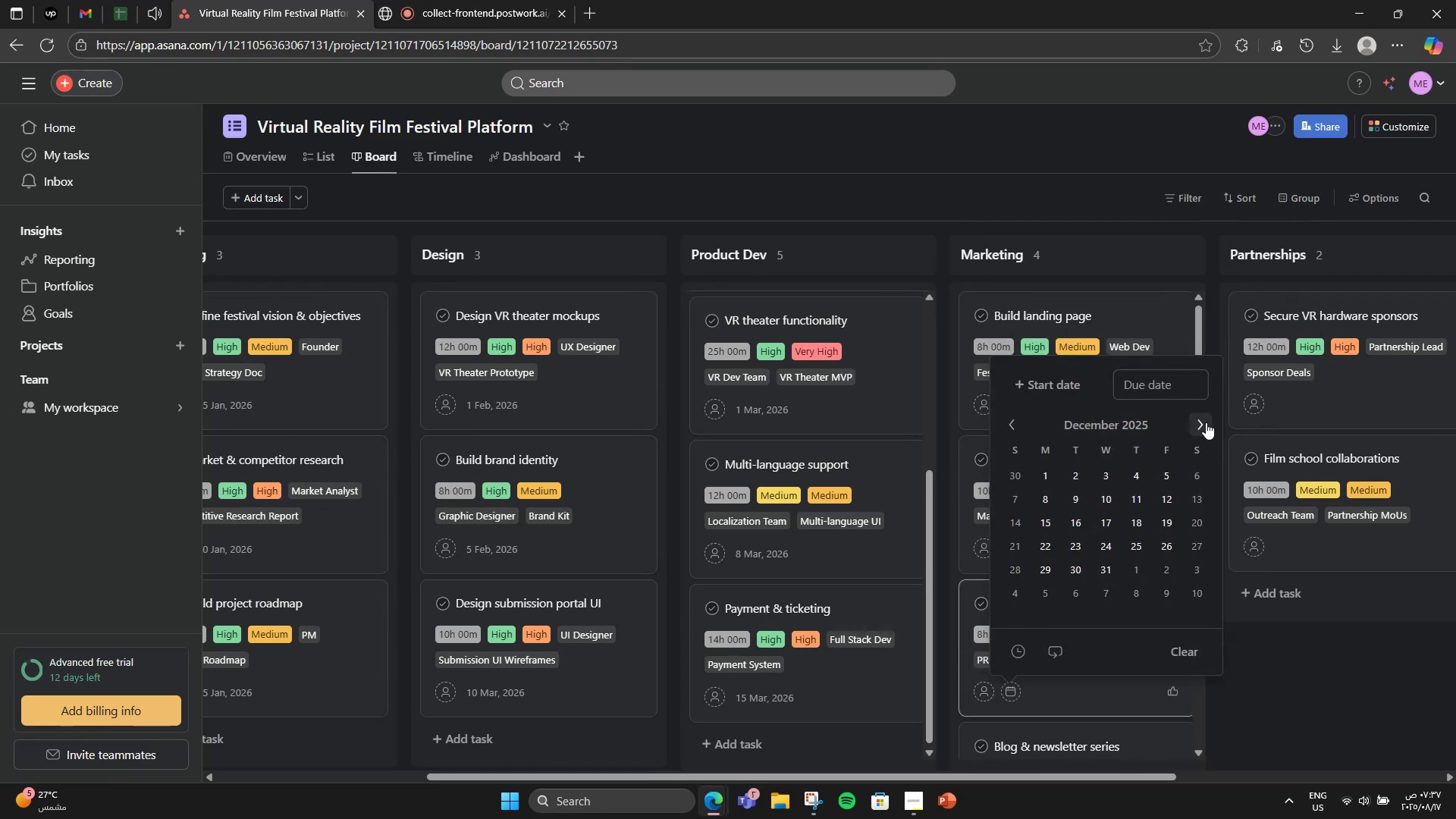 
triple_click([1206, 422])
 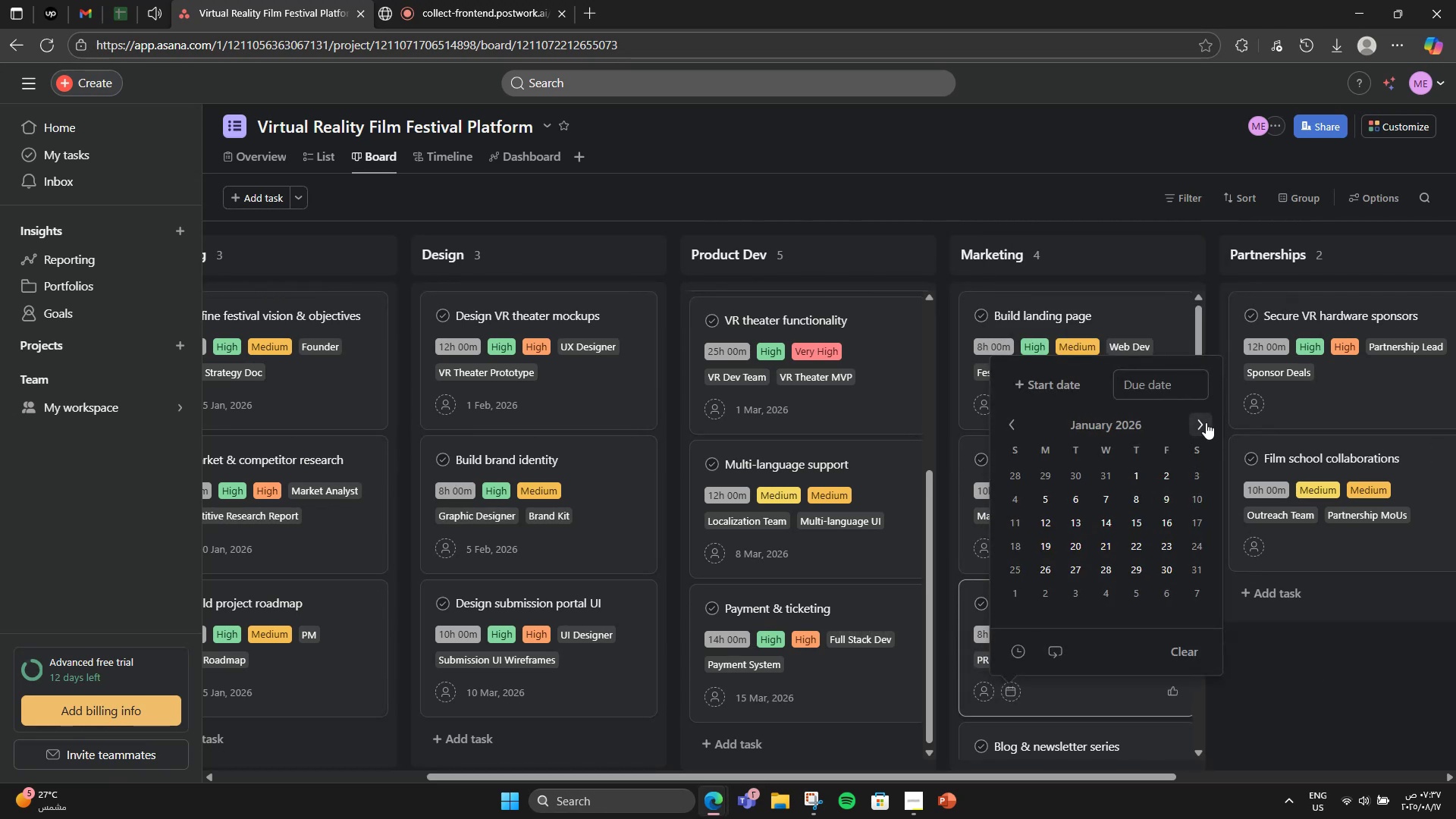 
double_click([1206, 422])
 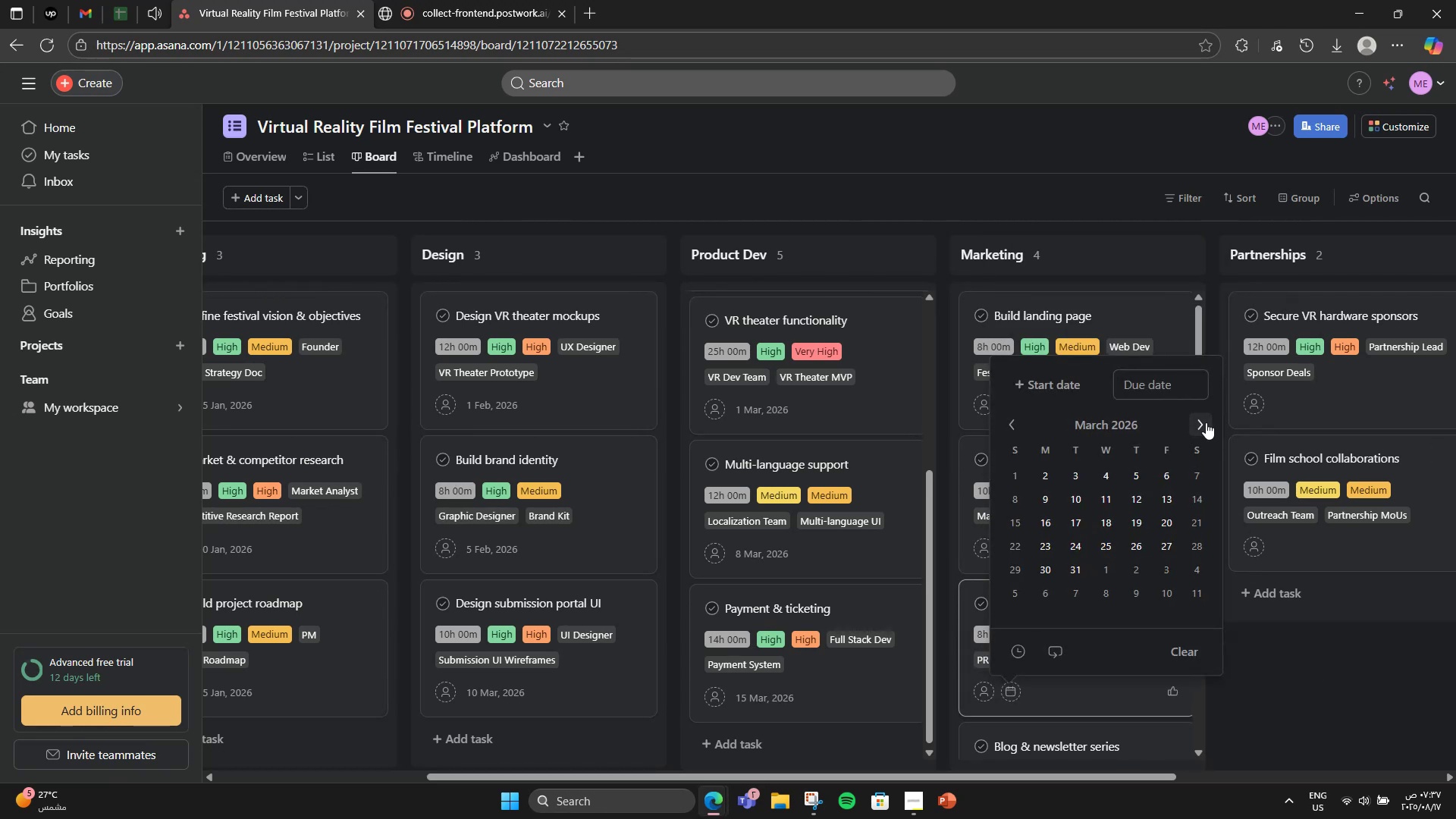 
left_click([1206, 422])
 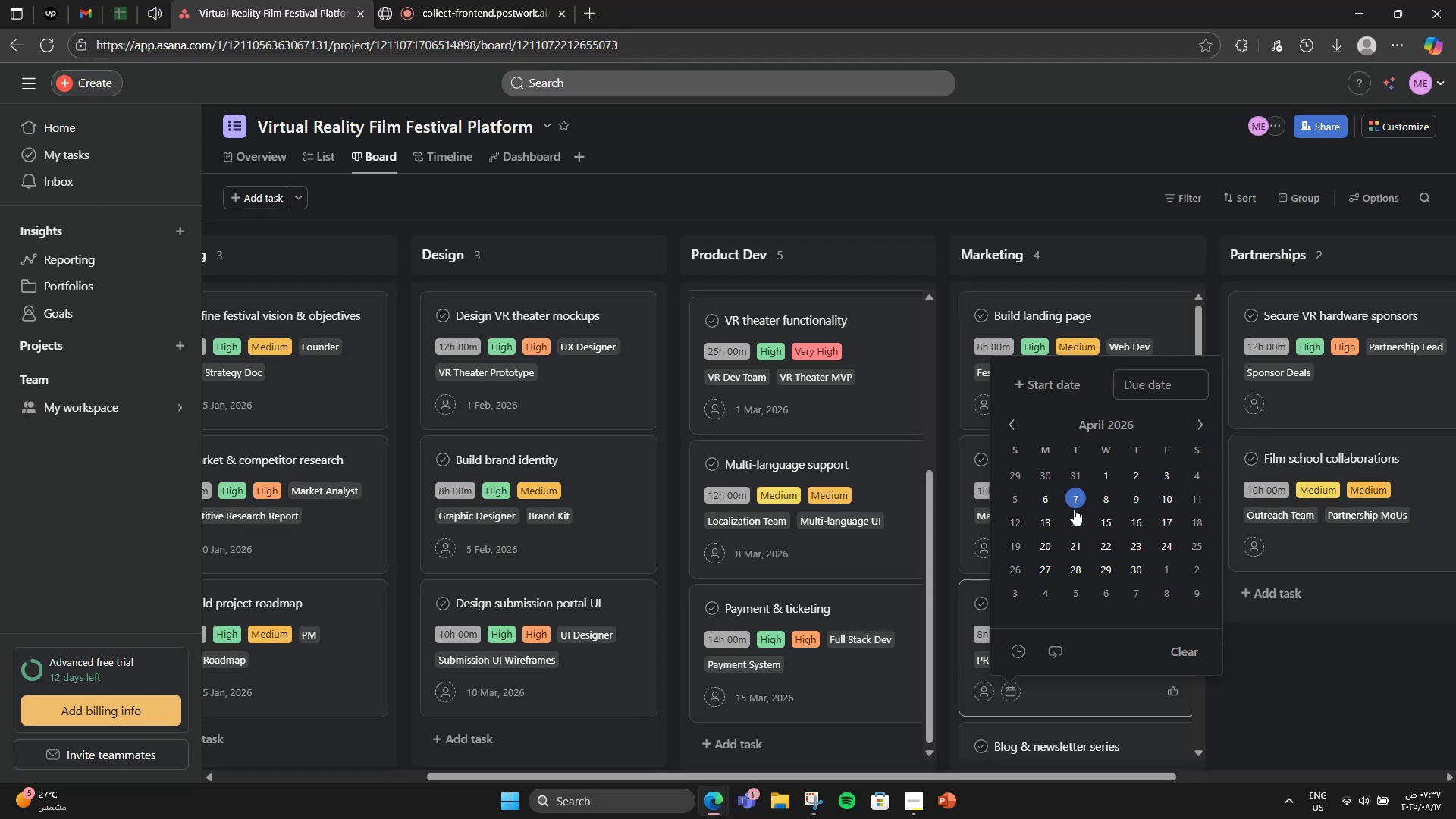 
left_click([1021, 501])
 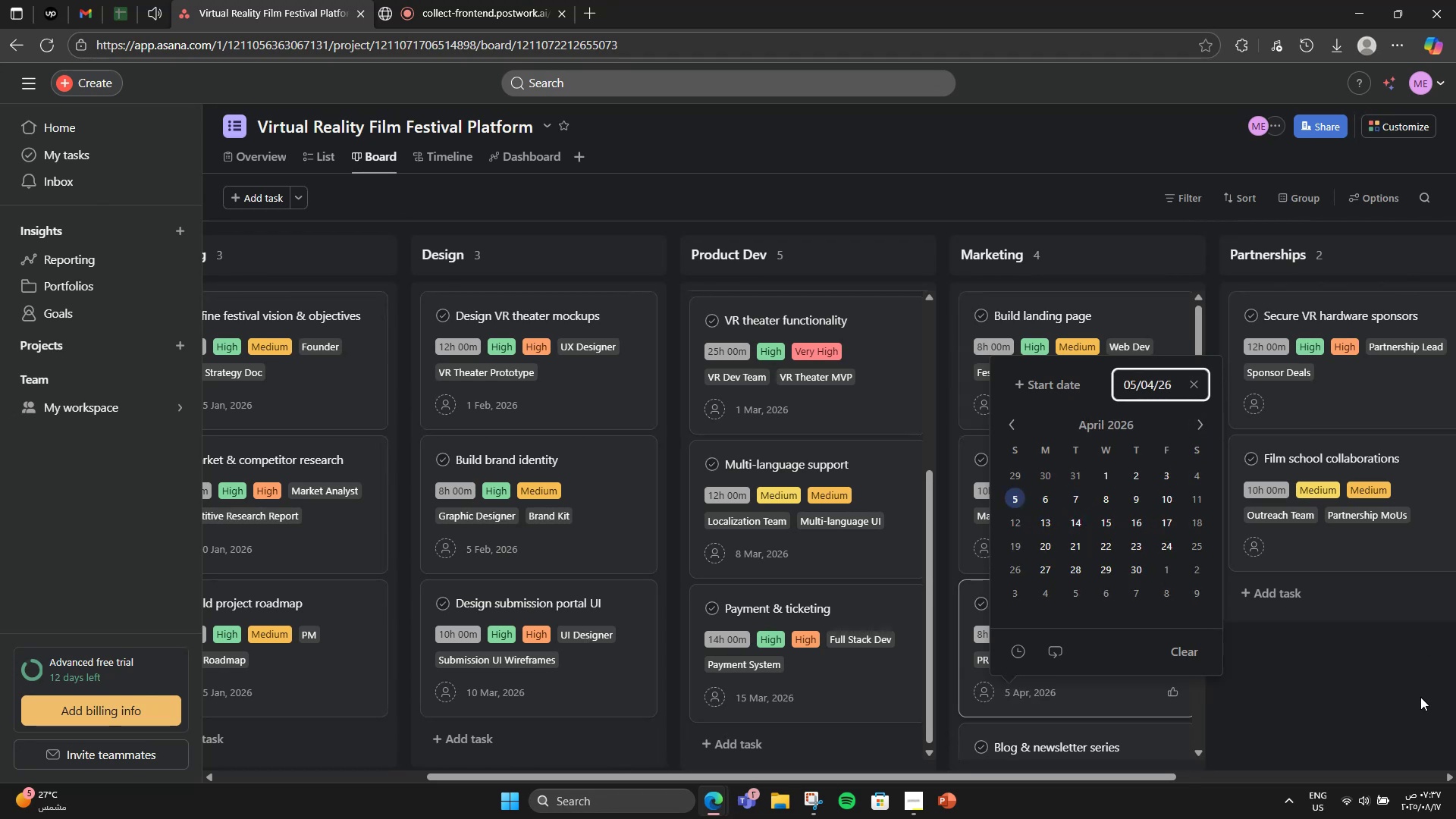 
left_click([1396, 707])
 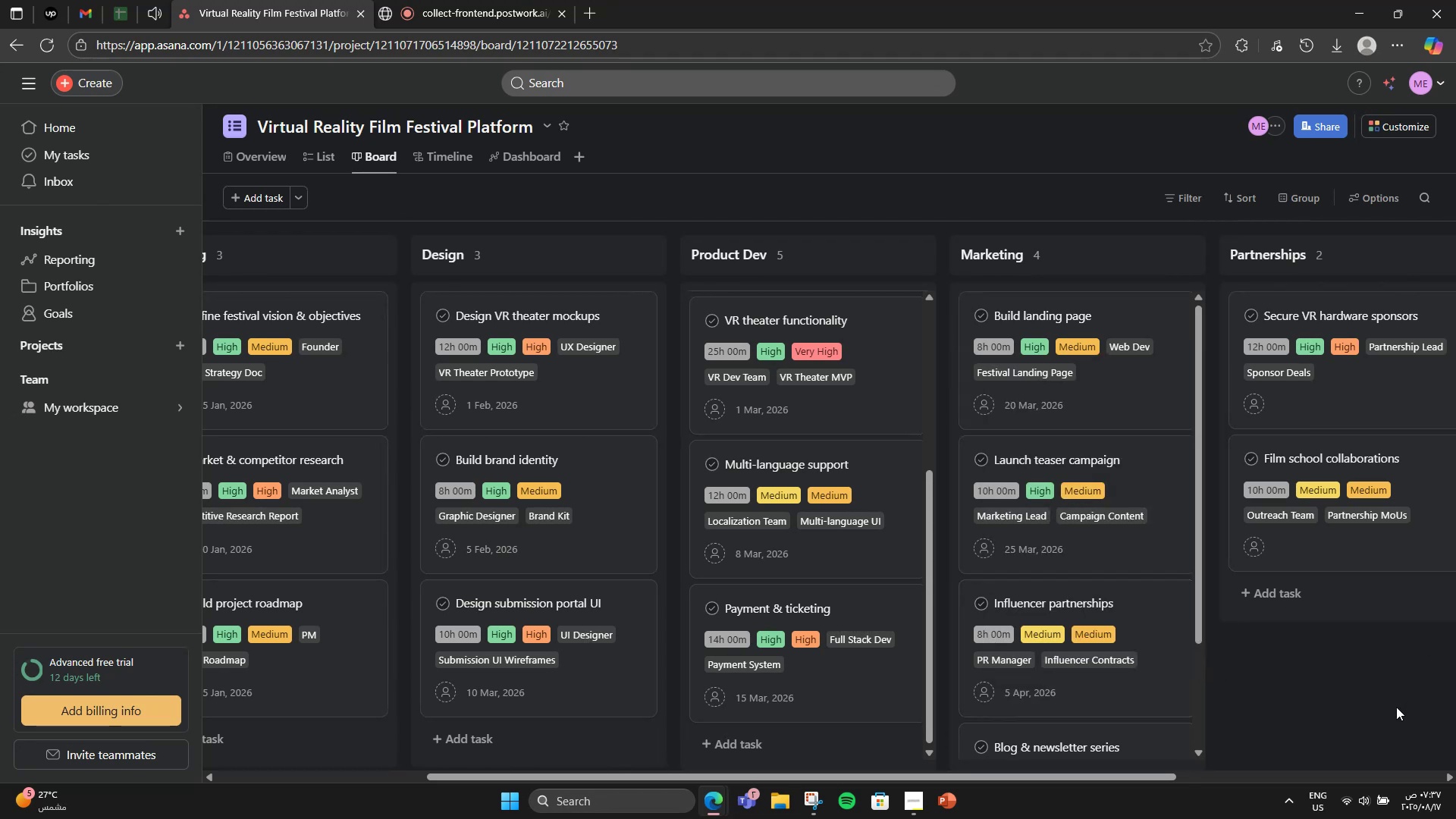 
scroll: coordinate [1099, 455], scroll_direction: down, amount: 3.0
 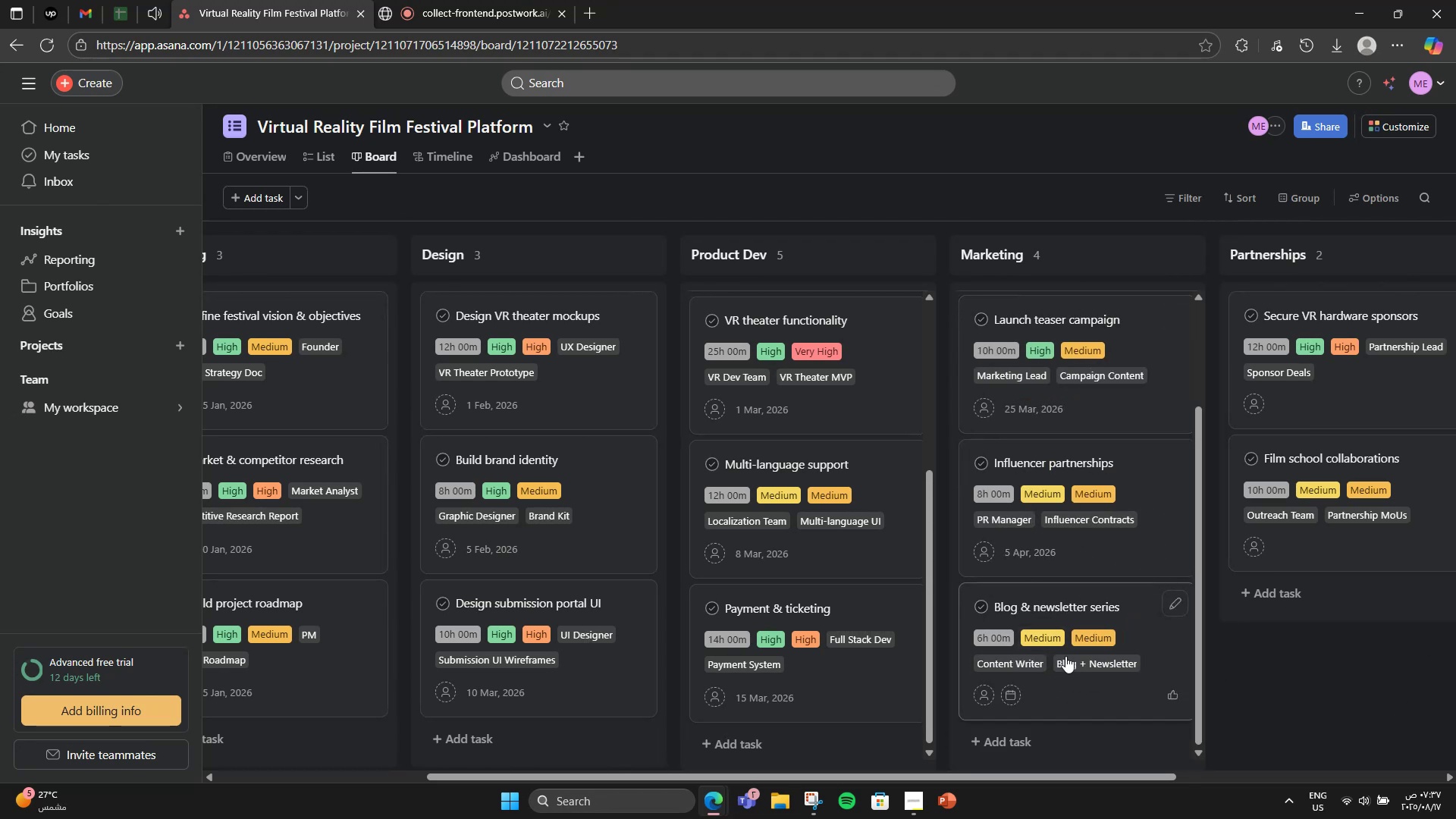 
left_click([1009, 691])
 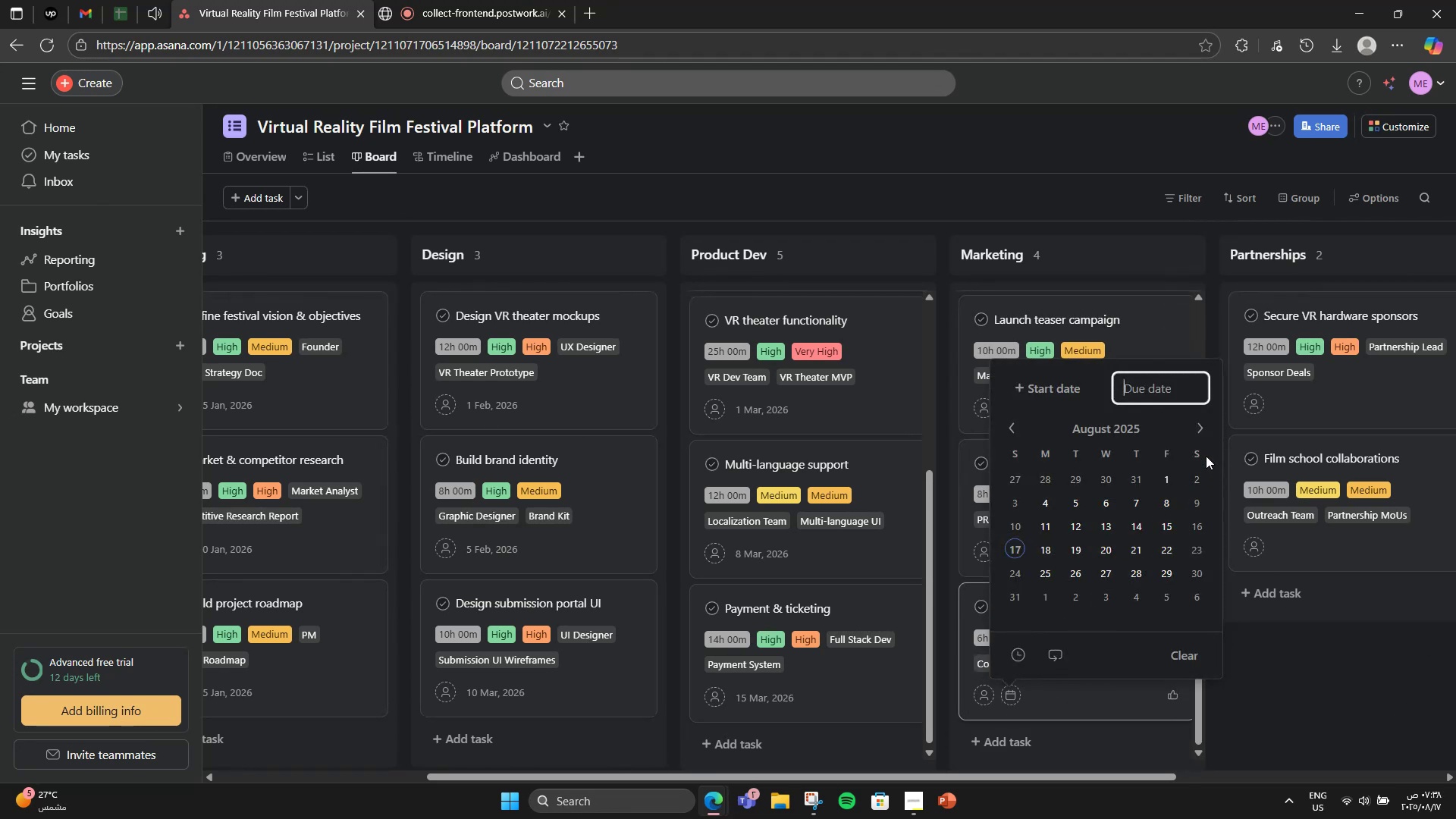 
double_click([1199, 431])
 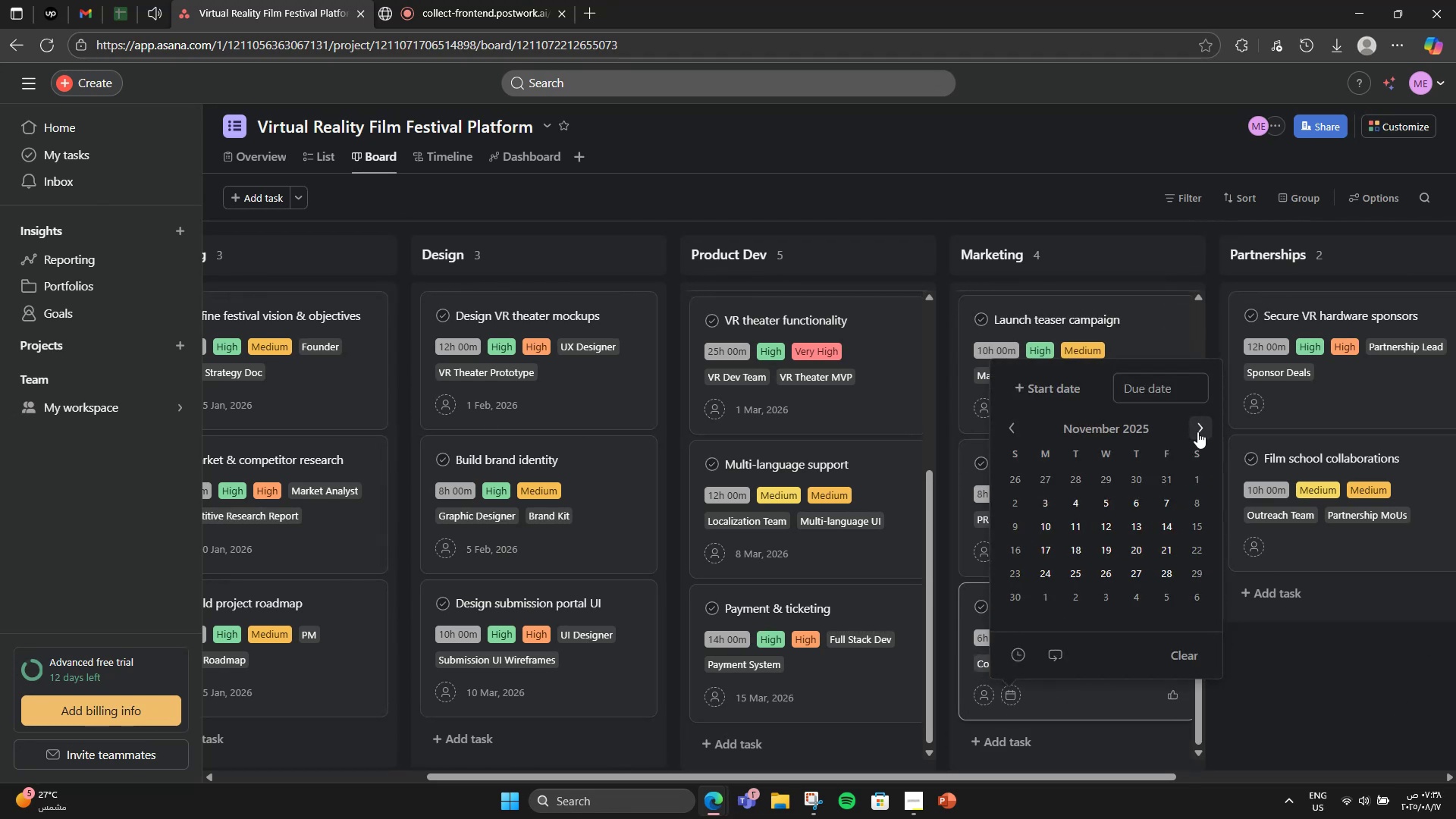 
double_click([1197, 431])
 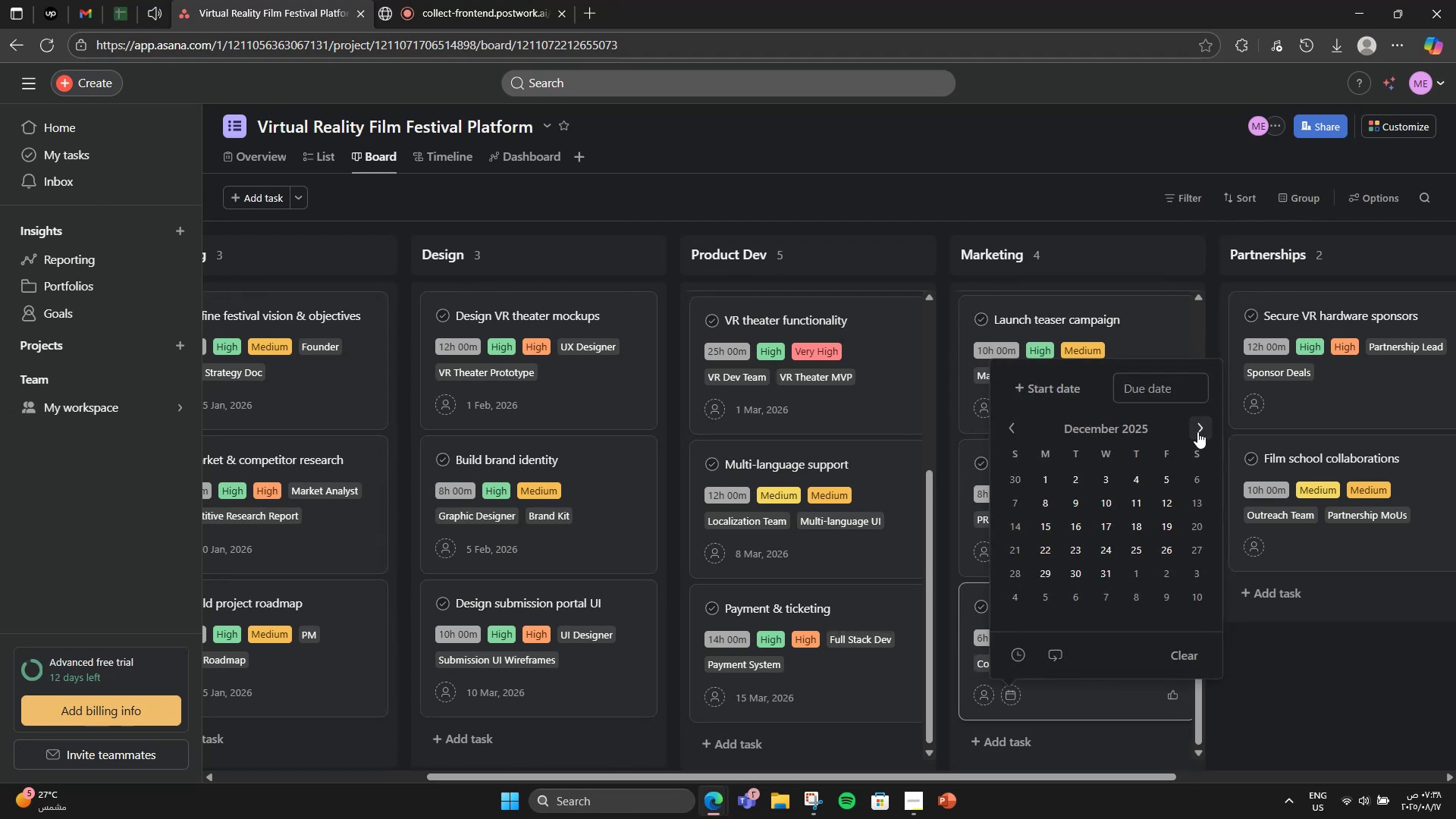 
left_click([1197, 431])
 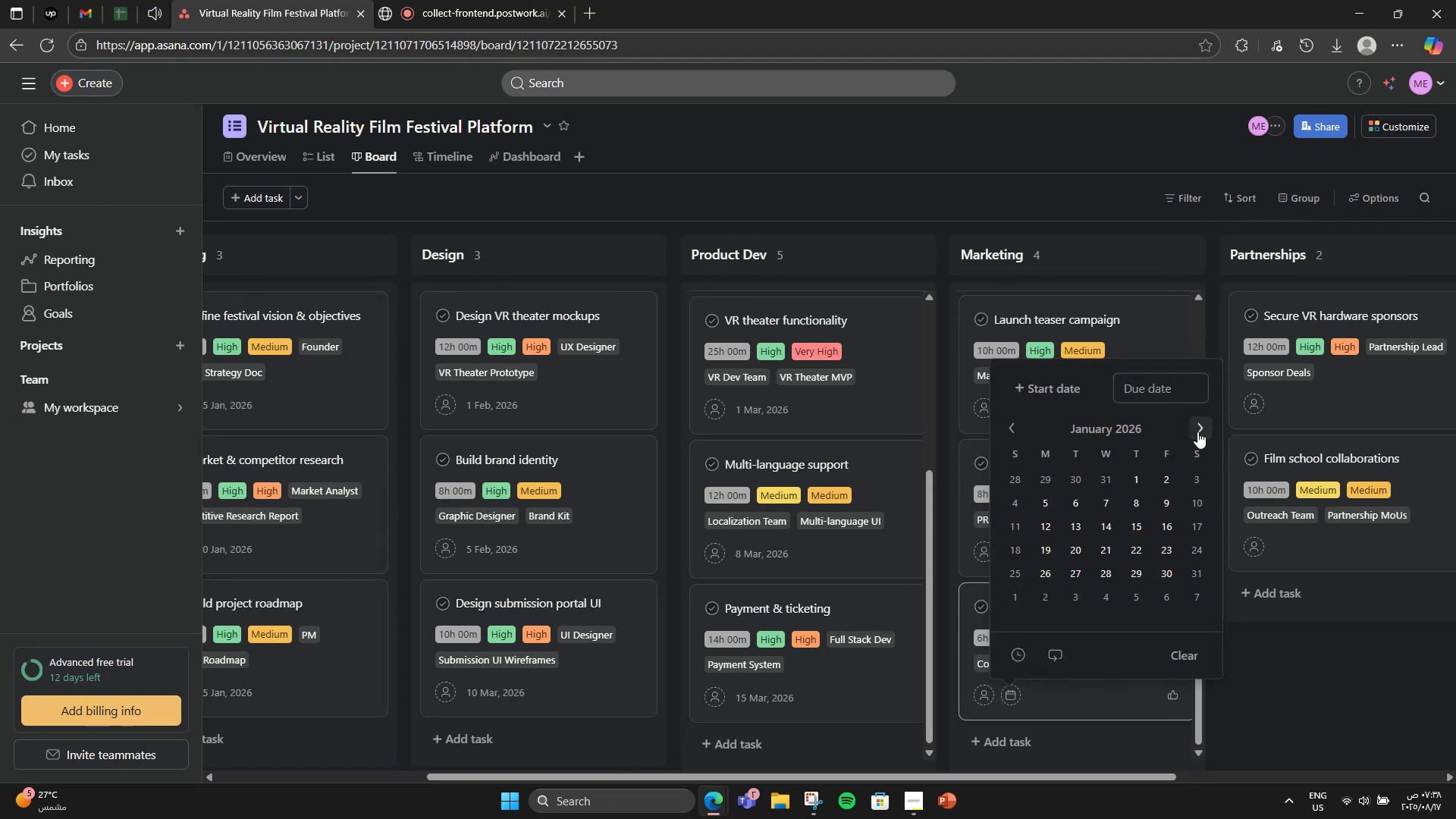 
left_click([1197, 431])
 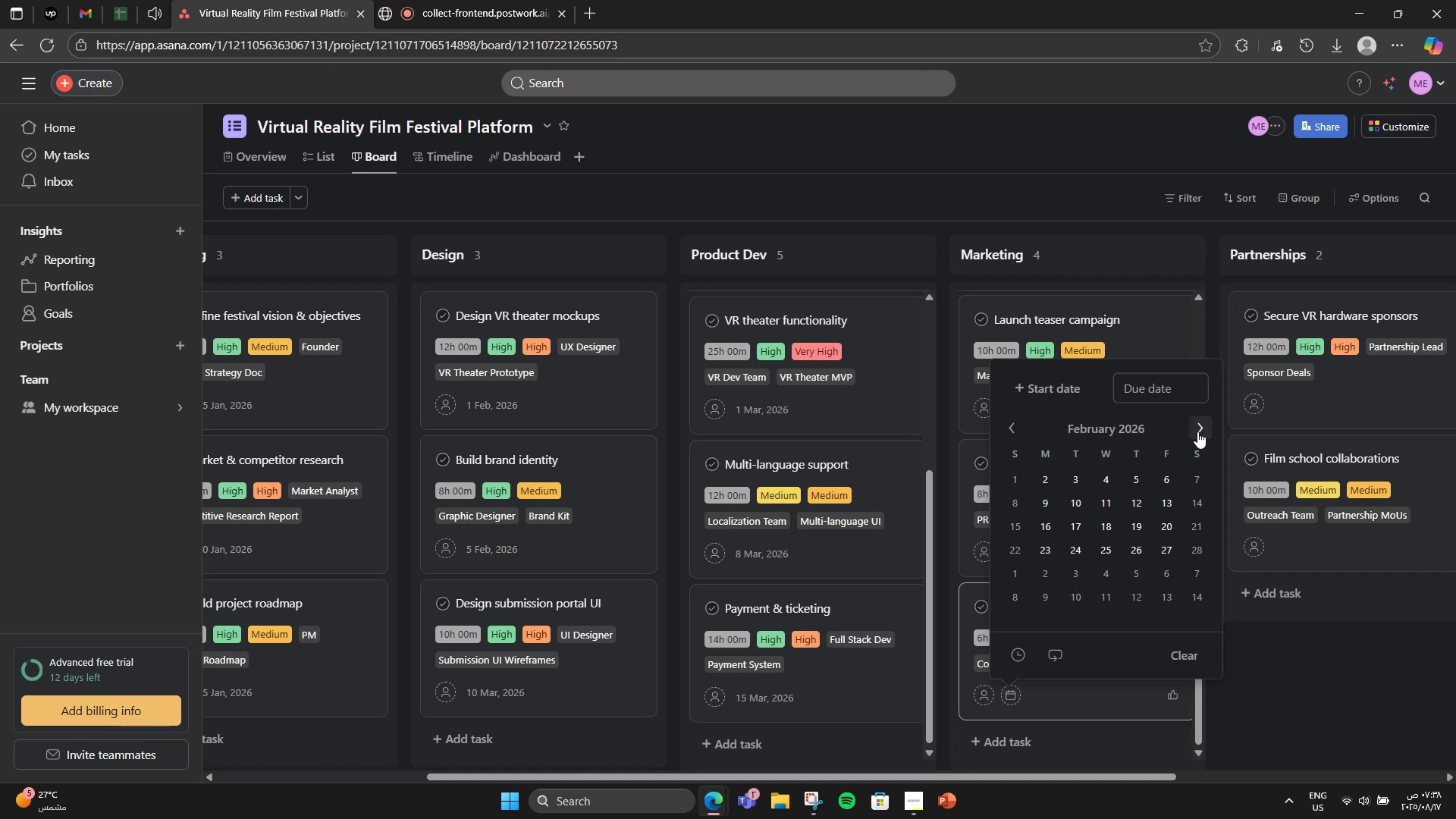 
left_click([1197, 431])
 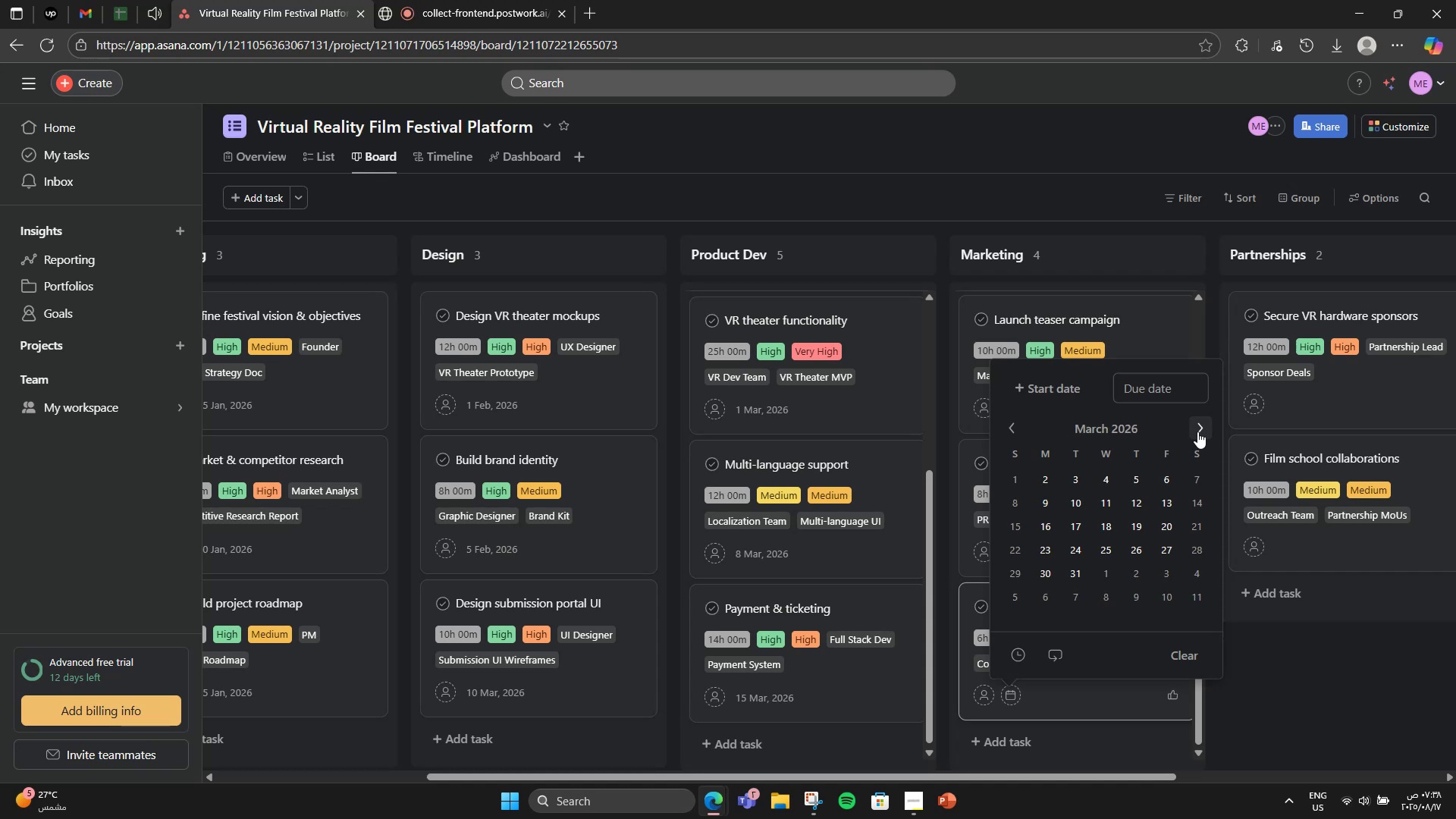 
left_click([1197, 431])
 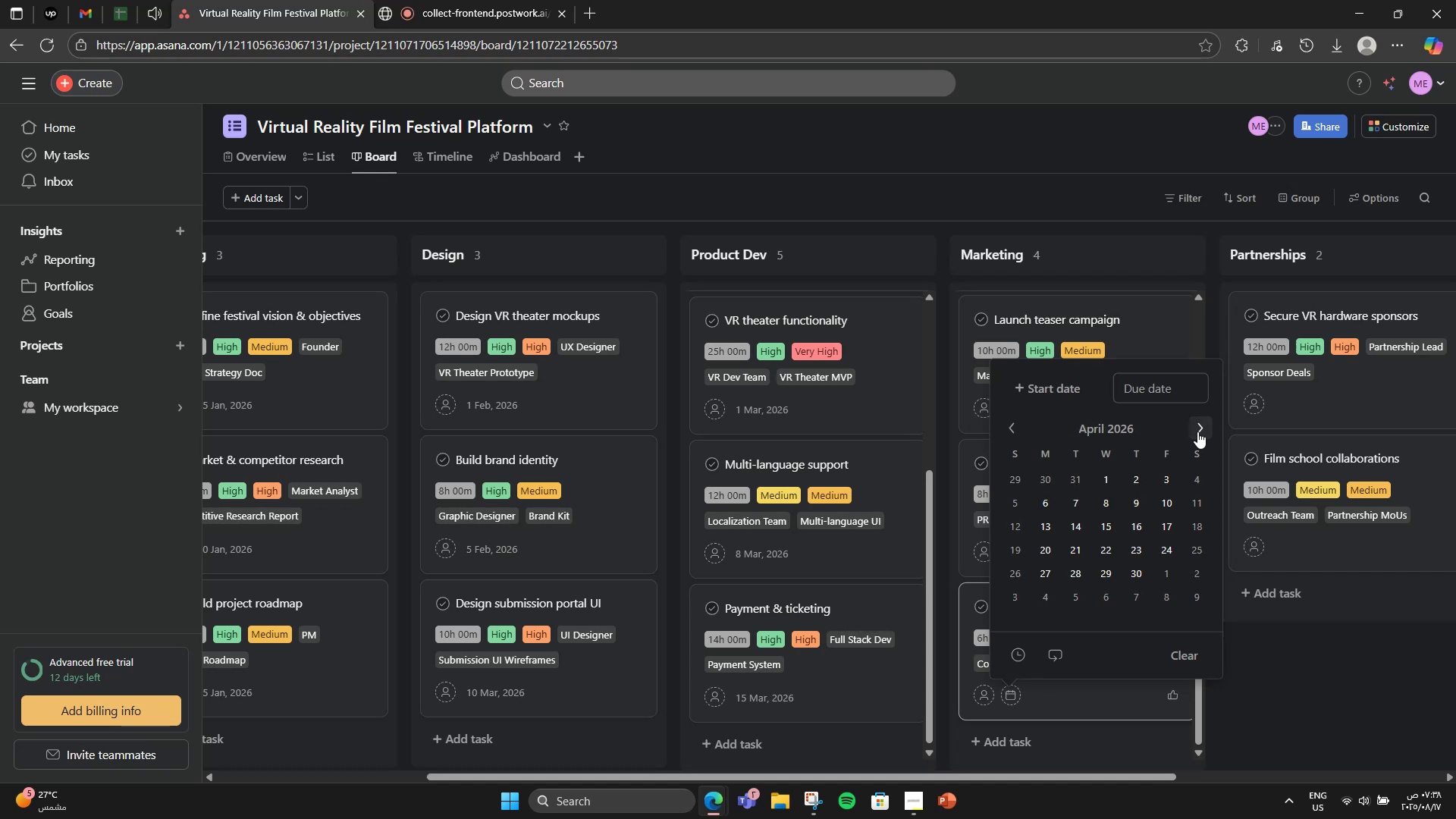 
left_click([1197, 431])
 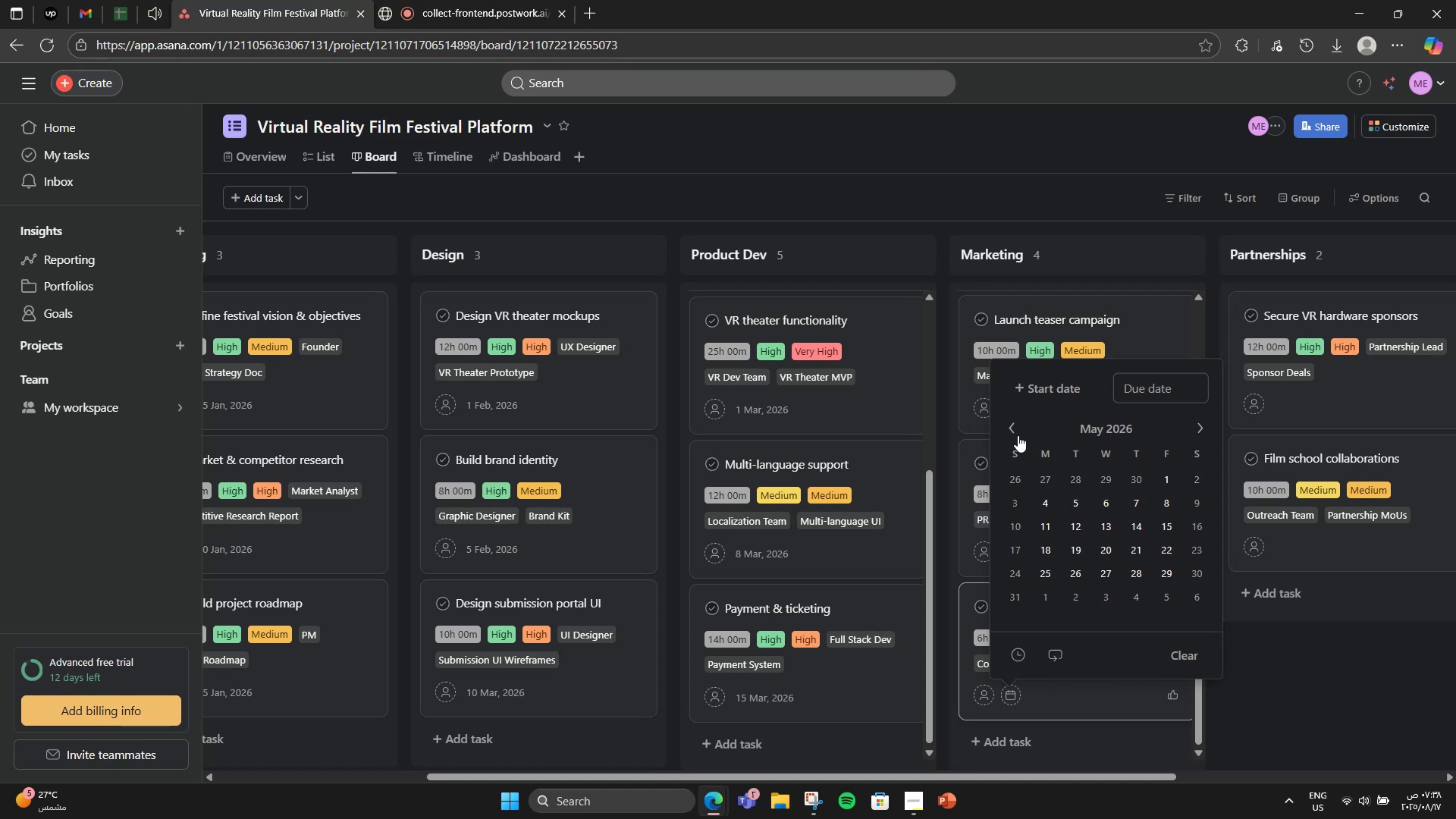 
left_click([1018, 435])
 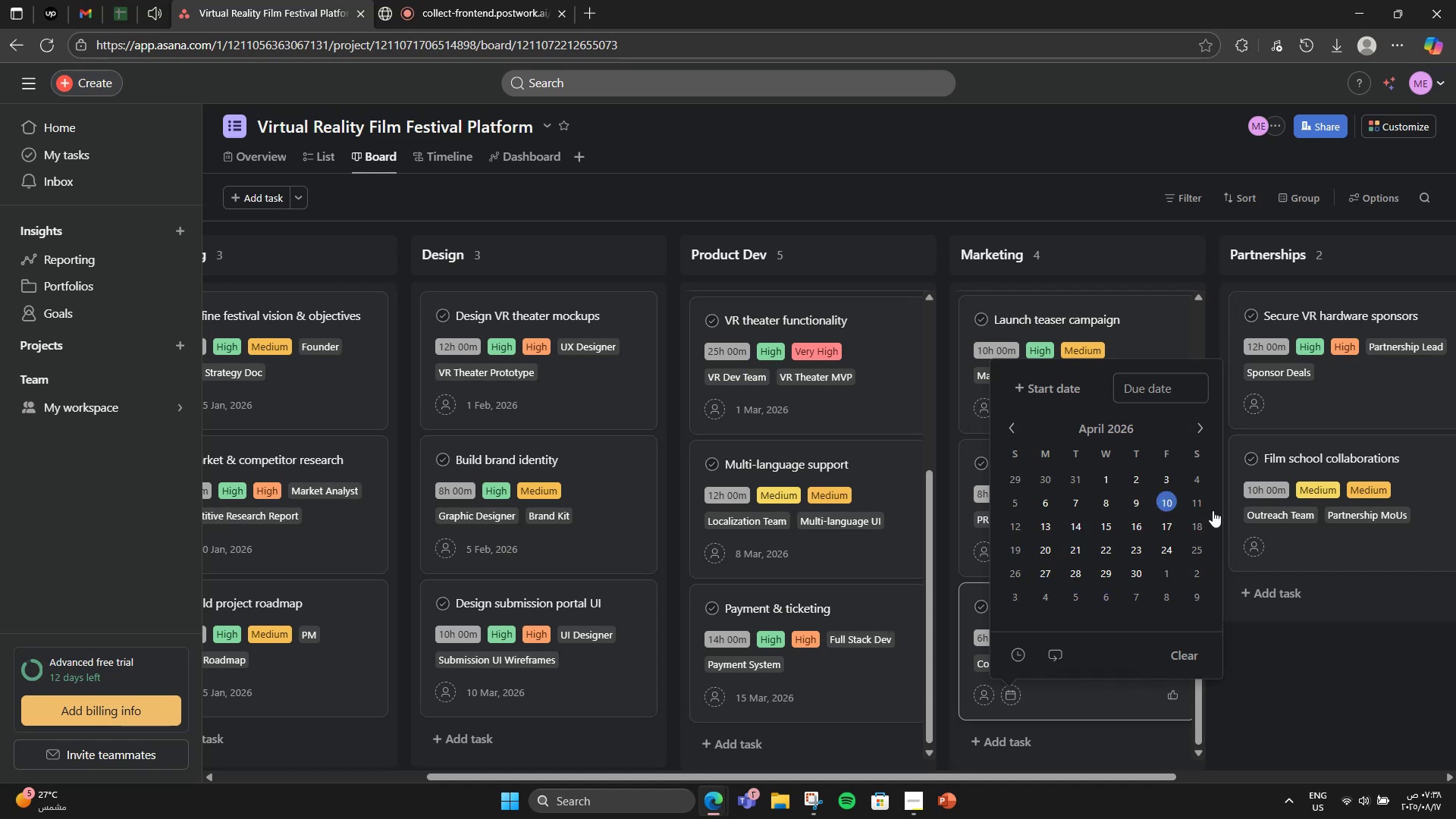 
left_click([1172, 507])
 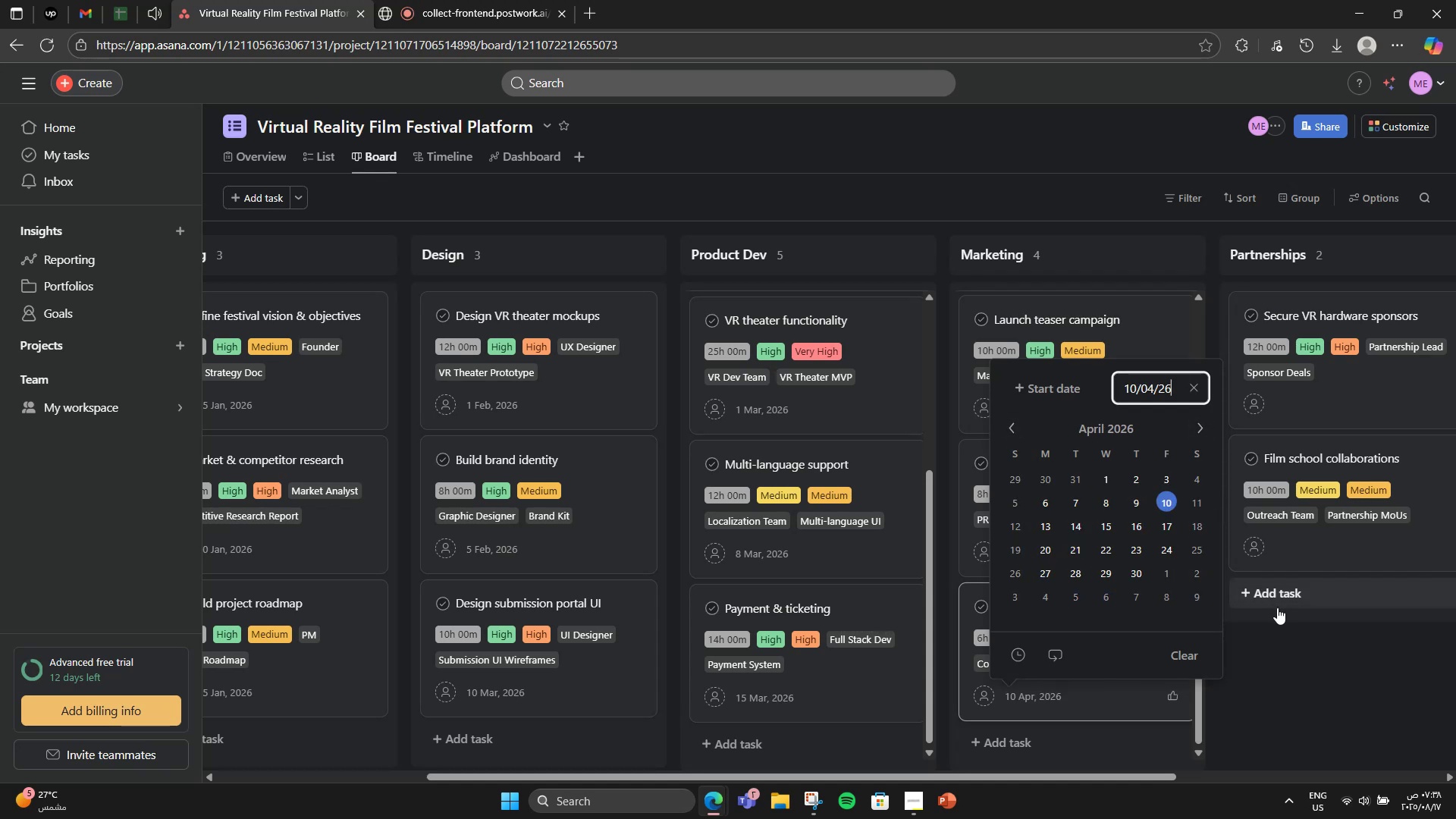 
left_click([1301, 642])
 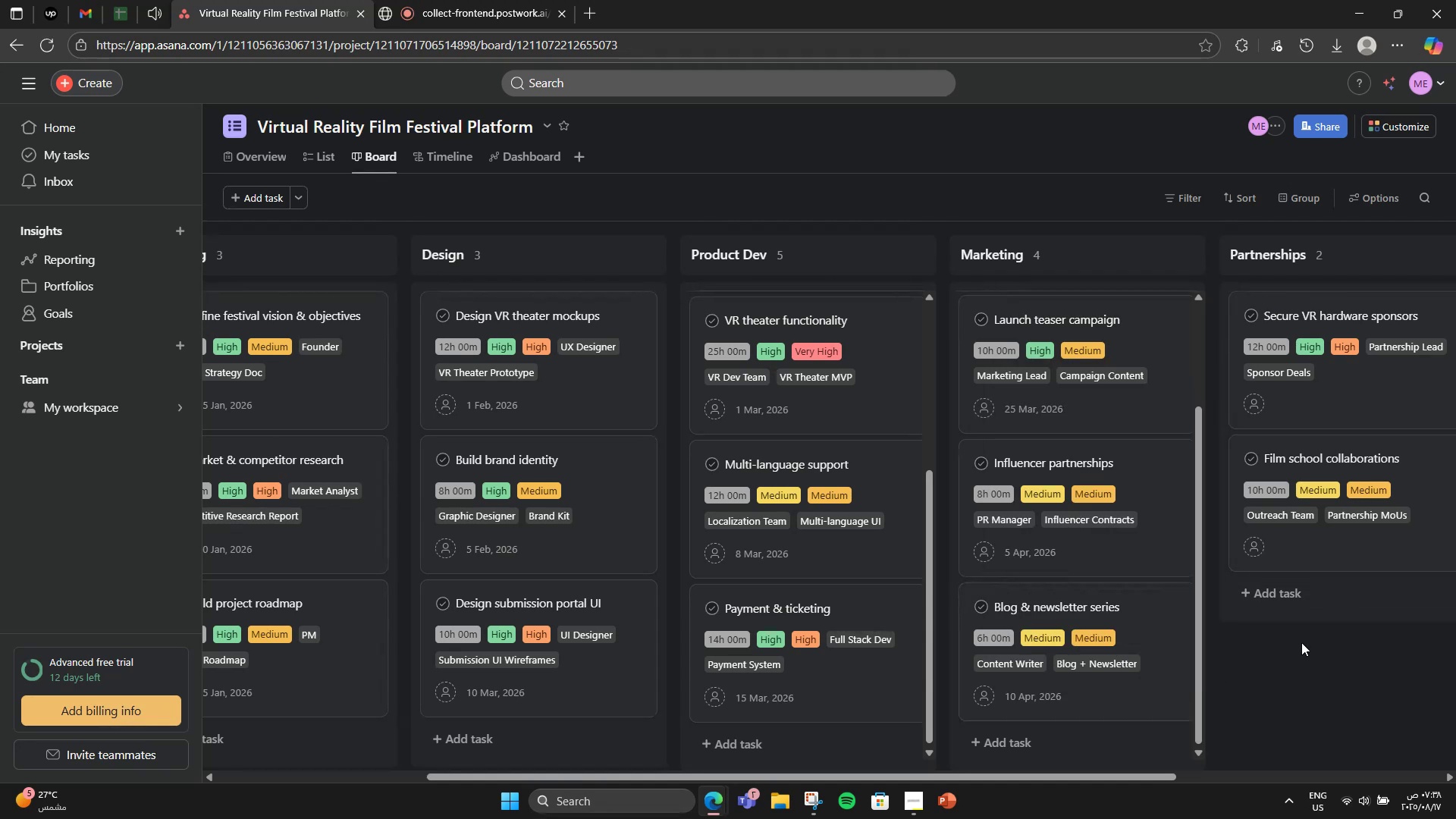 
wait(8.1)
 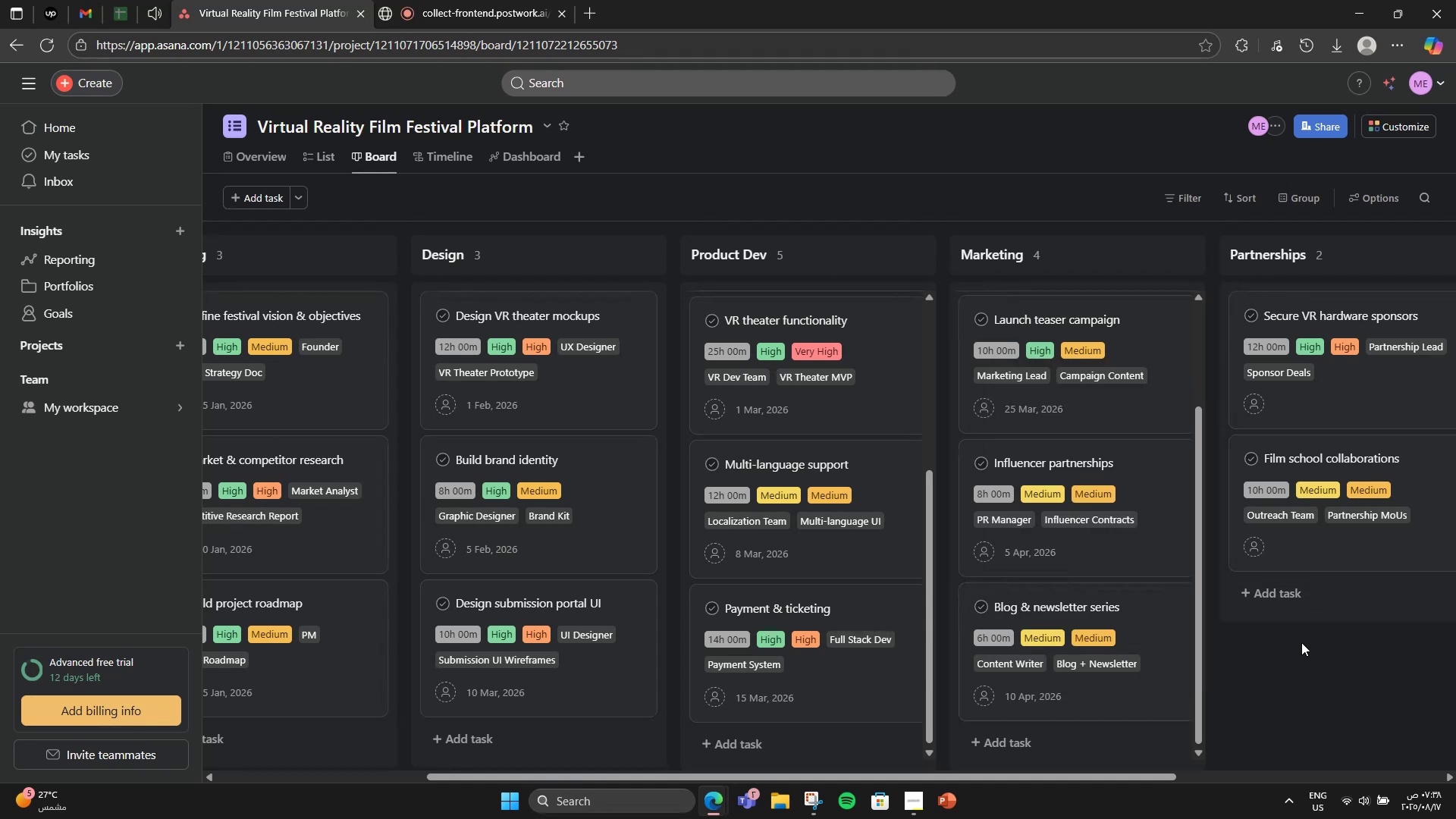 
left_click_drag(start_coordinate=[1029, 773], to_coordinate=[1225, 745])
 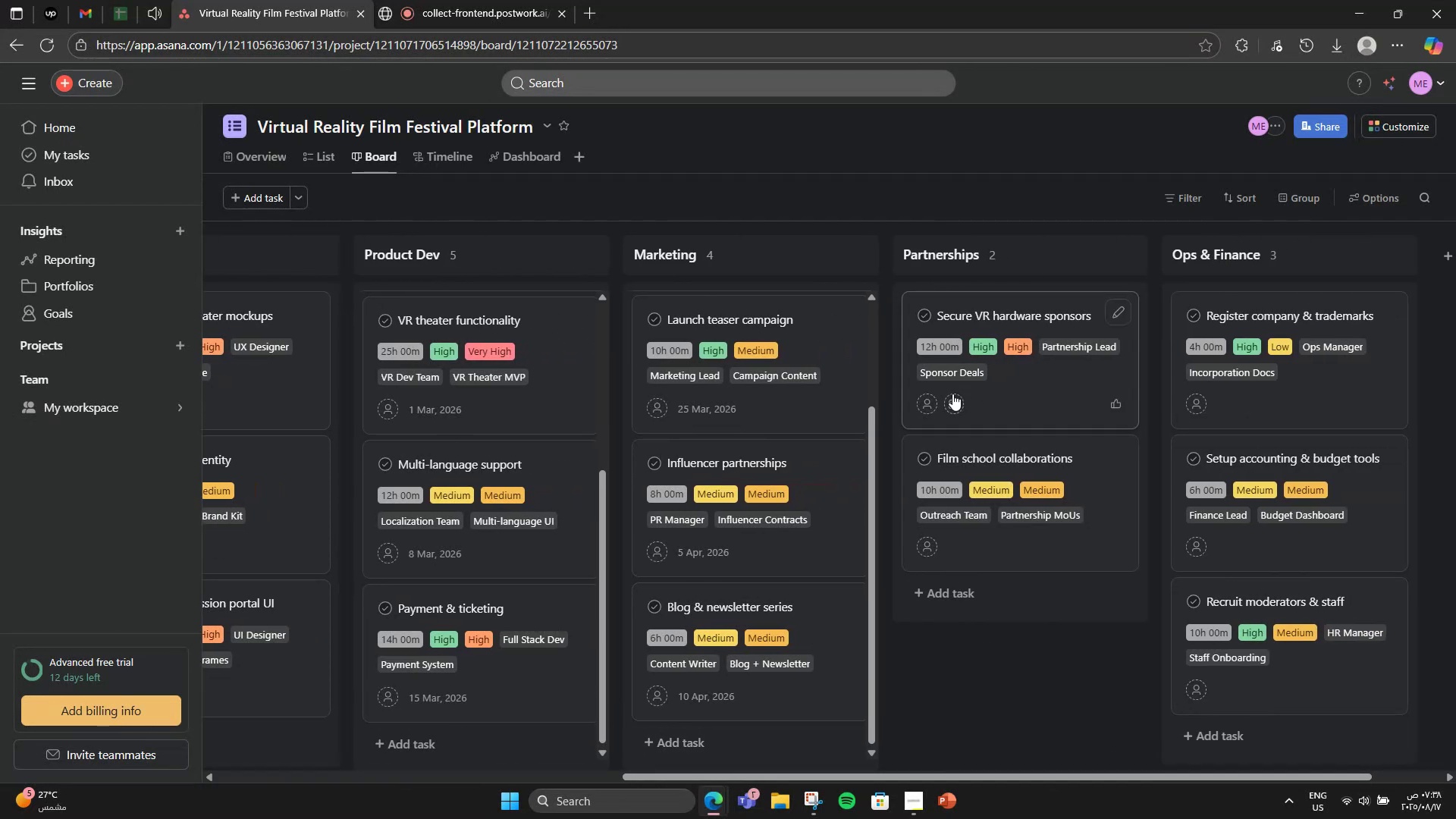 
left_click([952, 401])
 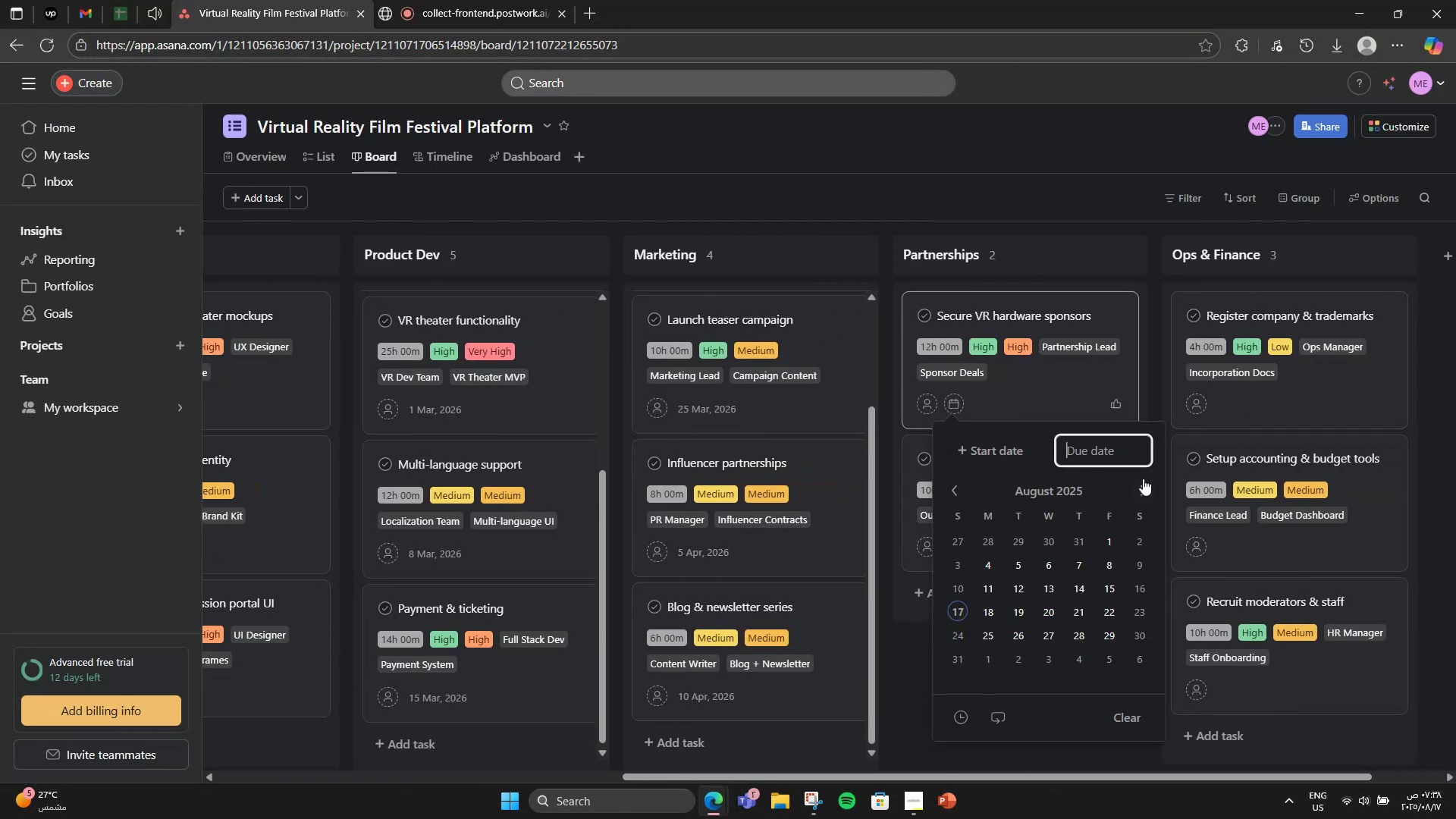 
double_click([1144, 480])
 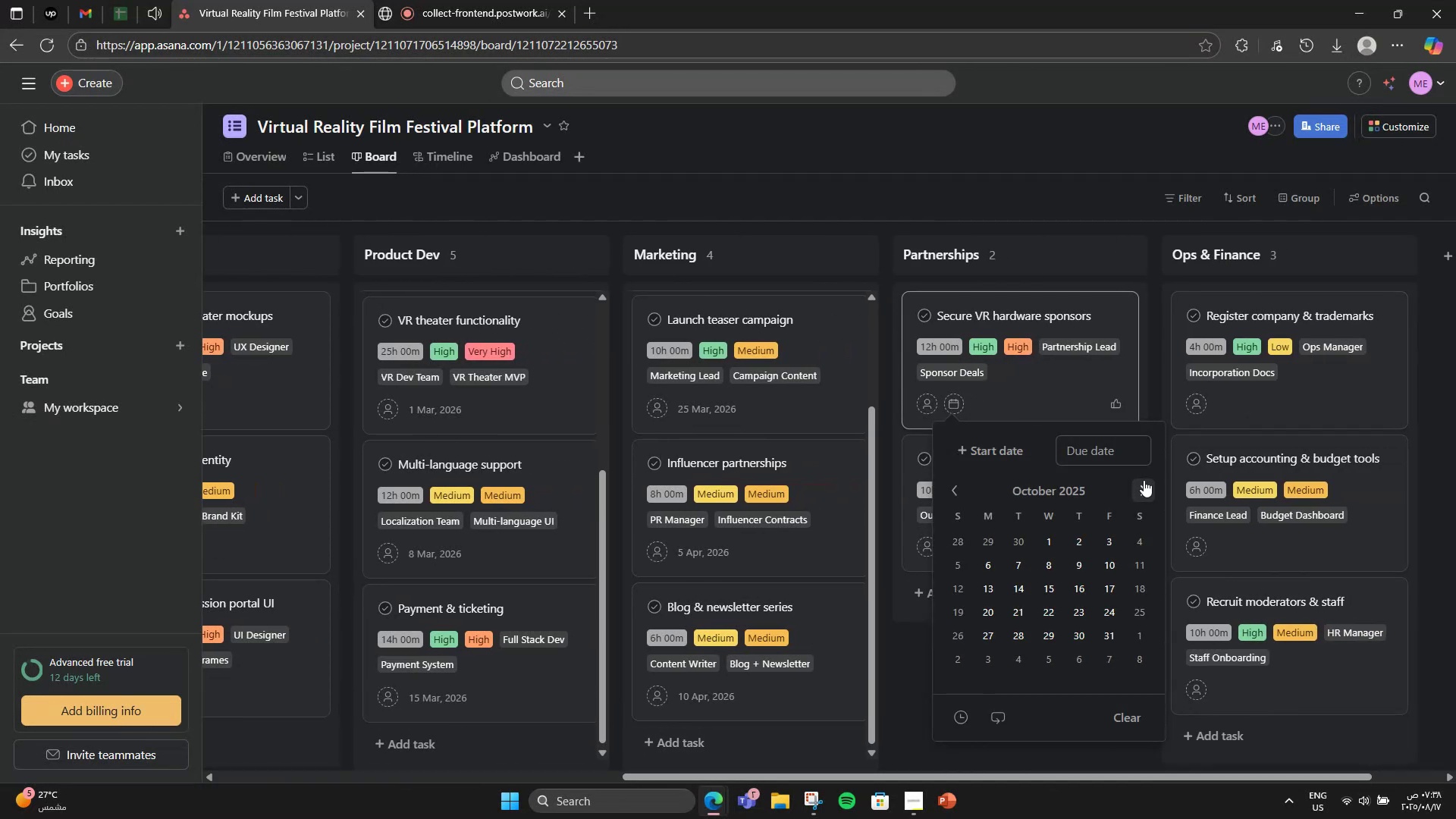 
triple_click([1144, 480])
 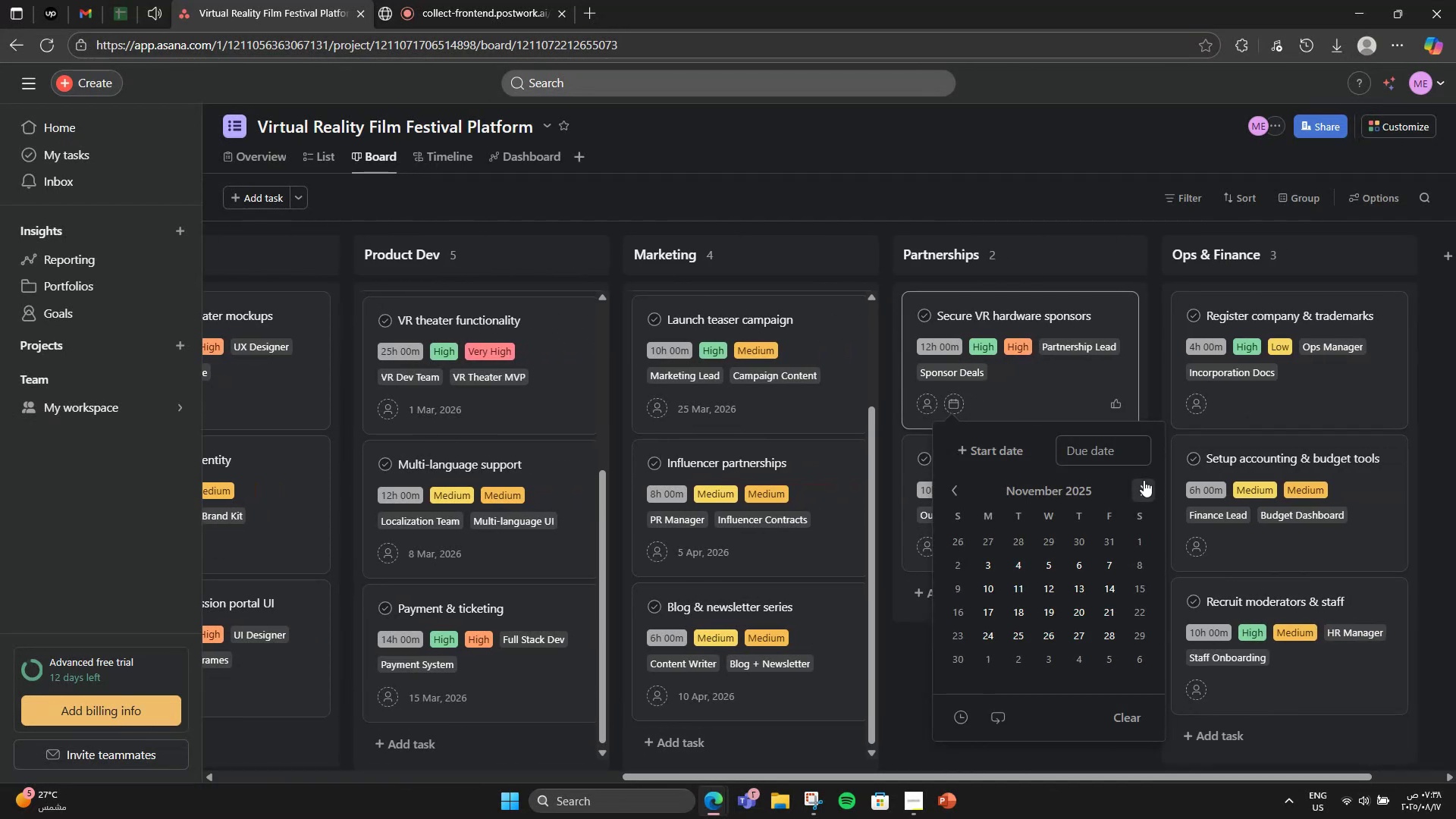 
triple_click([1144, 480])
 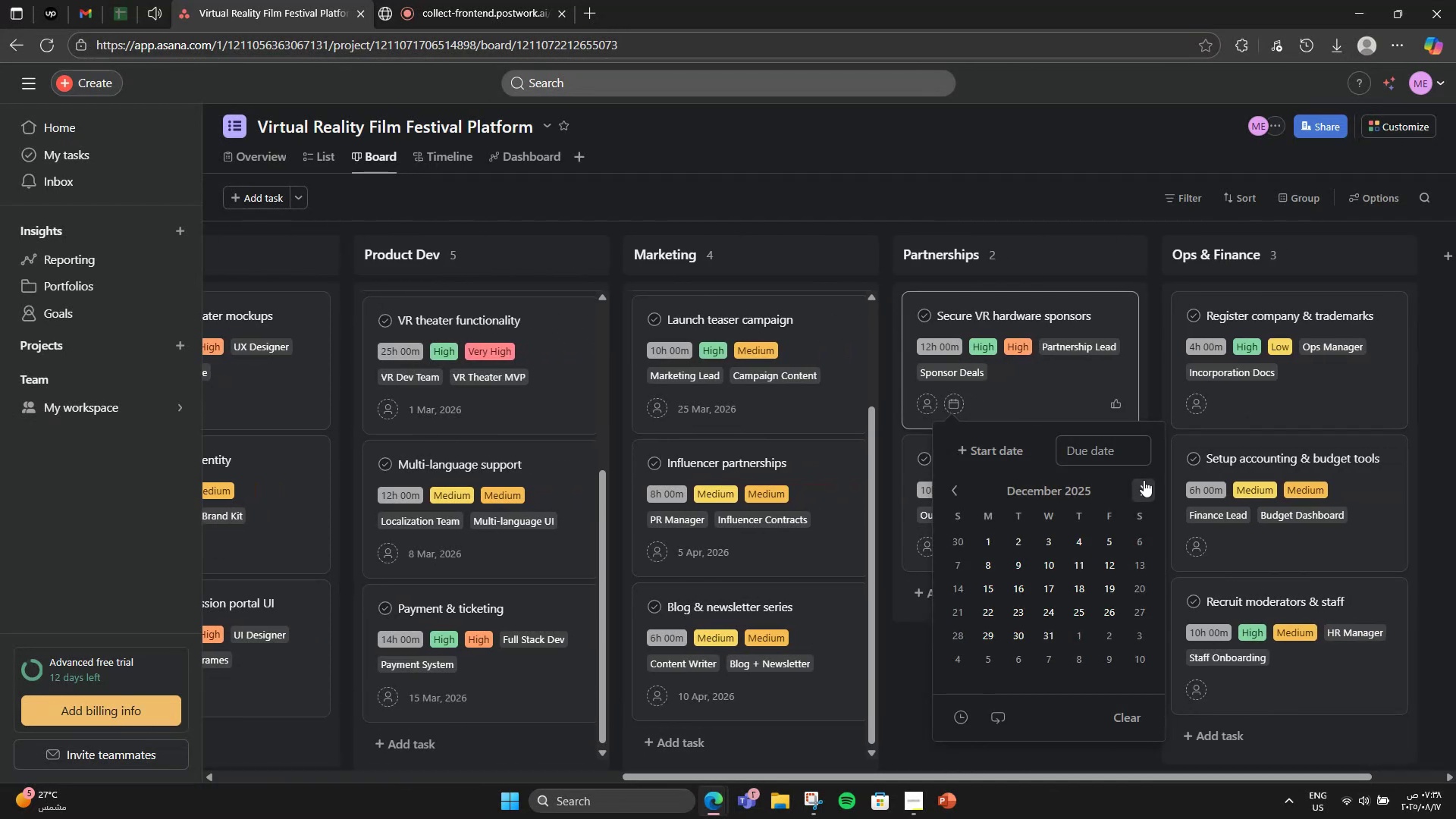 
triple_click([1144, 480])
 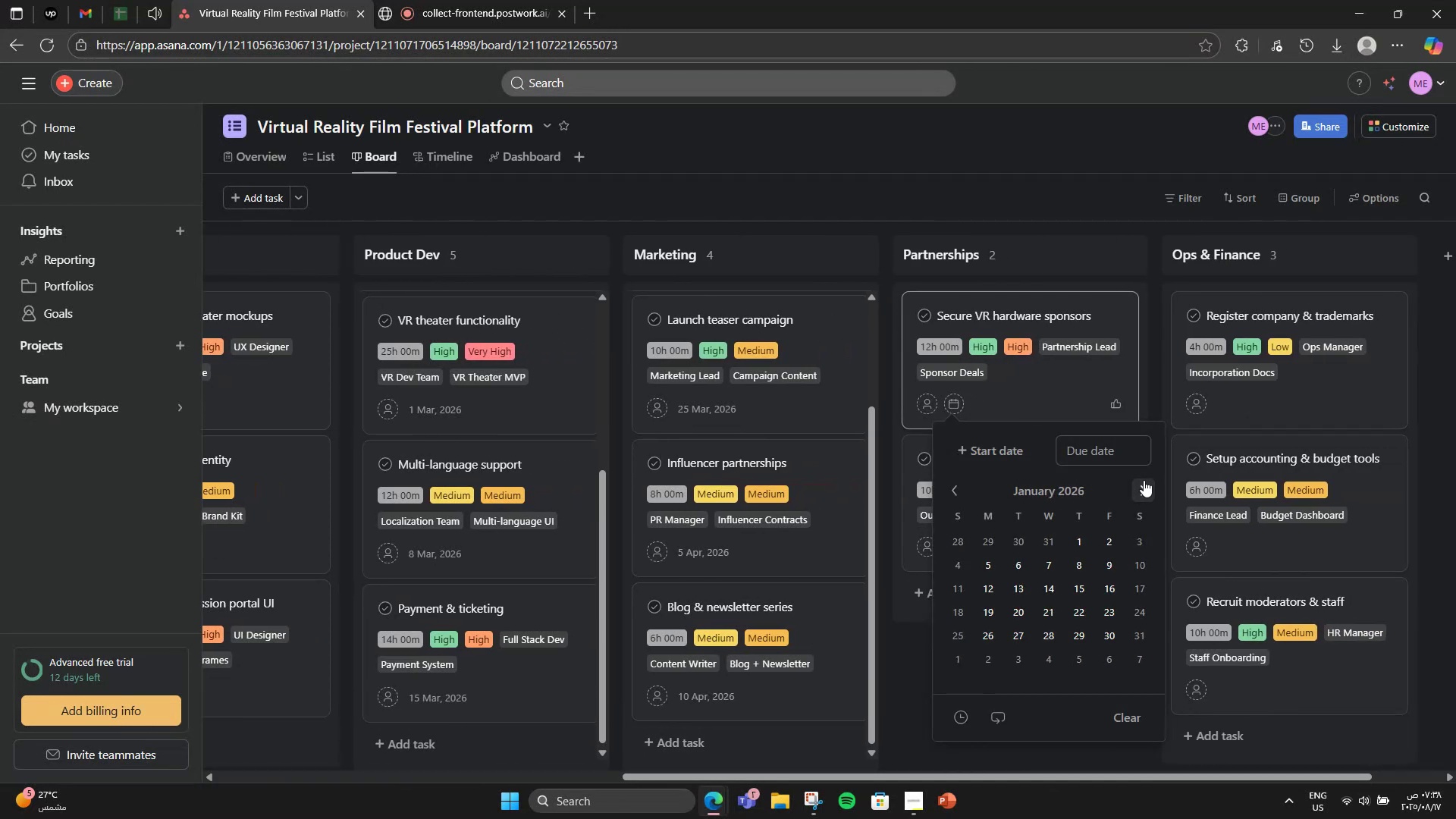 
triple_click([1144, 480])
 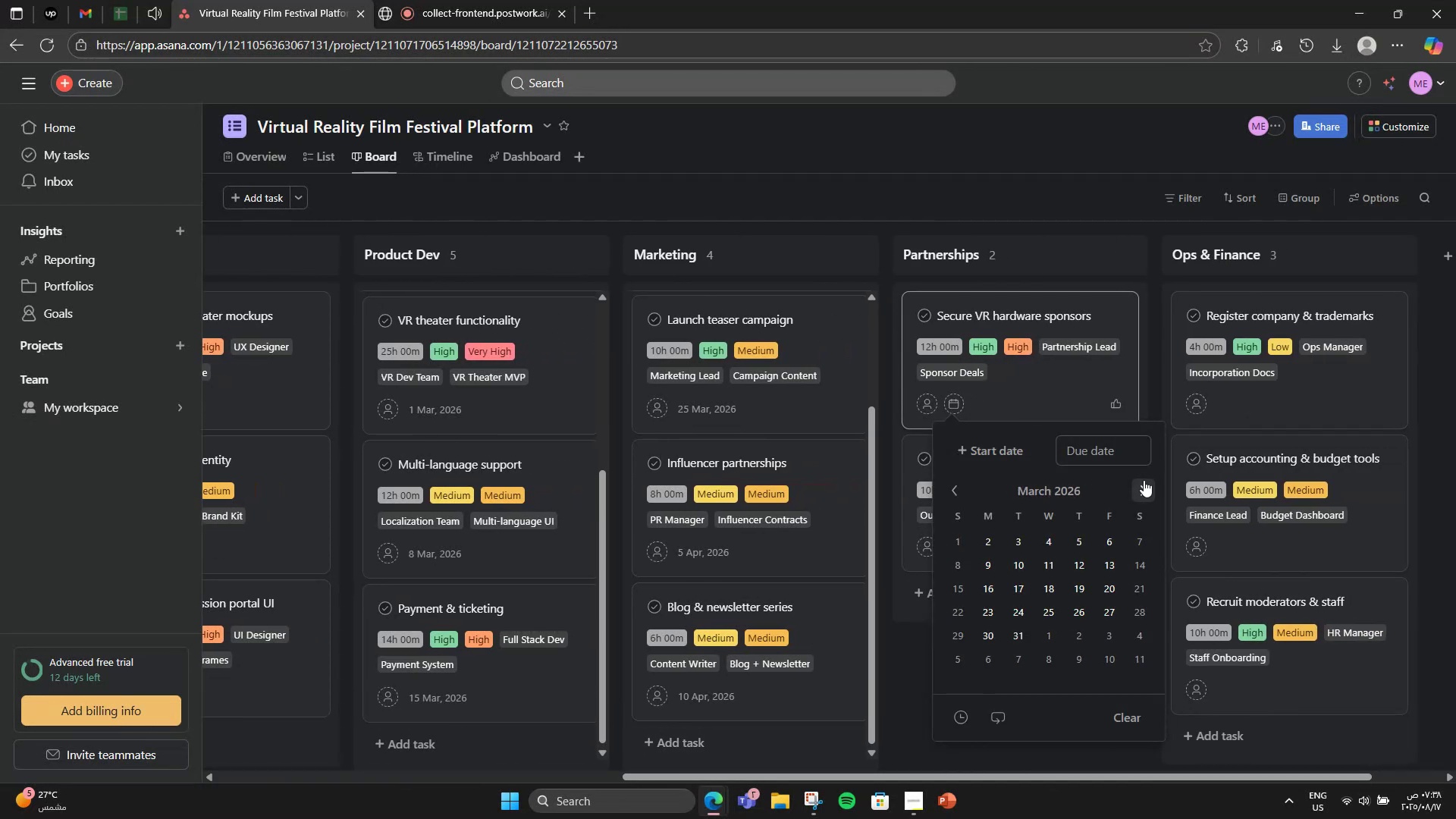 
double_click([1144, 480])
 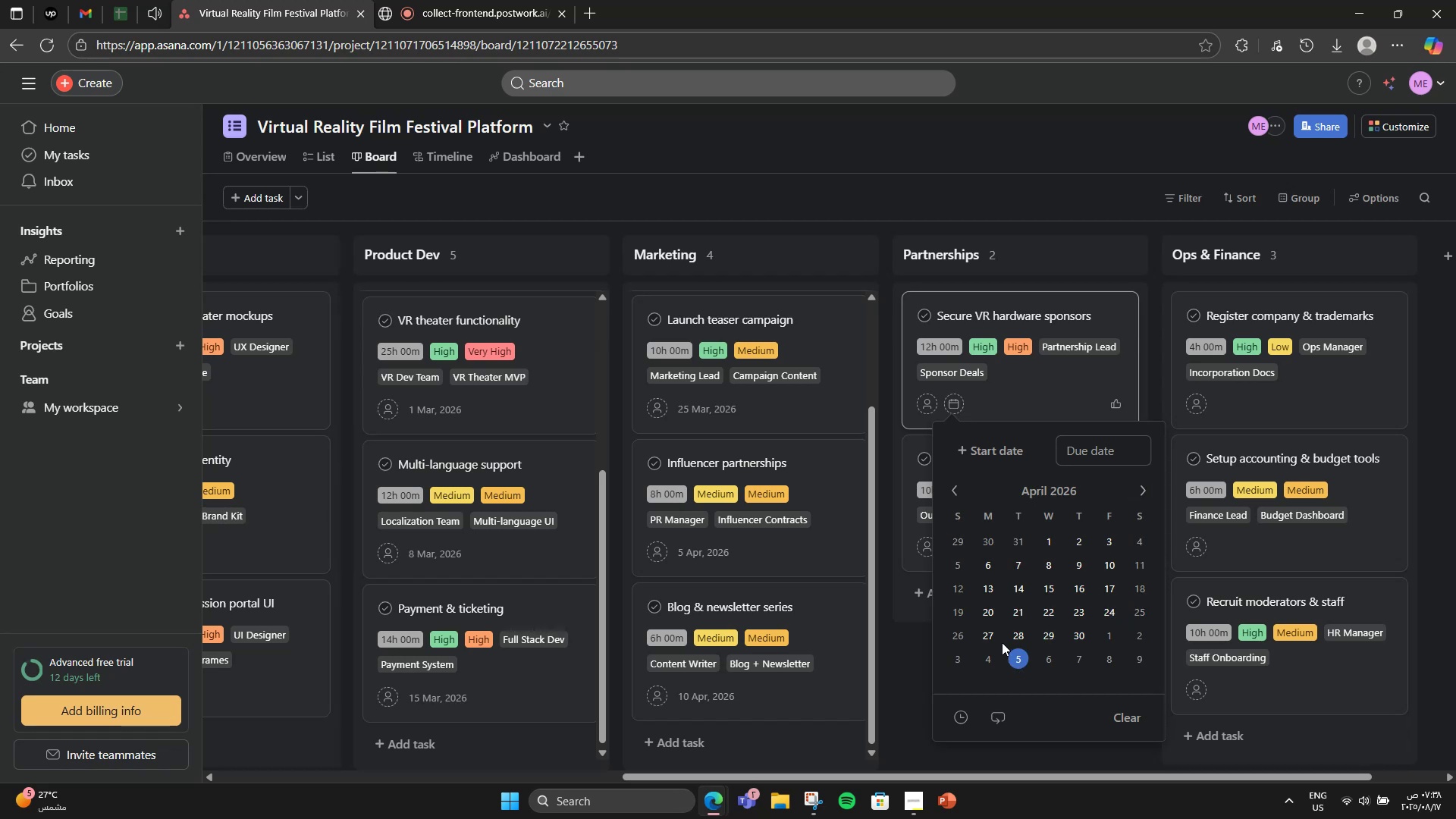 
left_click([966, 592])
 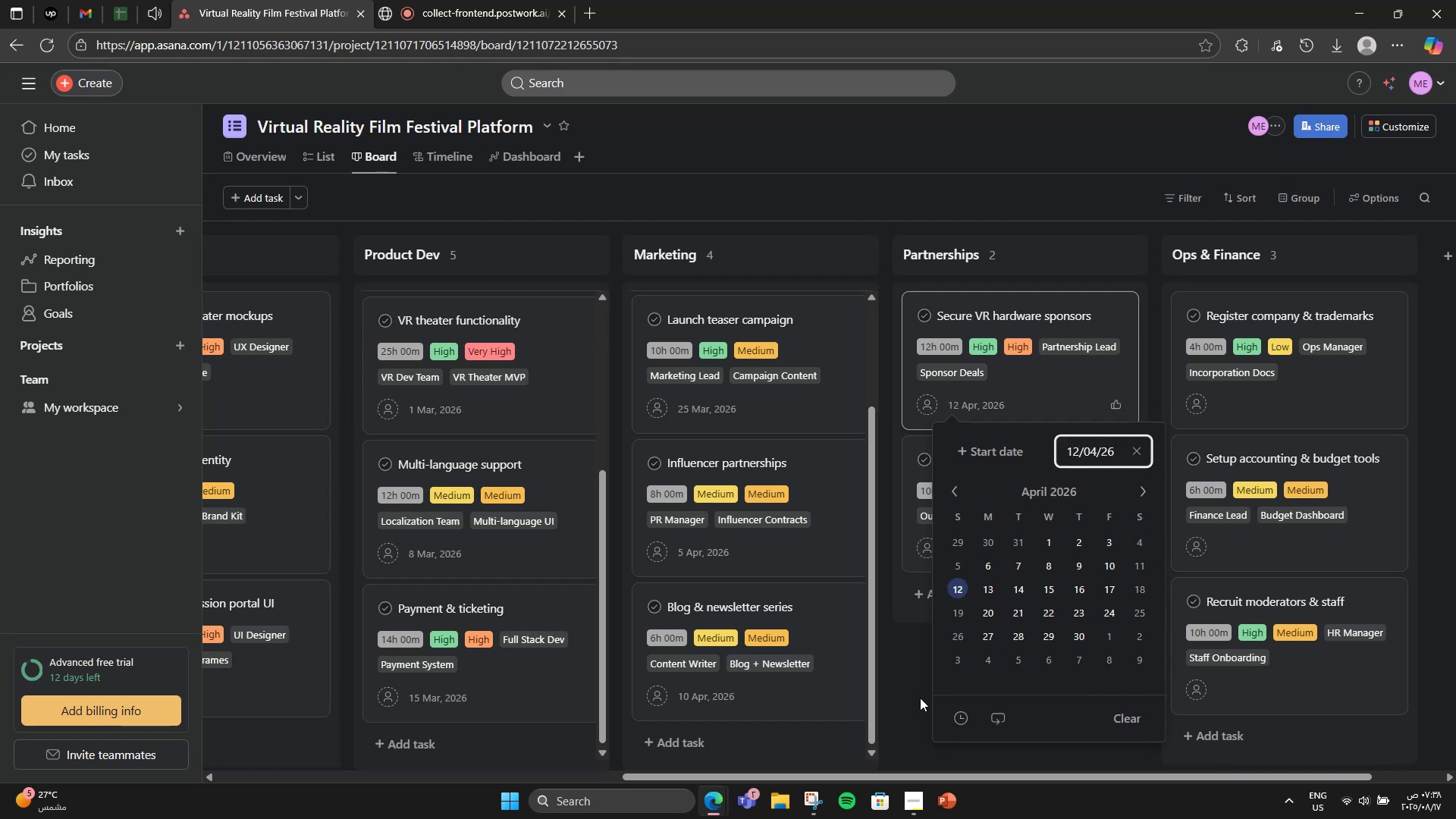 
left_click([920, 696])
 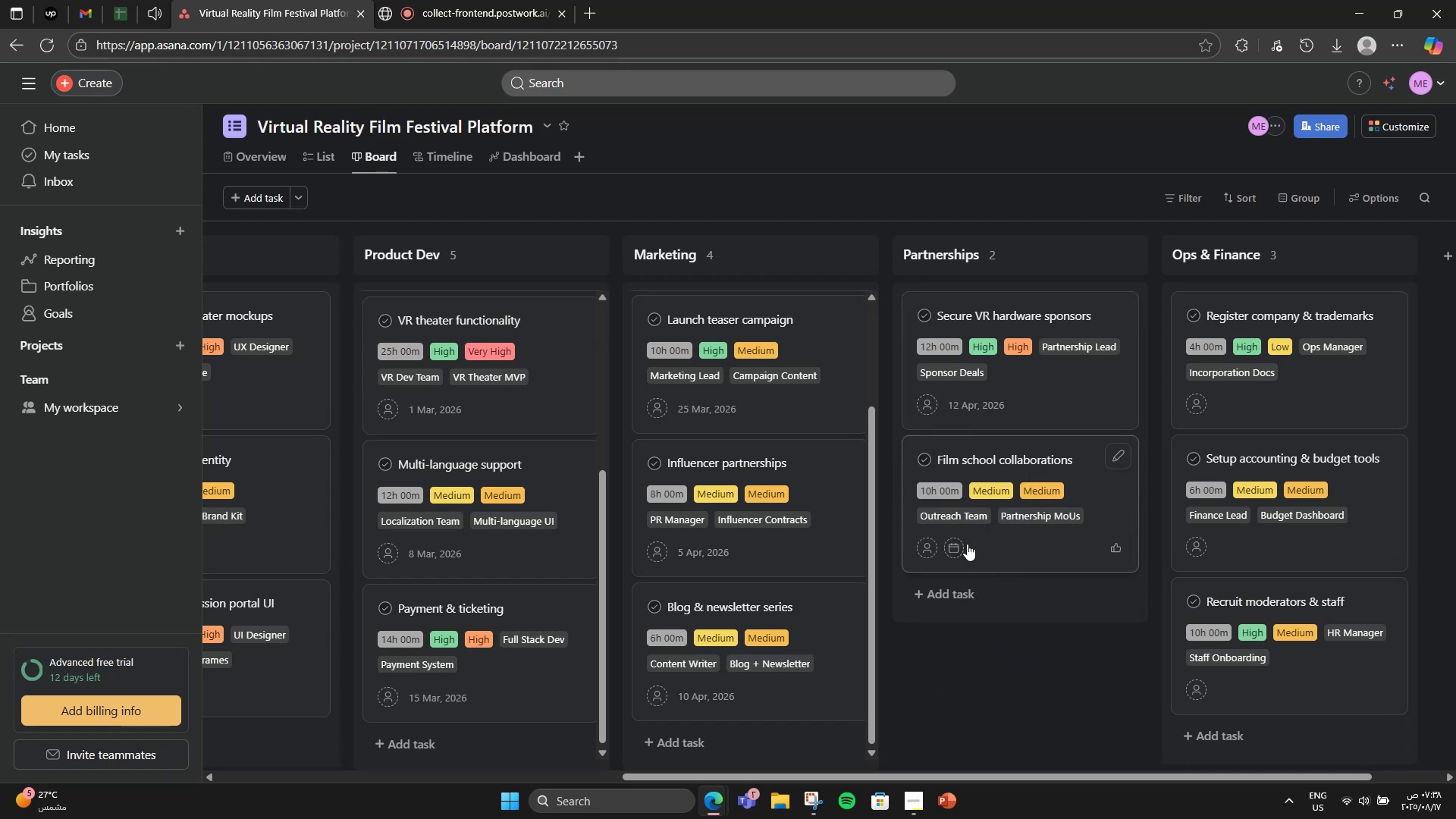 
left_click([952, 547])
 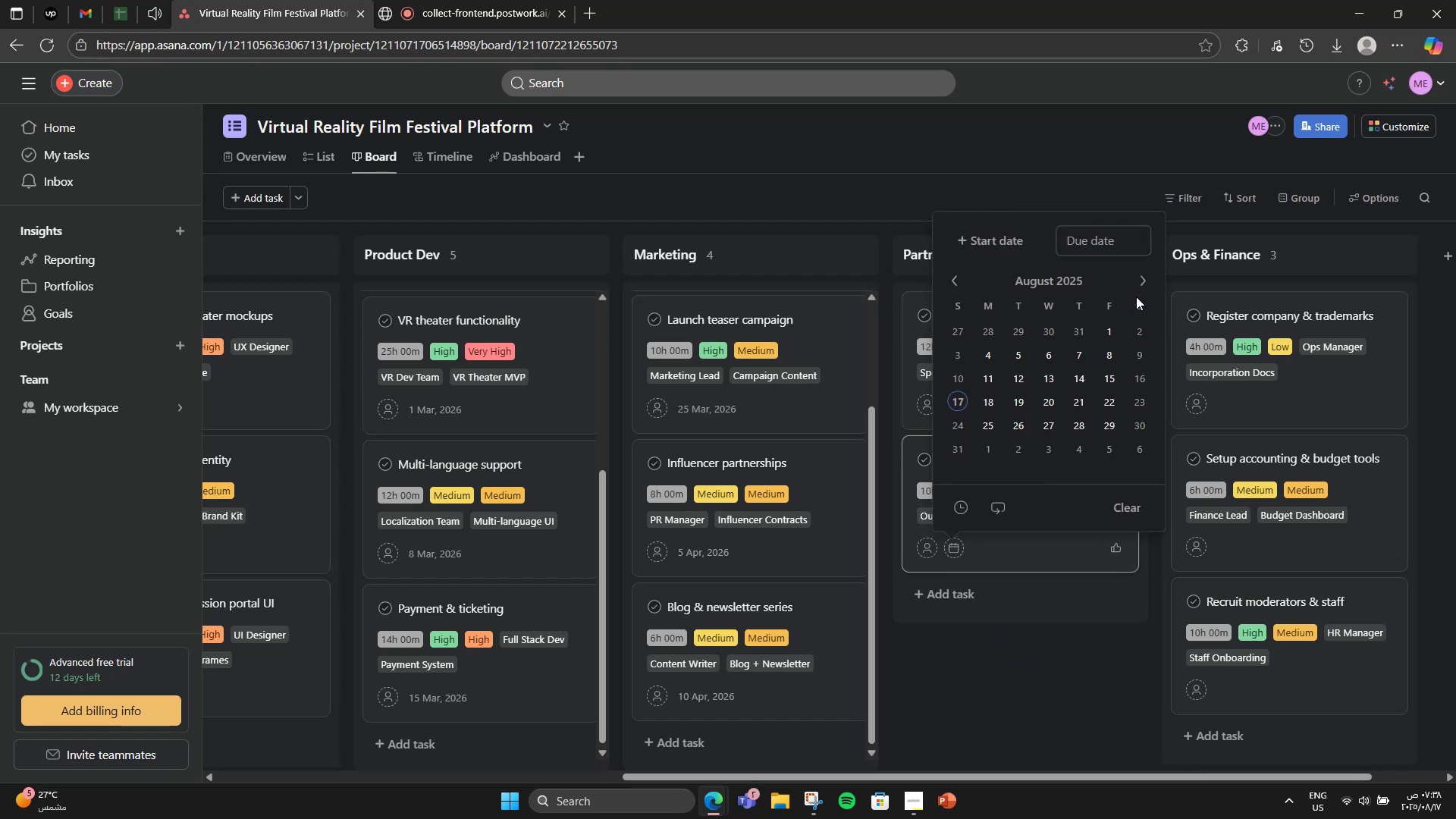 
double_click([1139, 290])
 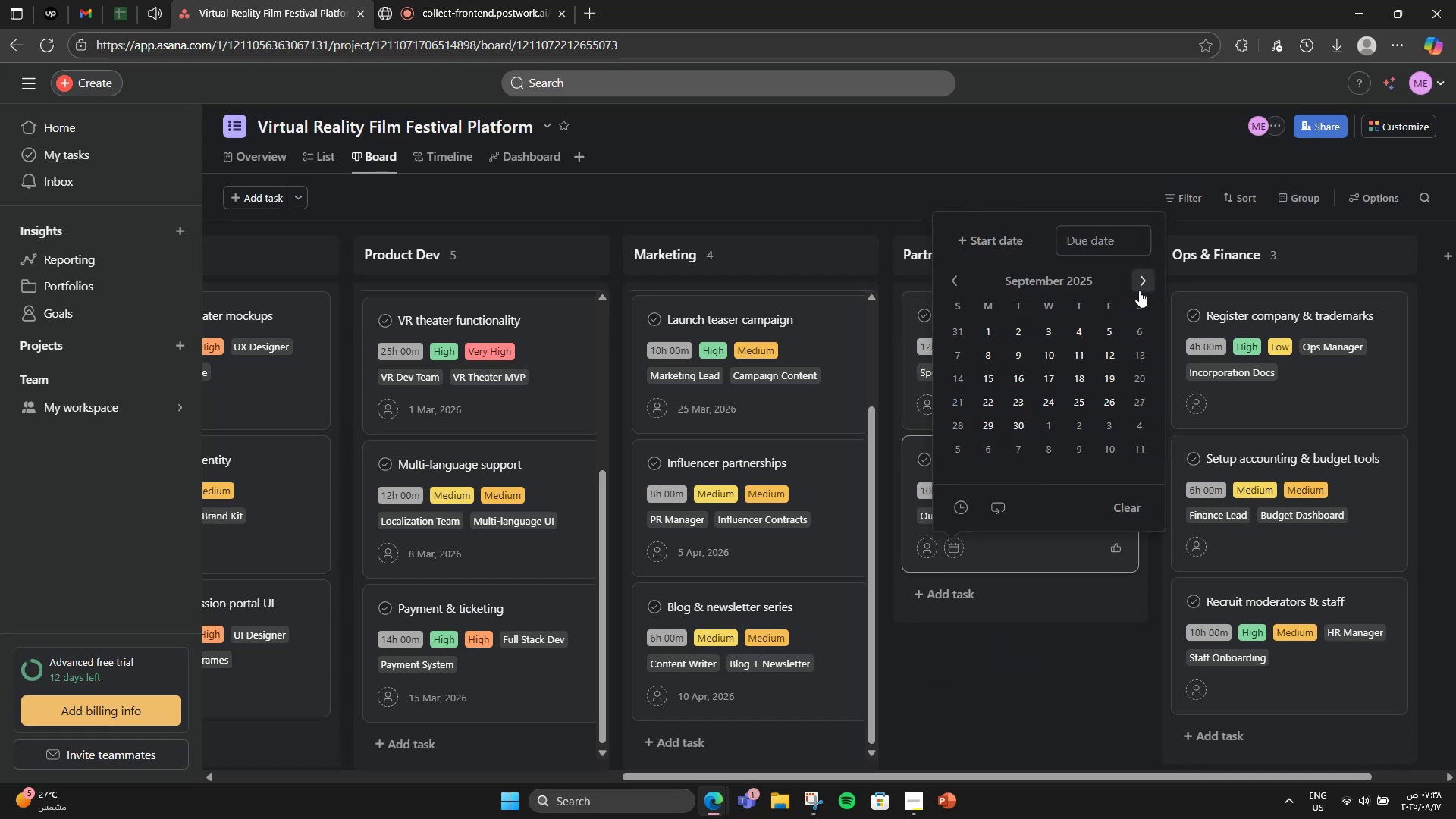 
triple_click([1139, 290])
 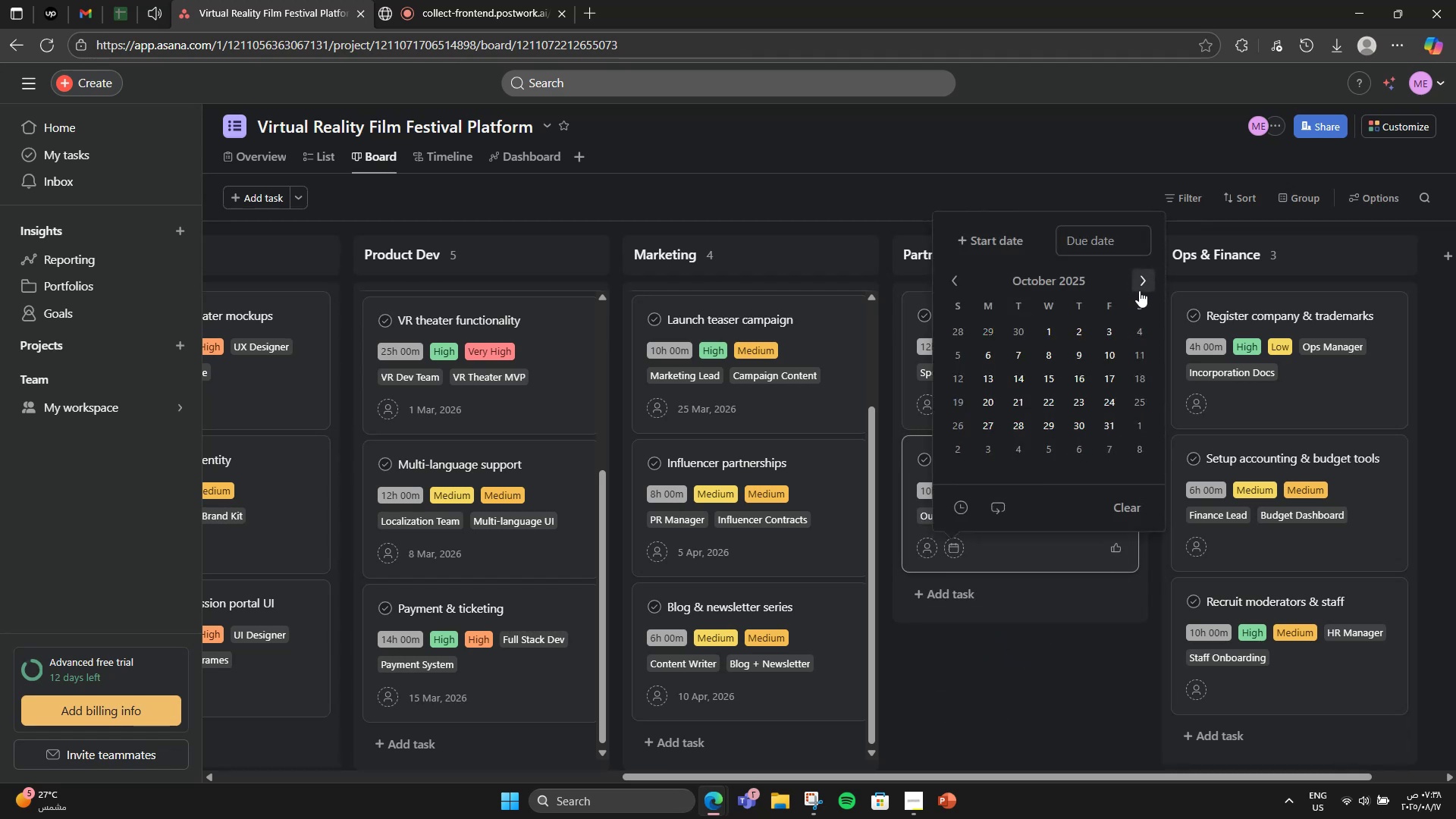 
triple_click([1139, 290])
 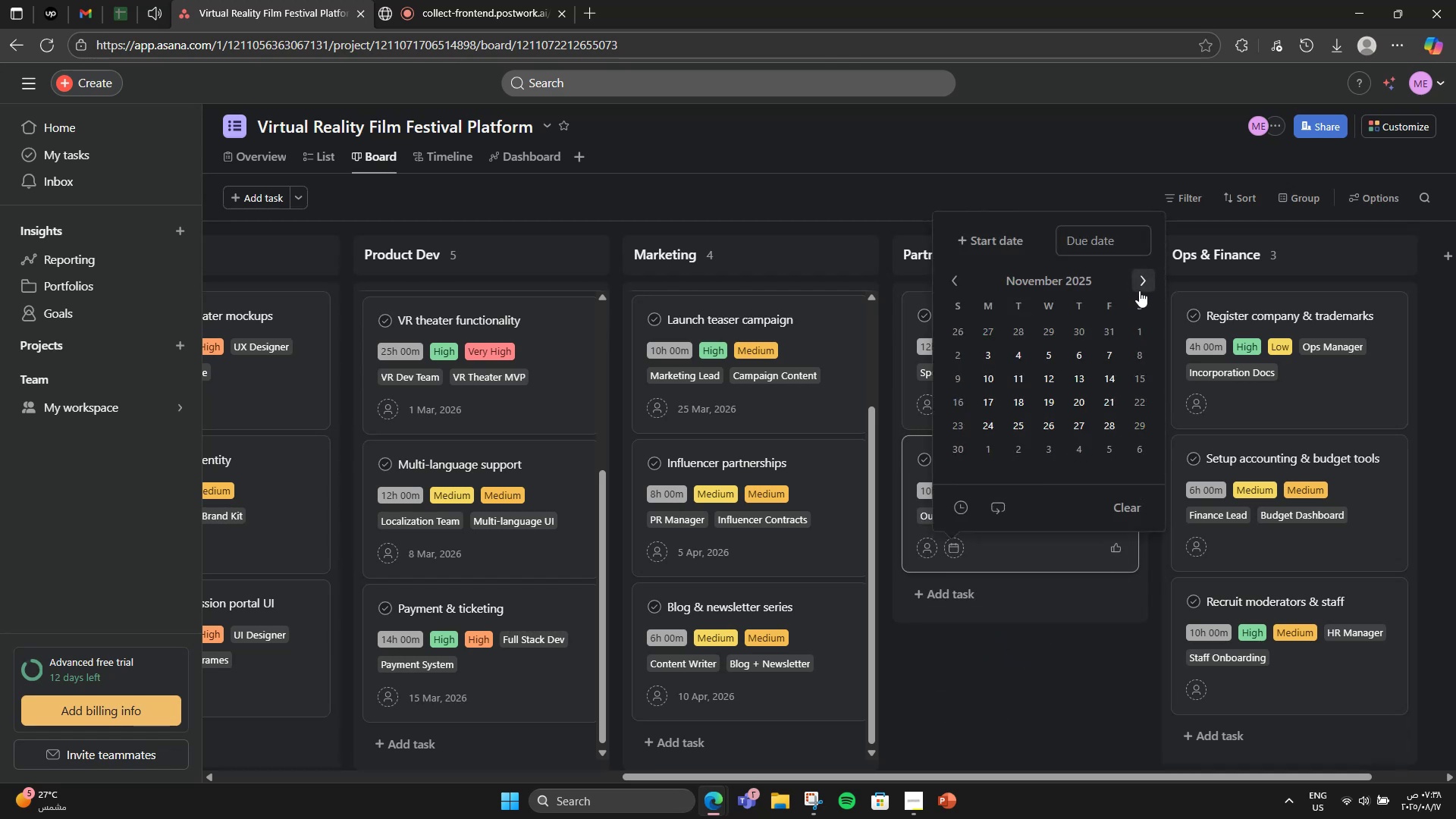 
triple_click([1139, 290])
 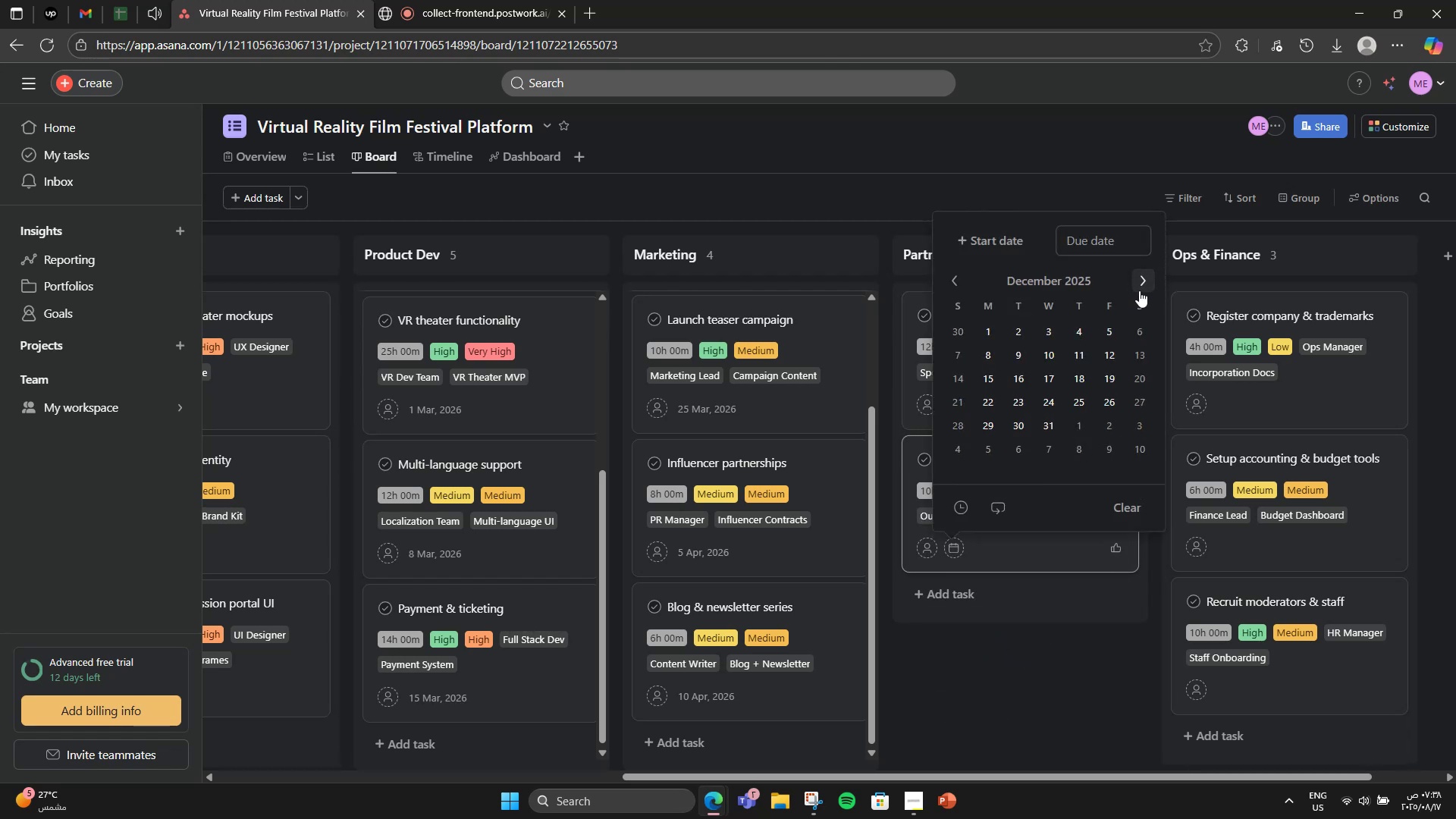 
double_click([1139, 290])
 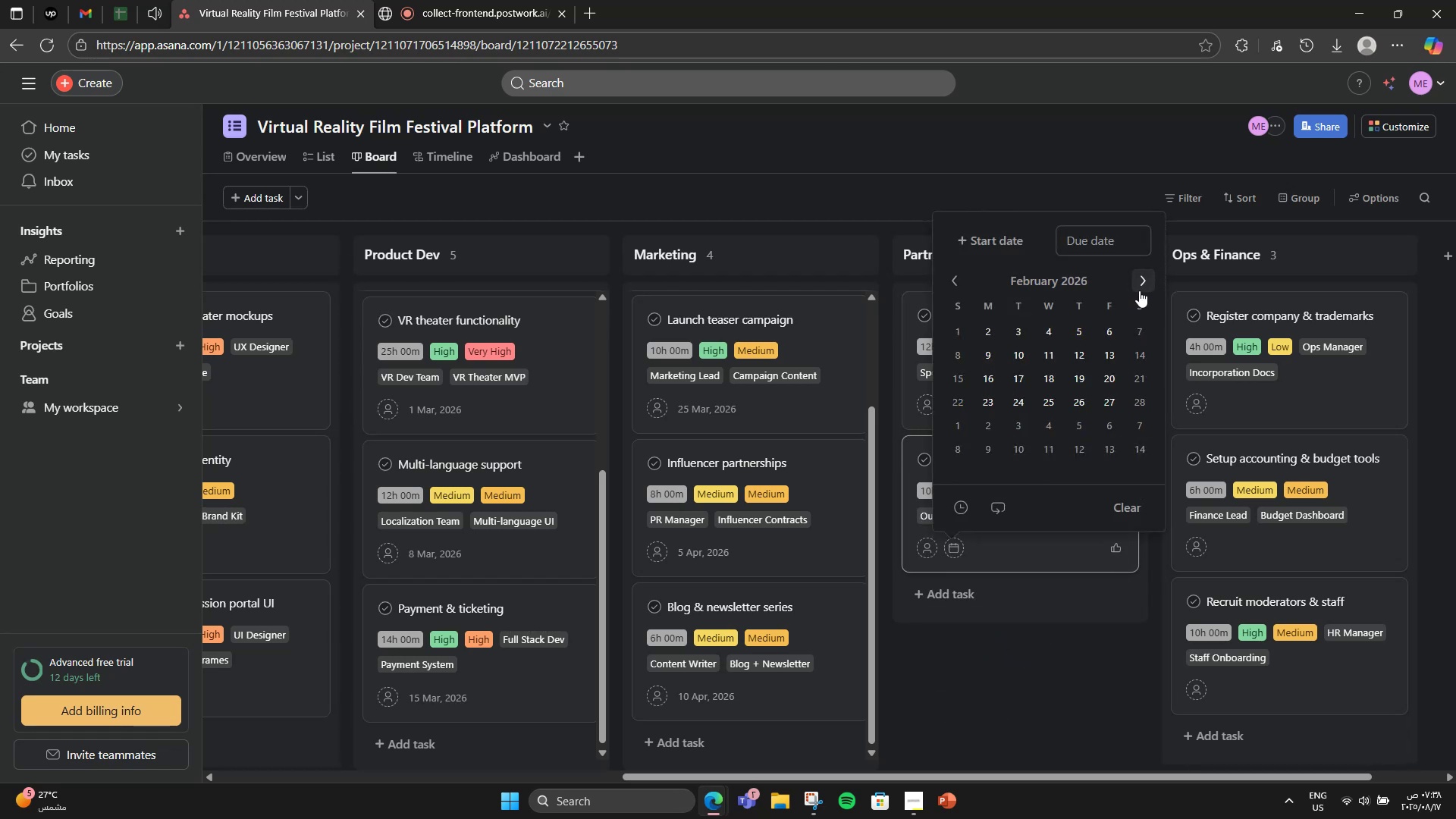 
triple_click([1139, 290])
 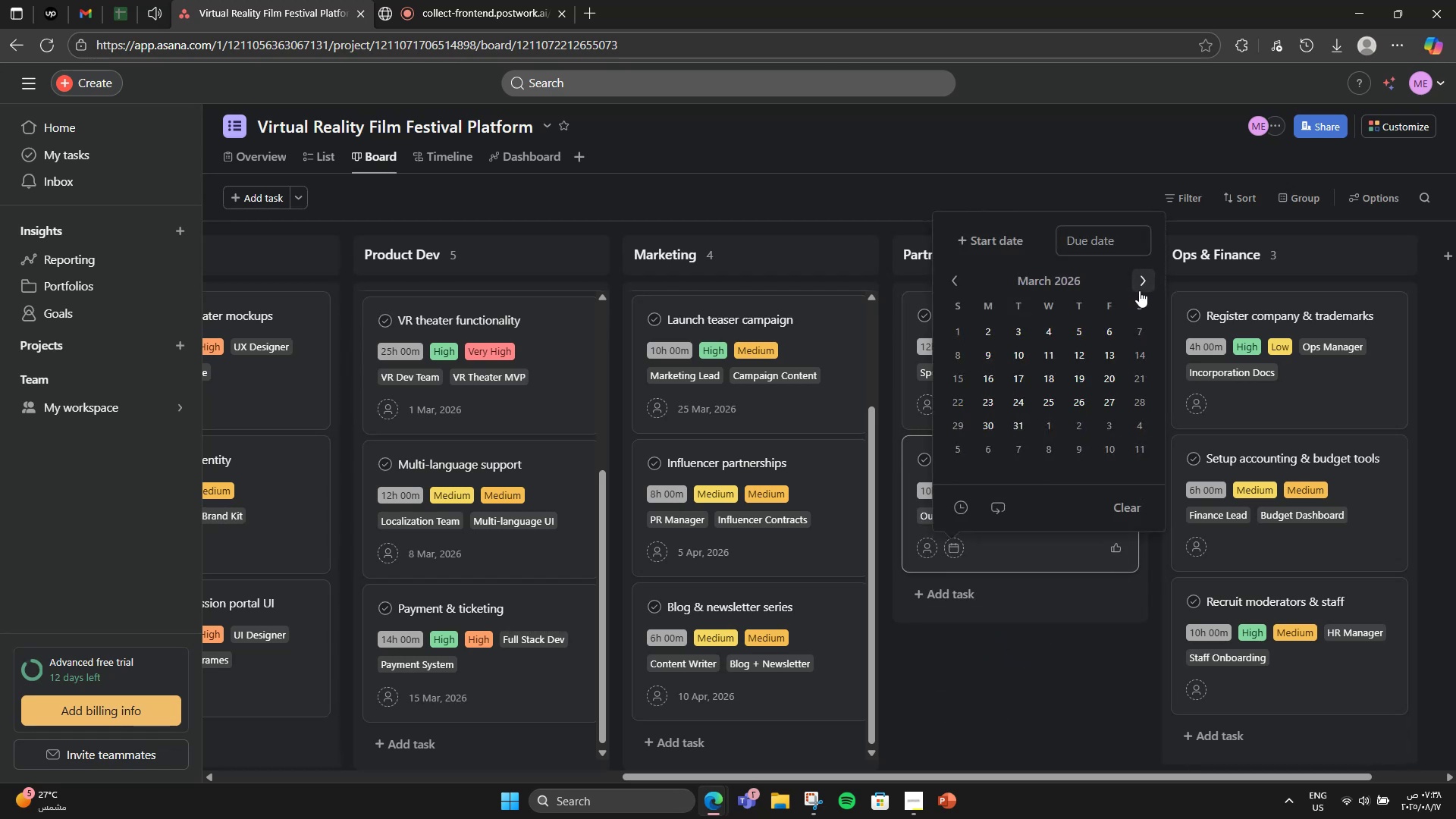 
triple_click([1139, 290])
 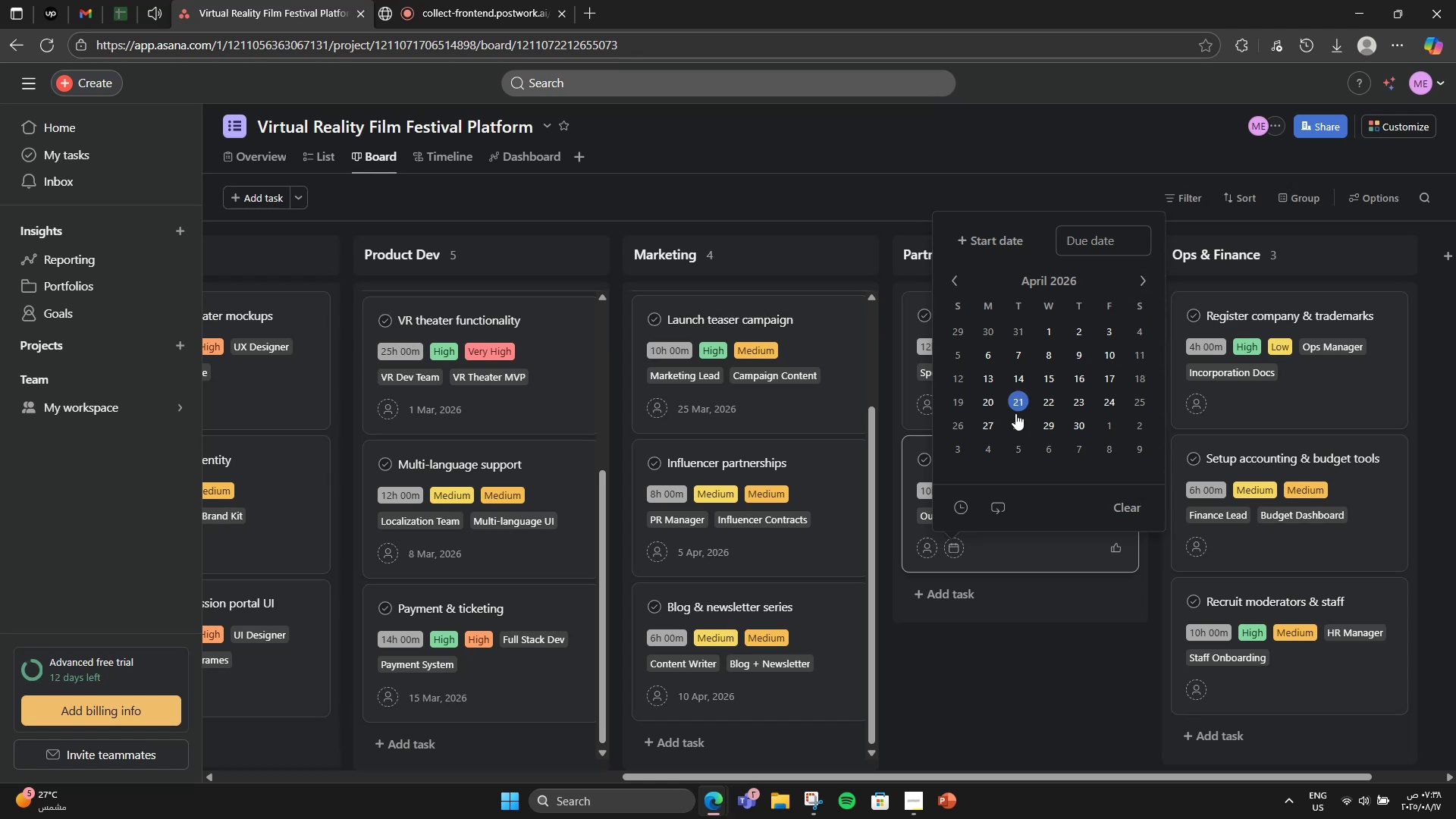 
left_click([989, 404])
 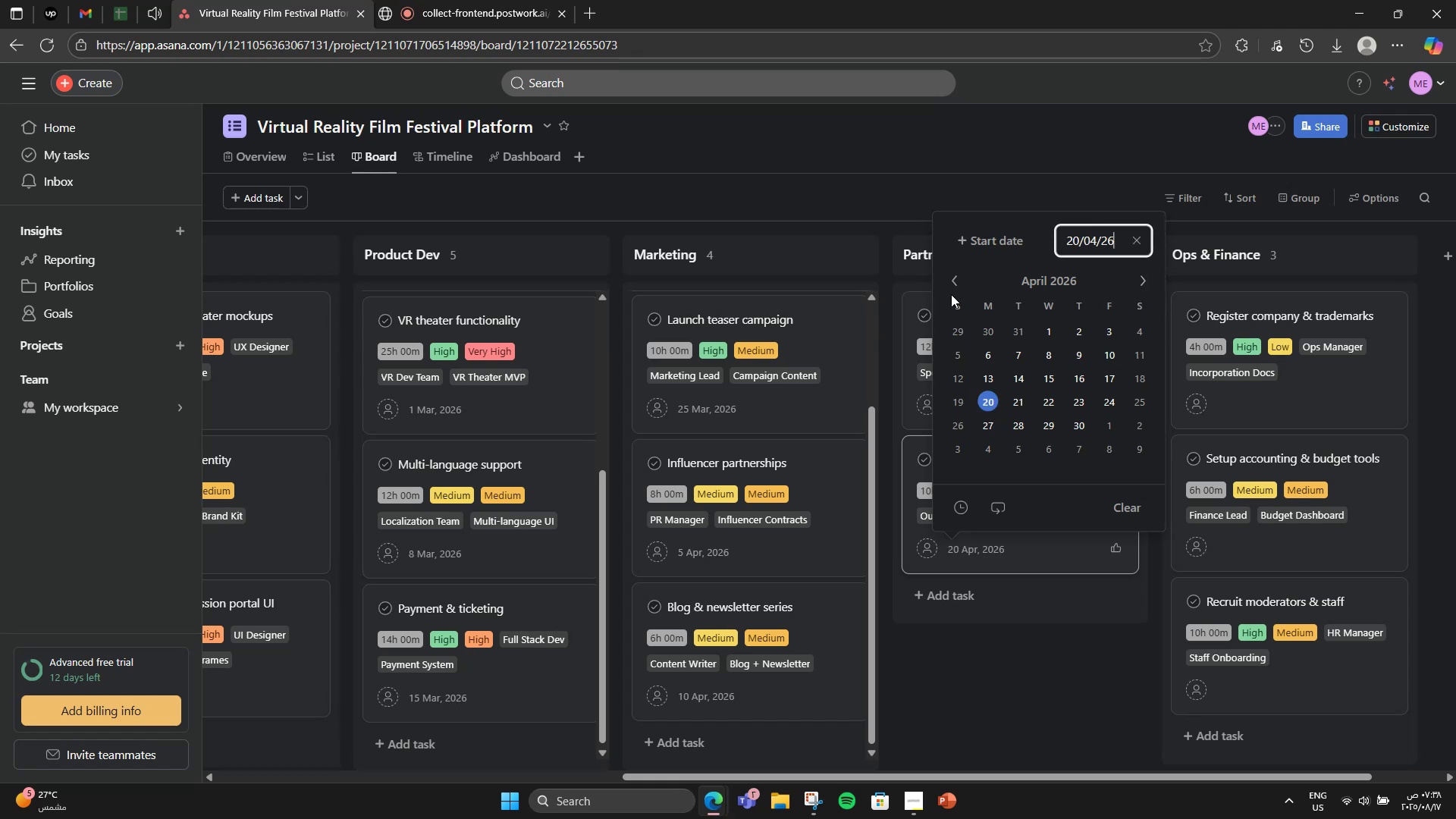 
left_click([952, 198])
 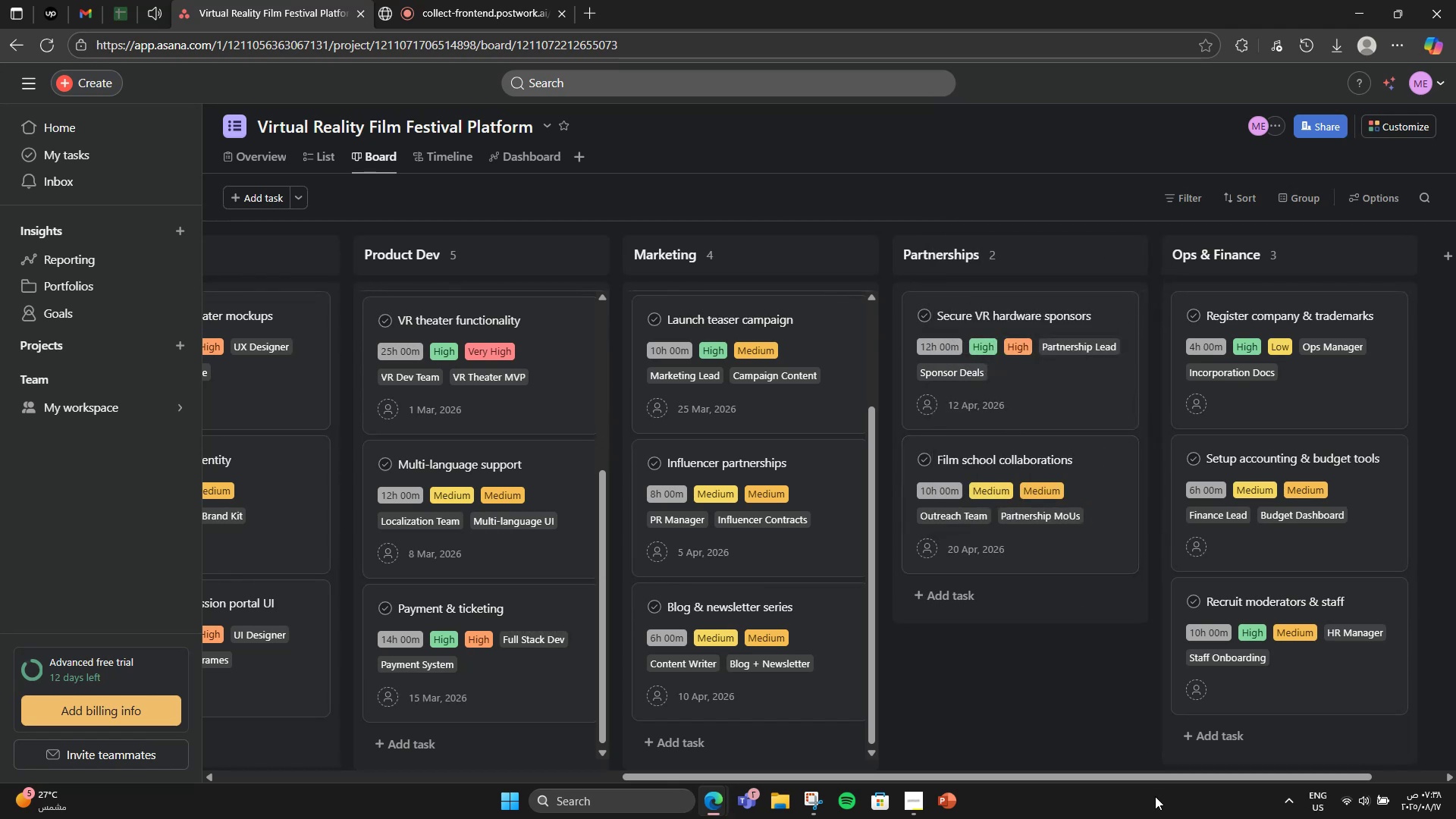 
left_click_drag(start_coordinate=[1153, 774], to_coordinate=[1262, 763])
 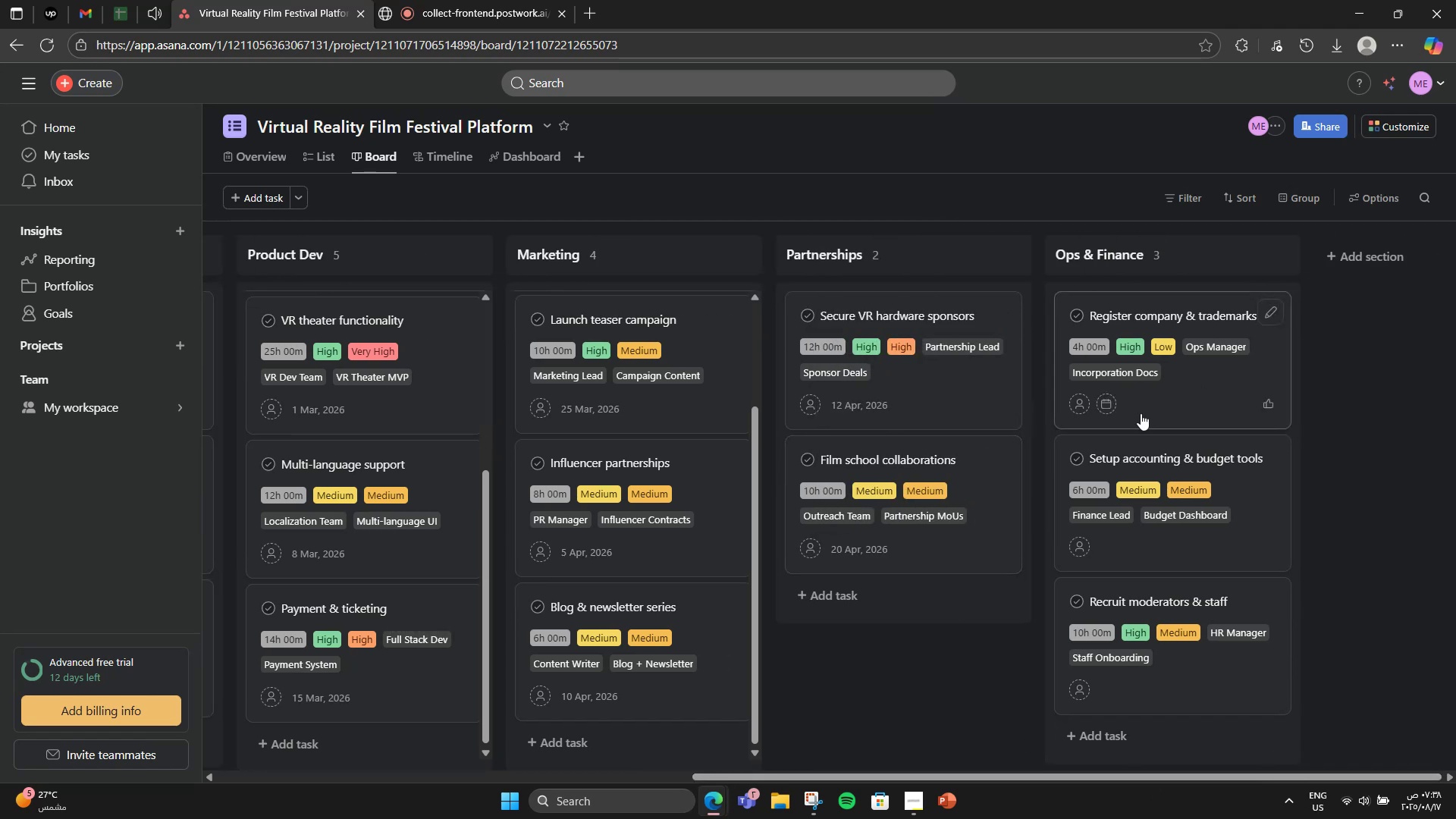 
left_click([1105, 406])
 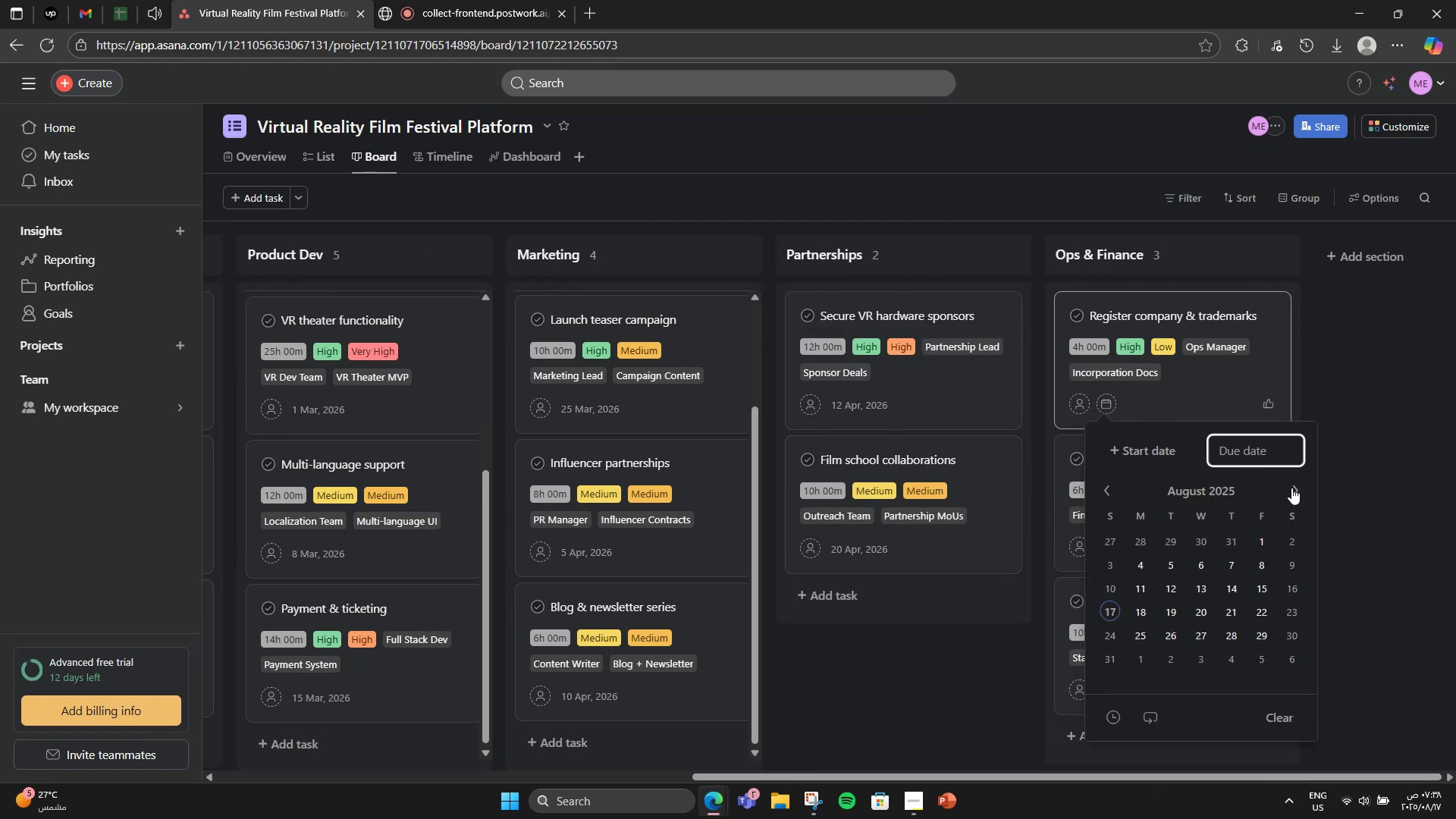 
double_click([1295, 489])
 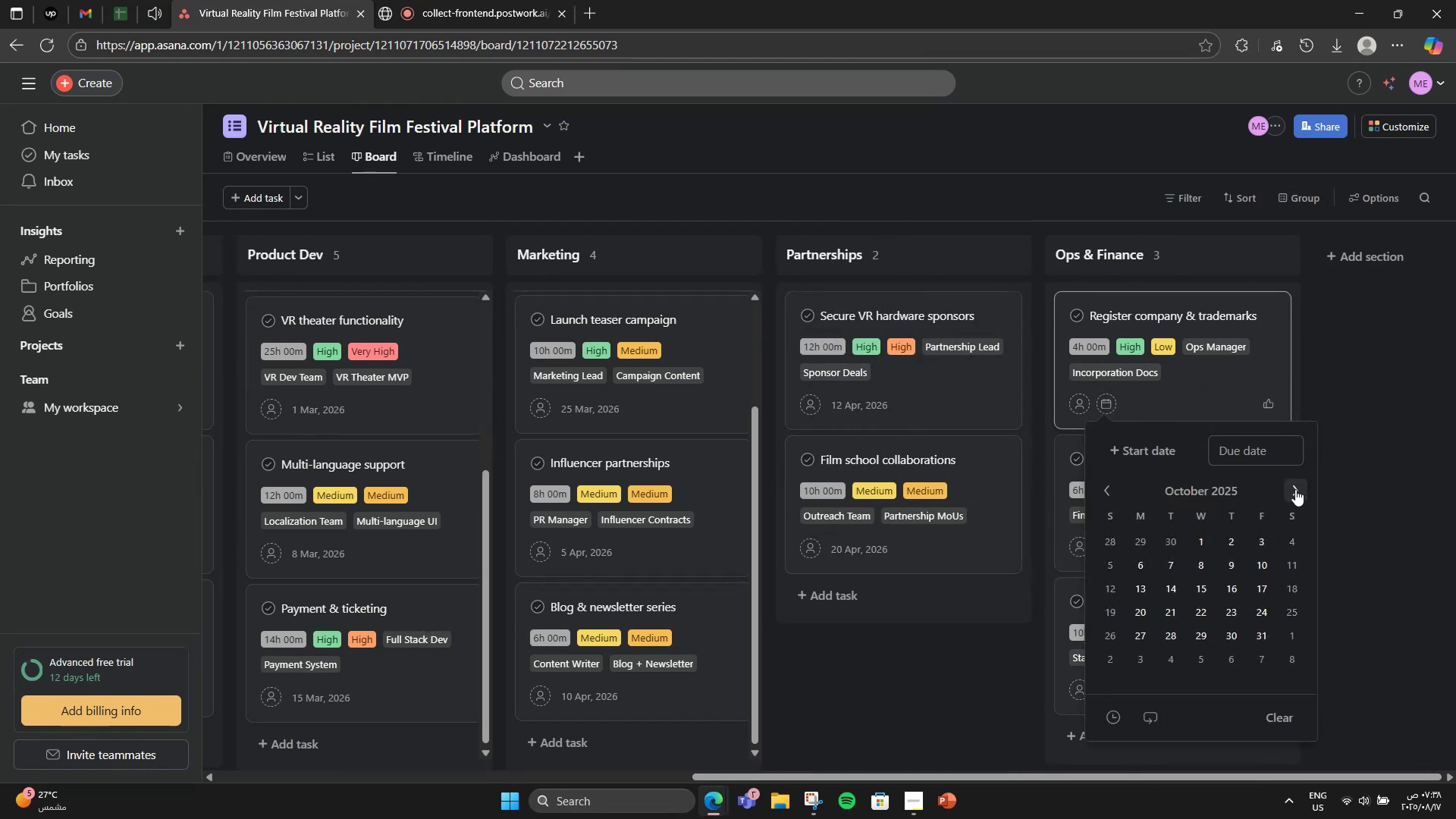 
triple_click([1295, 489])
 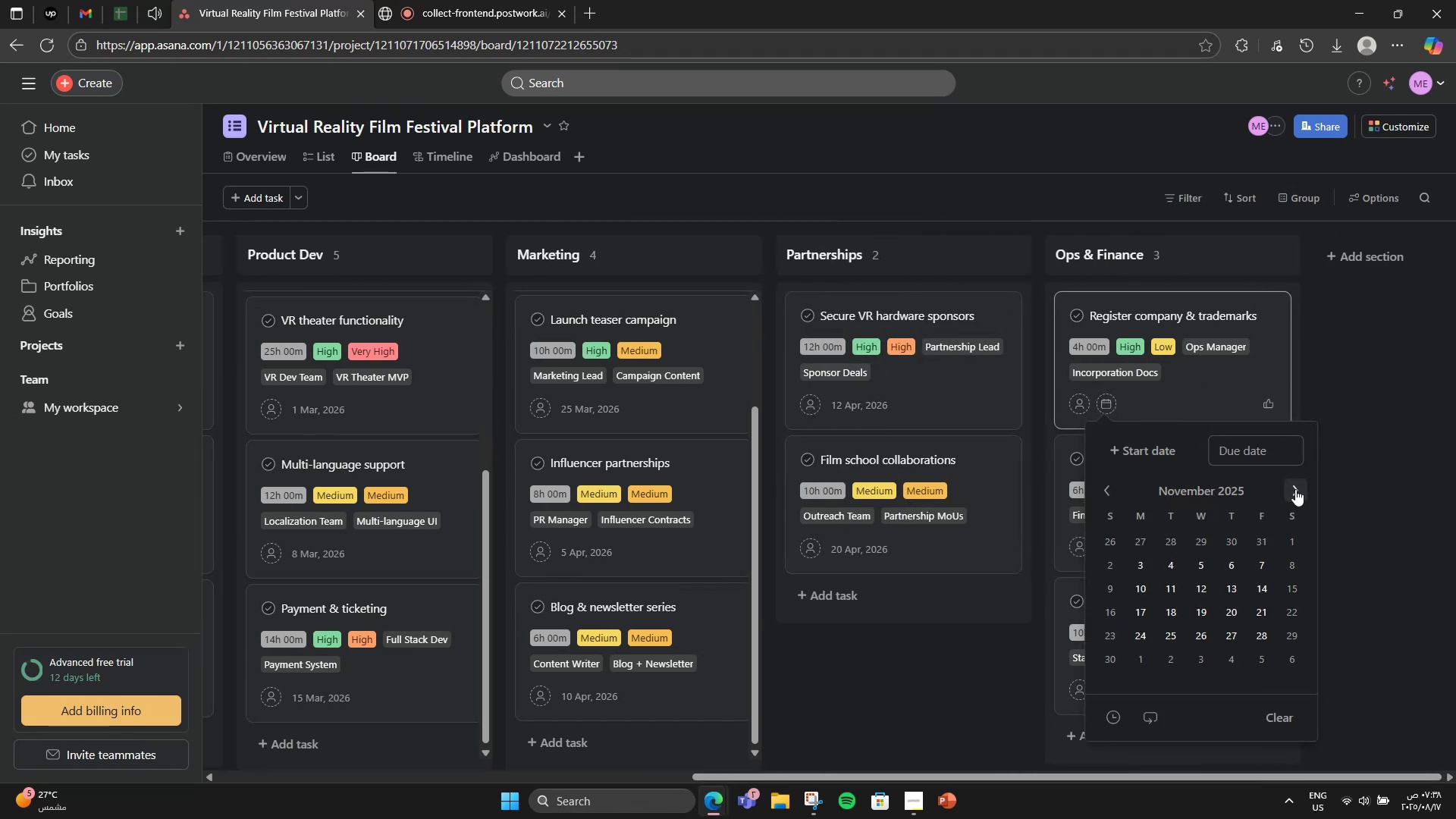 
triple_click([1295, 489])
 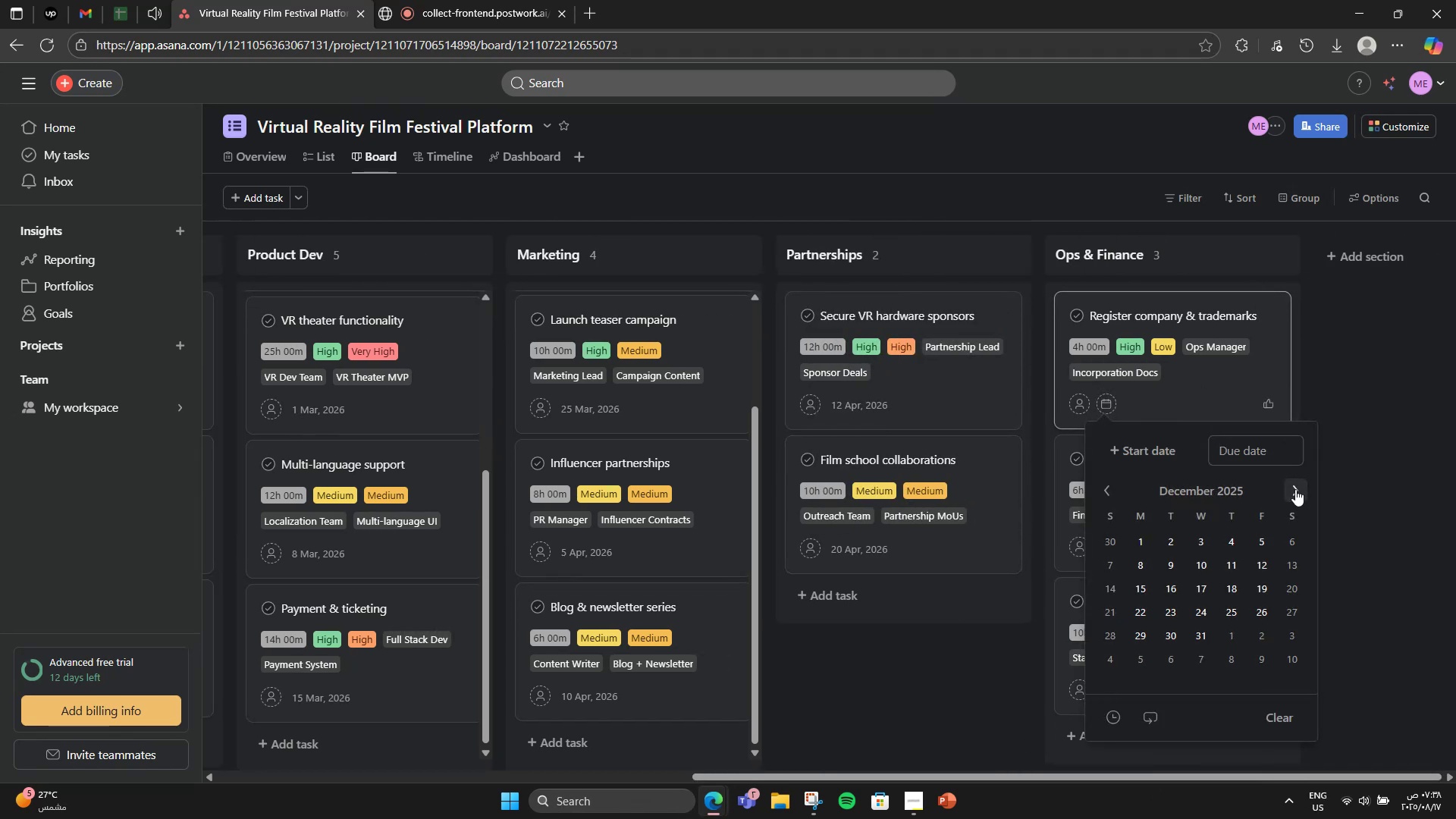 
triple_click([1295, 489])
 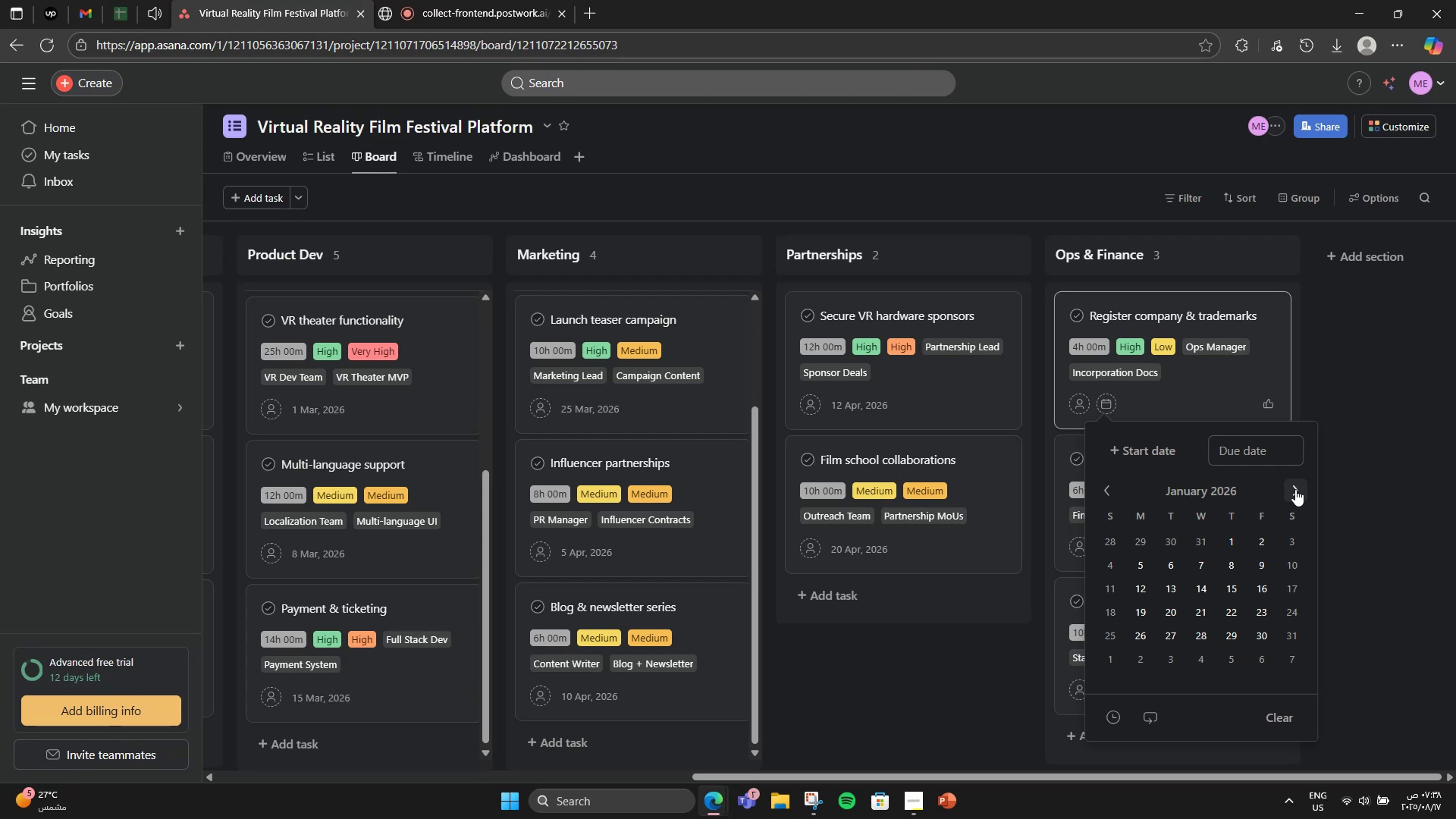 
left_click([1295, 489])
 